 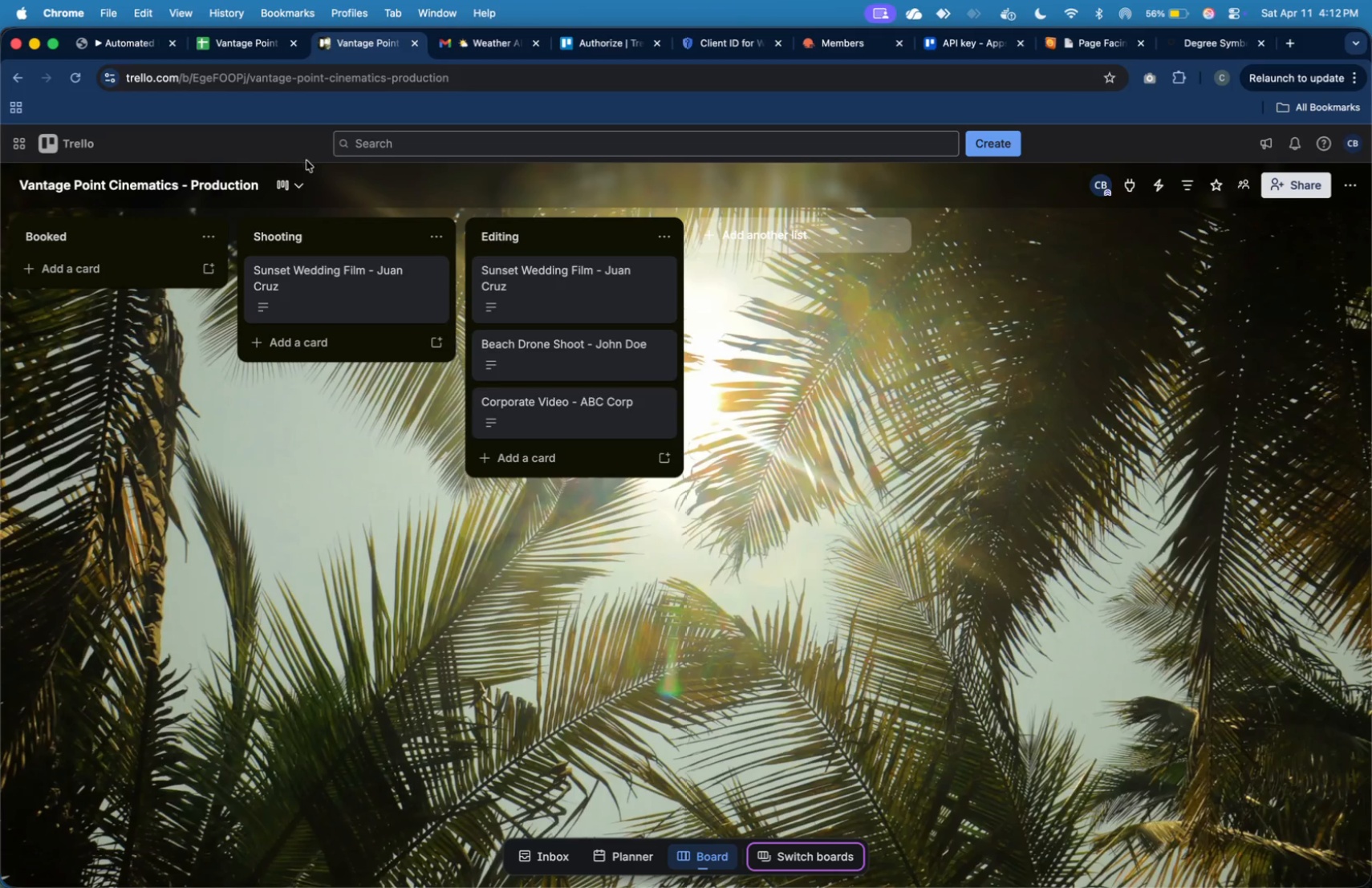 
left_click([347, 42])
 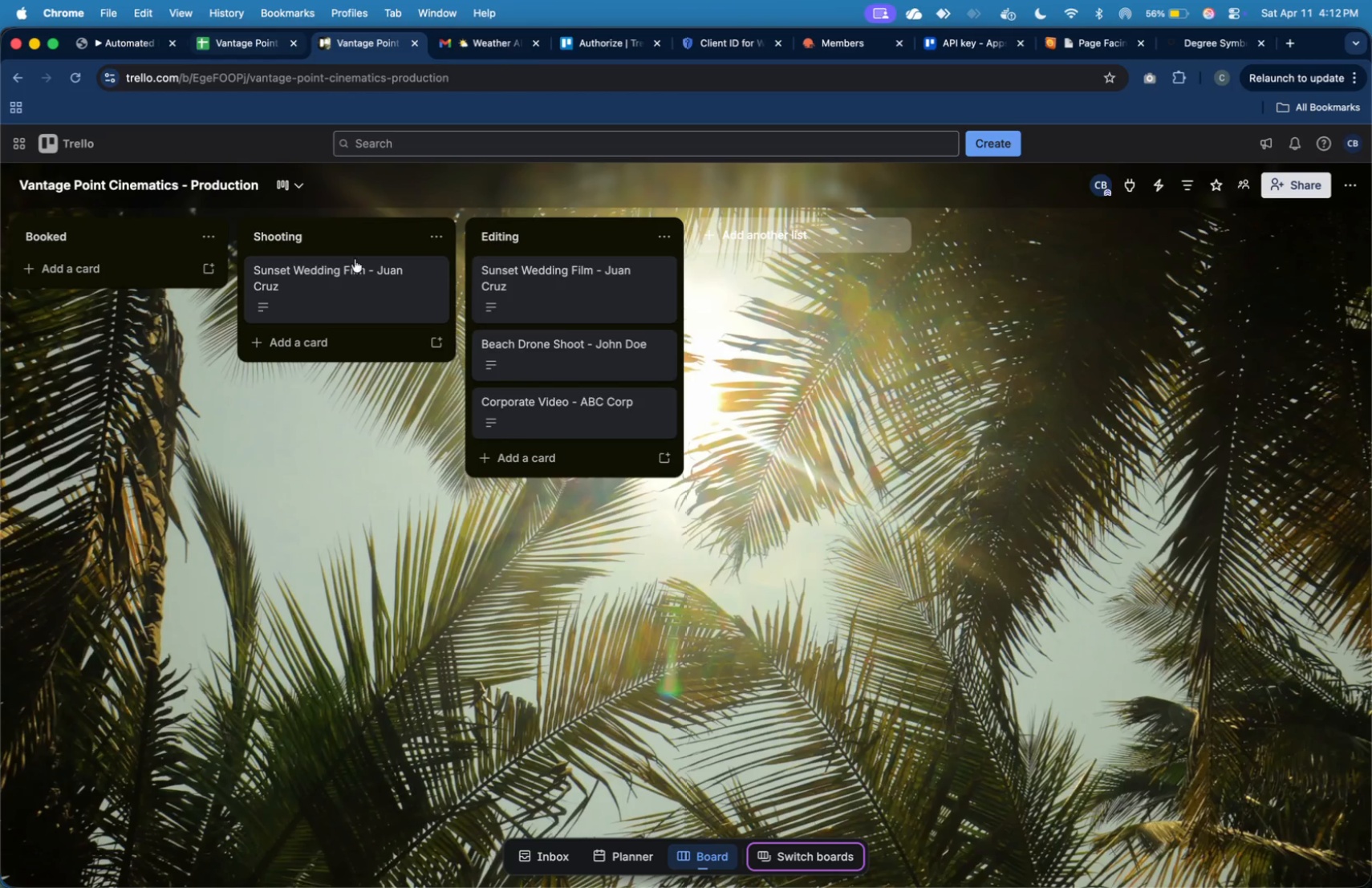 
double_click([361, 279])
 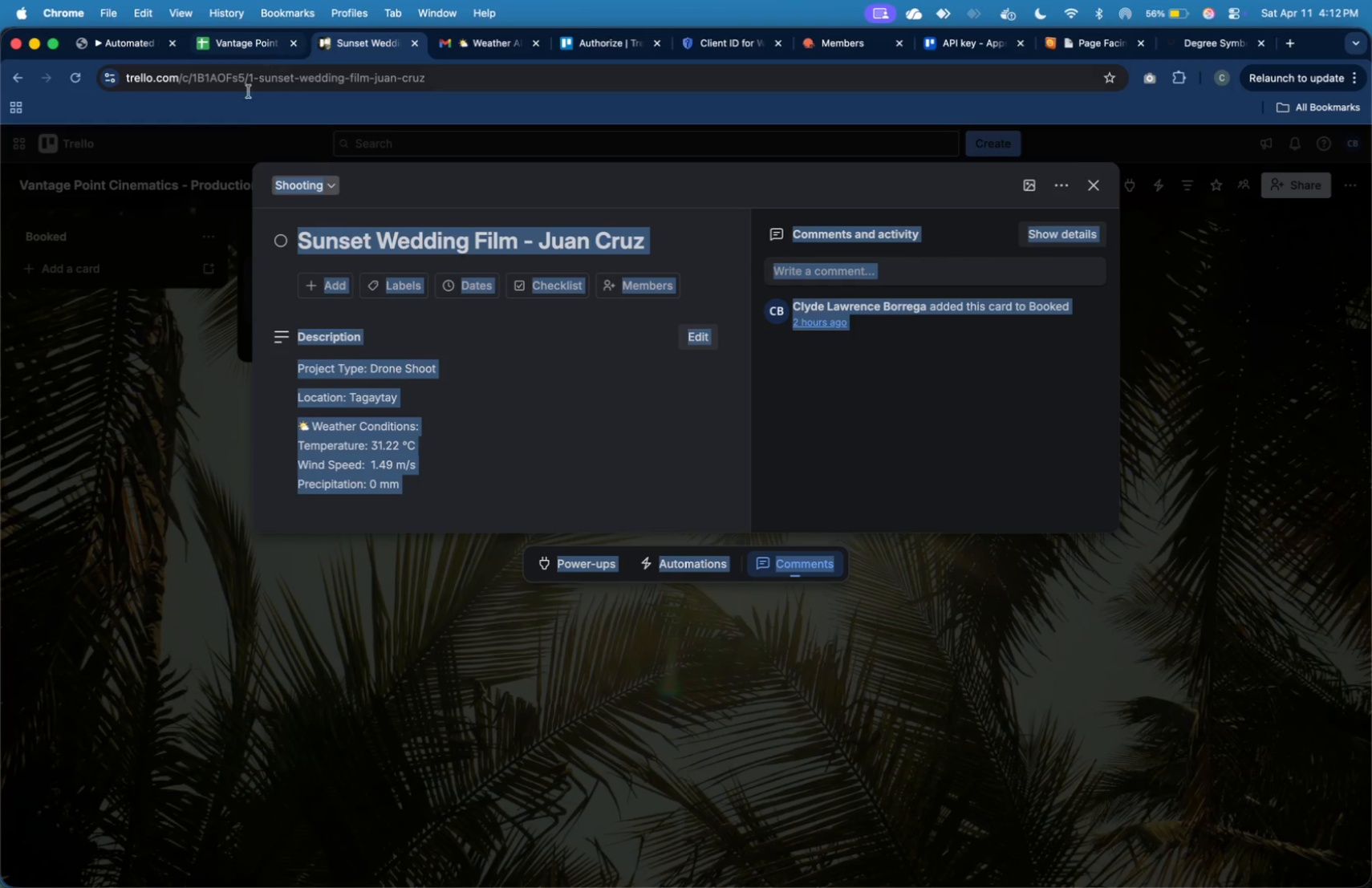 
left_click([500, 416])
 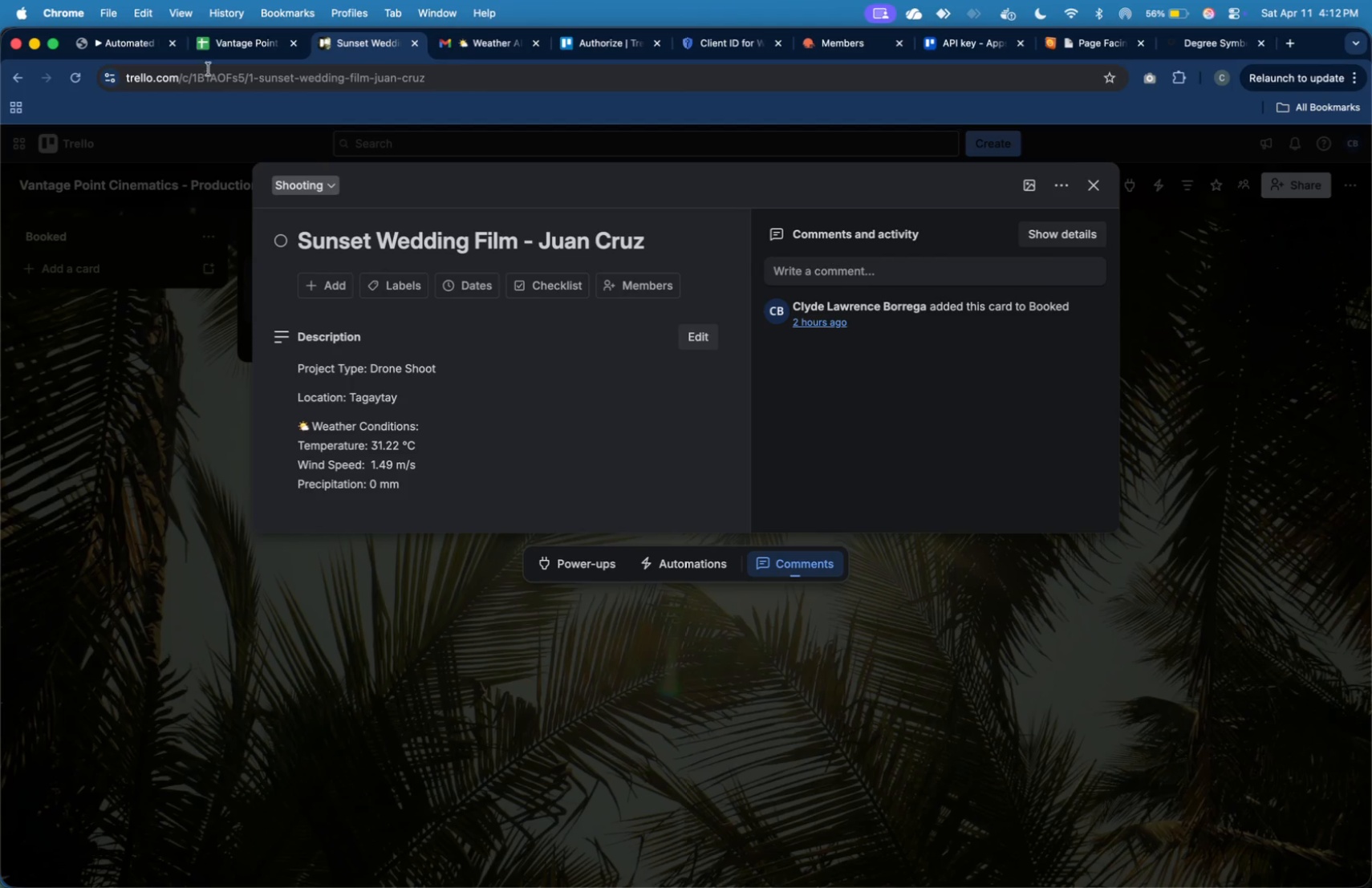 
left_click([226, 47])
 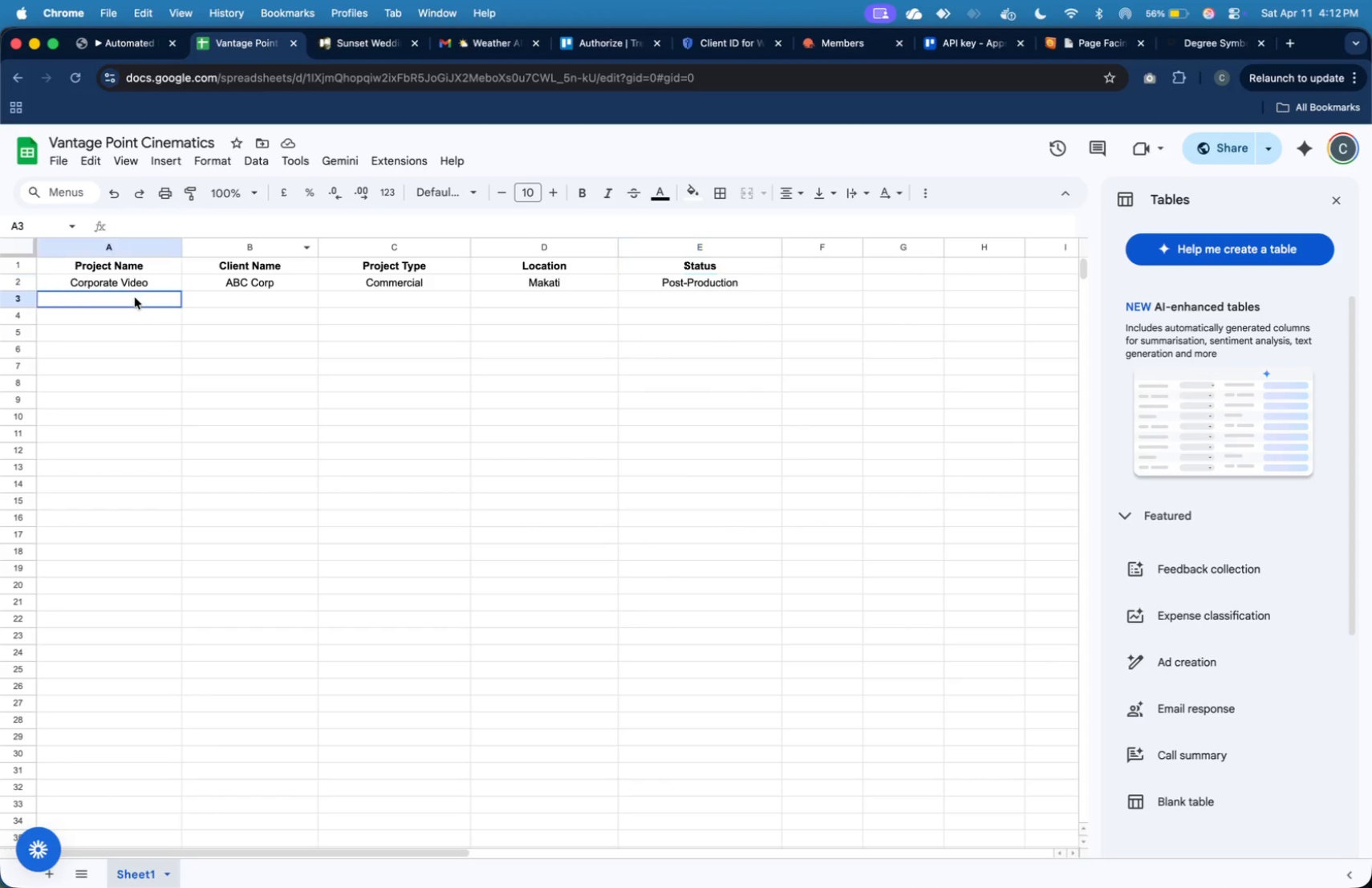 
type(Sunset Wedding Film)
key(Tab)
type(Juan Cruz)
key(Tab)
type(Drone Shoot)
key(Tab)
 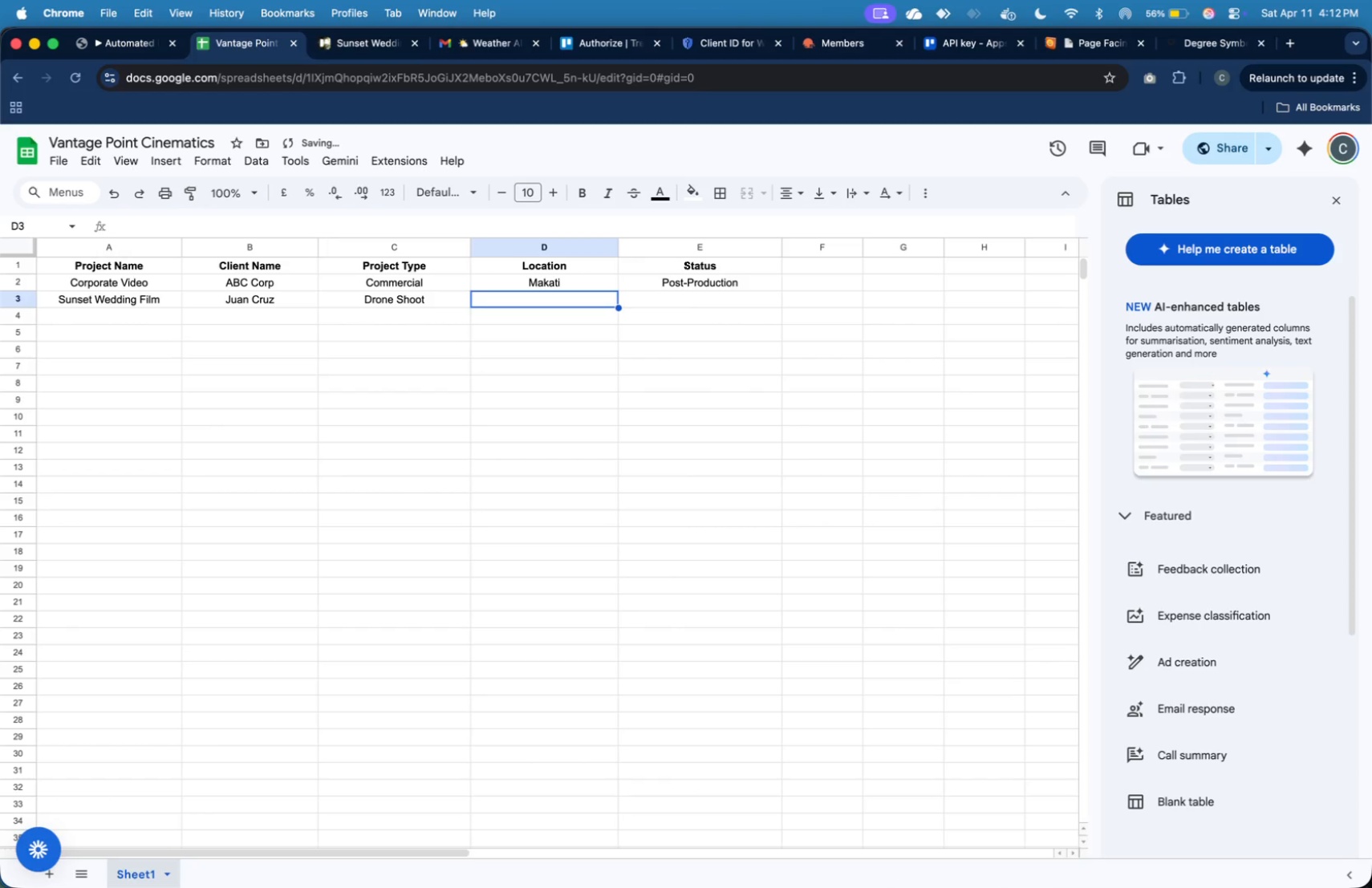 
double_click([761, 658])
 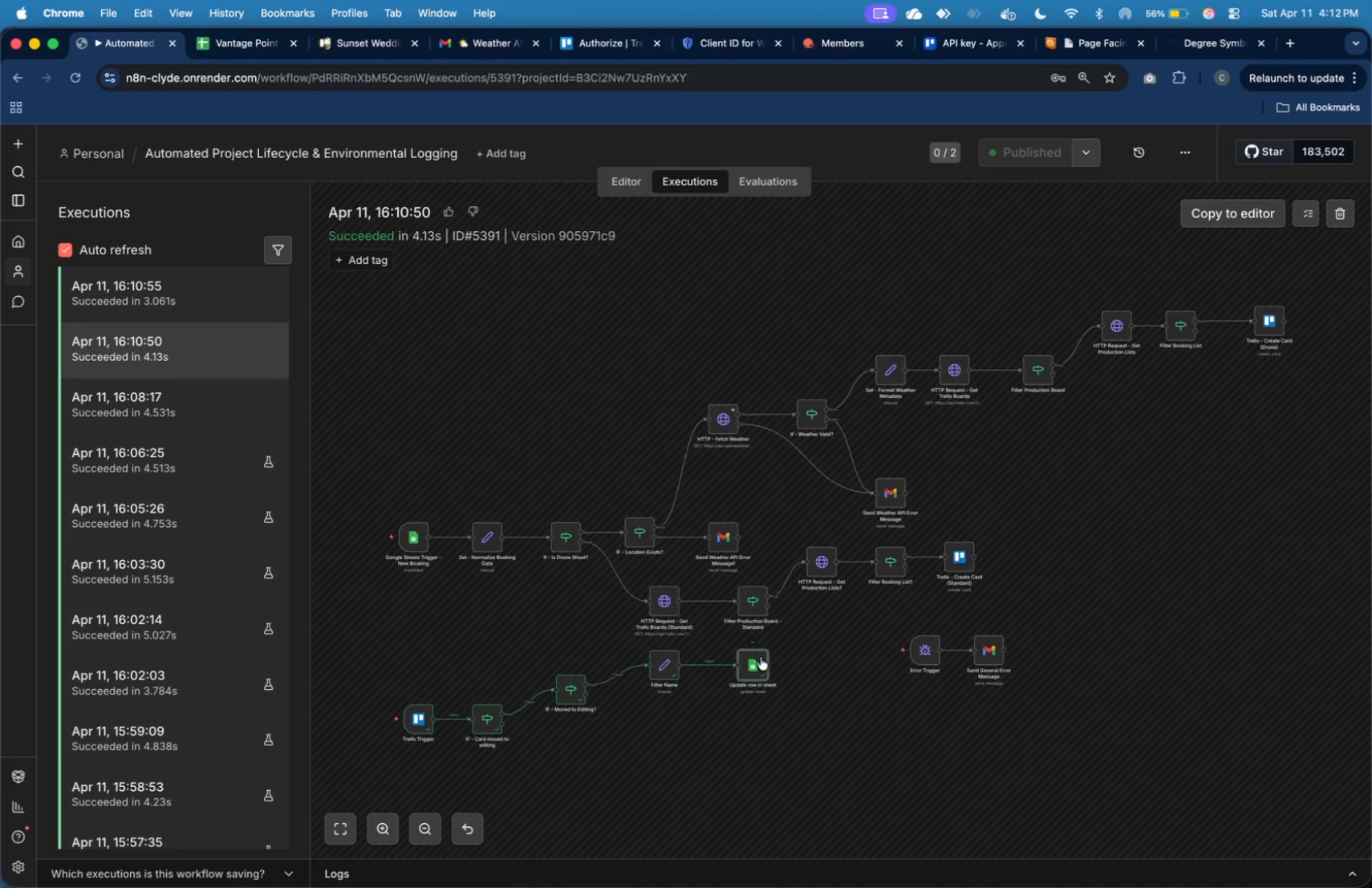 
triple_click([761, 657])
 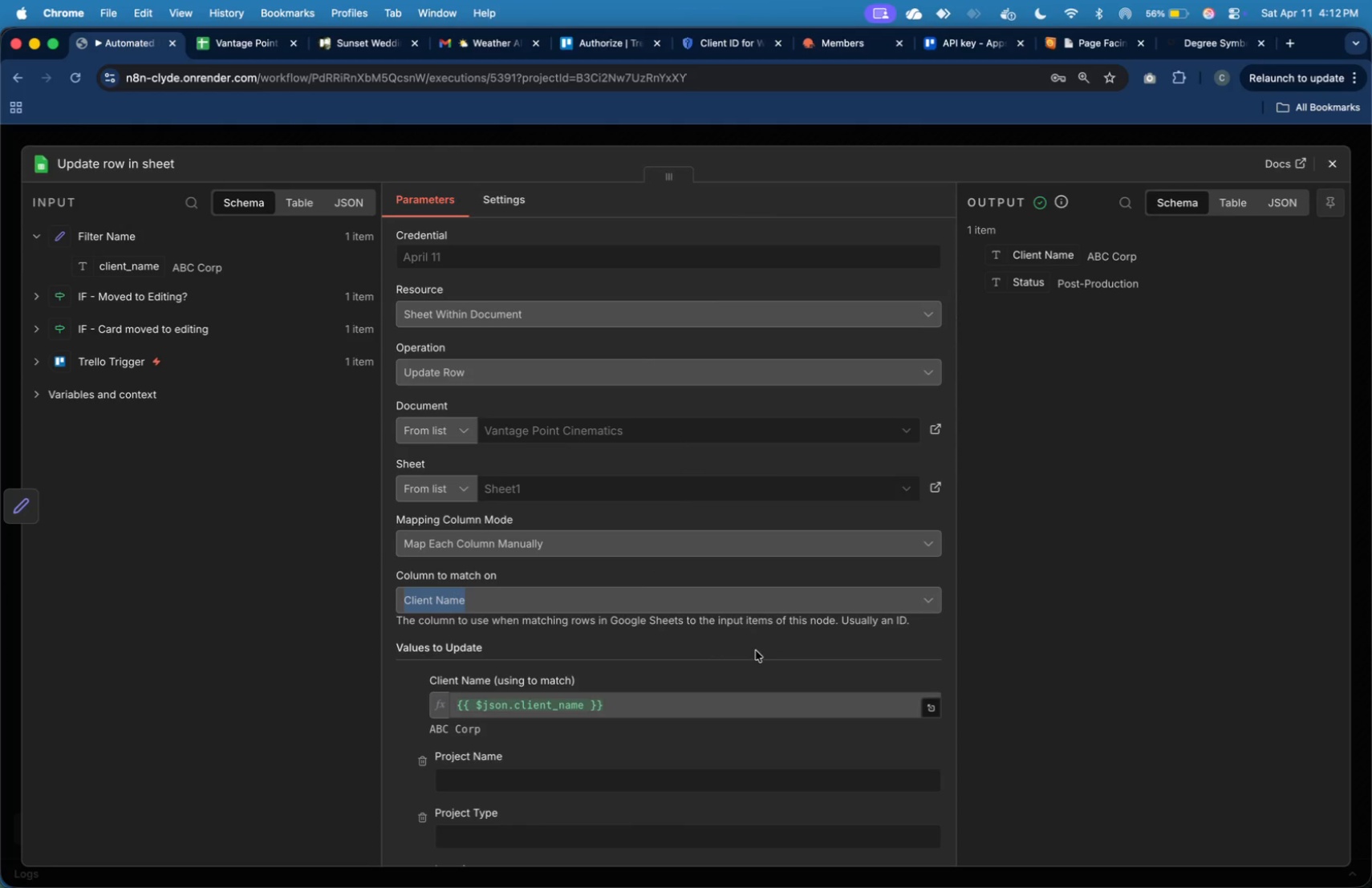 
left_click([756, 651])
 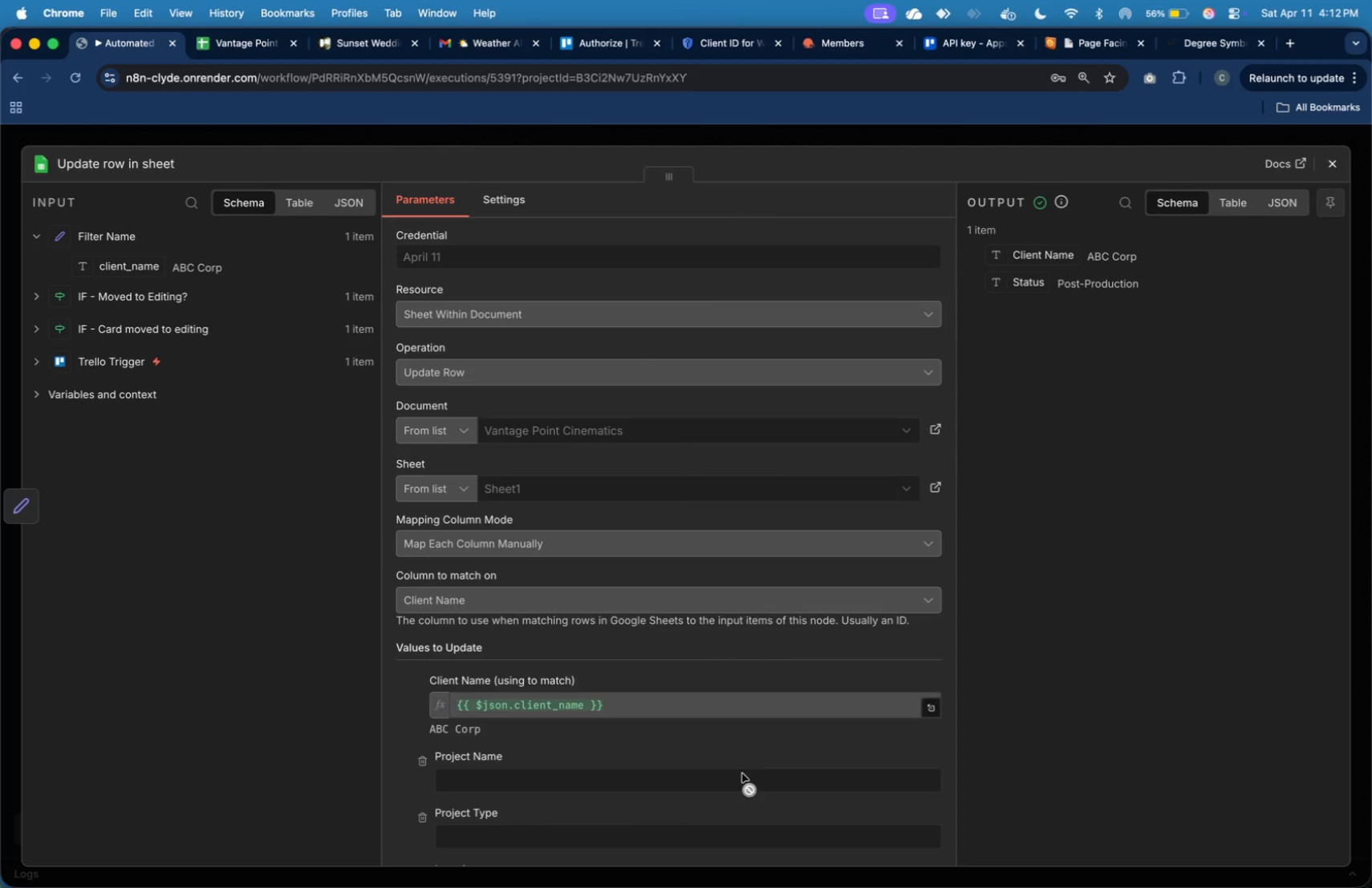 
scroll: coordinate [554, 369], scroll_direction: down, amount: 18.0
 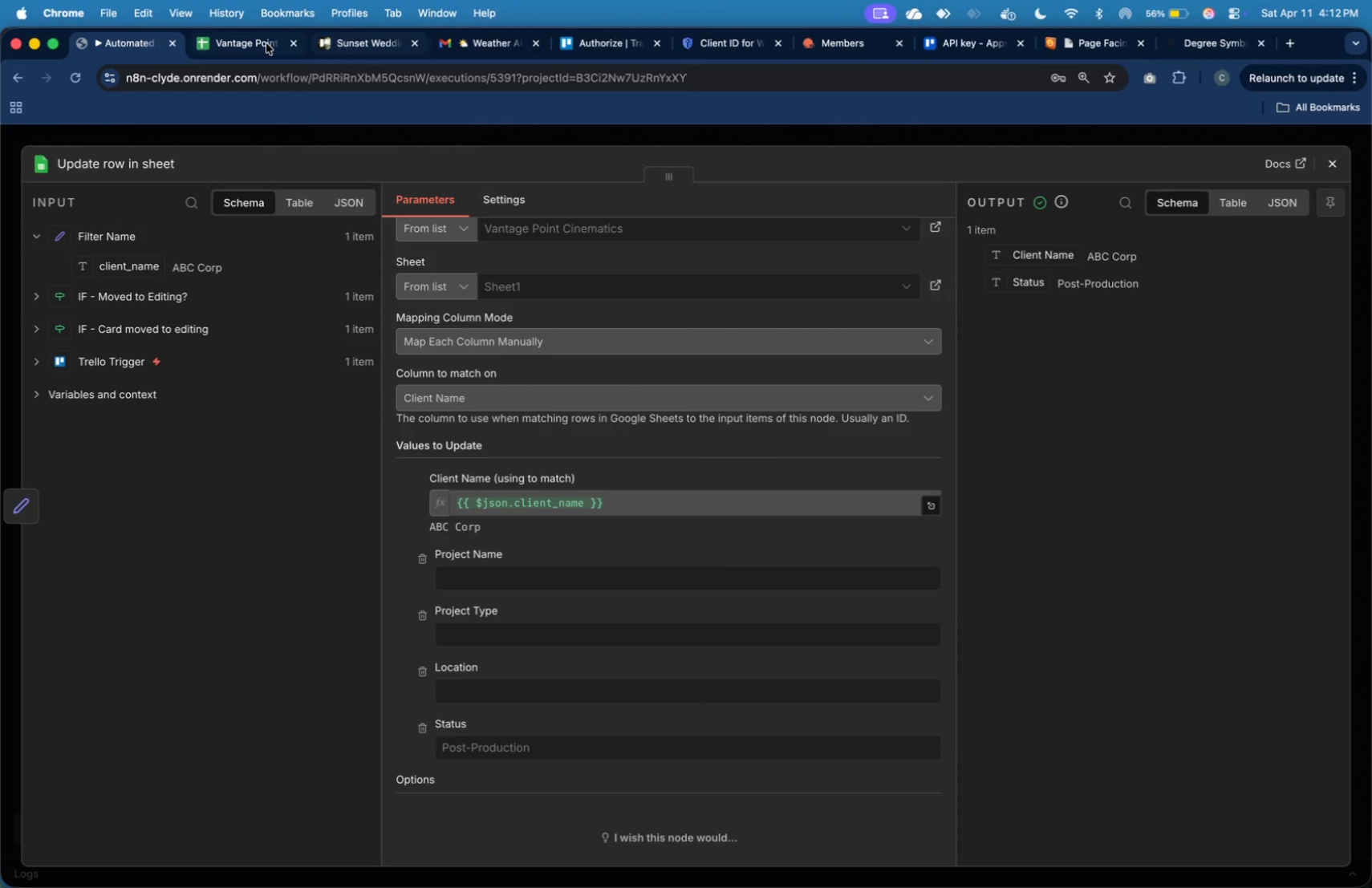 
left_click([264, 43])
 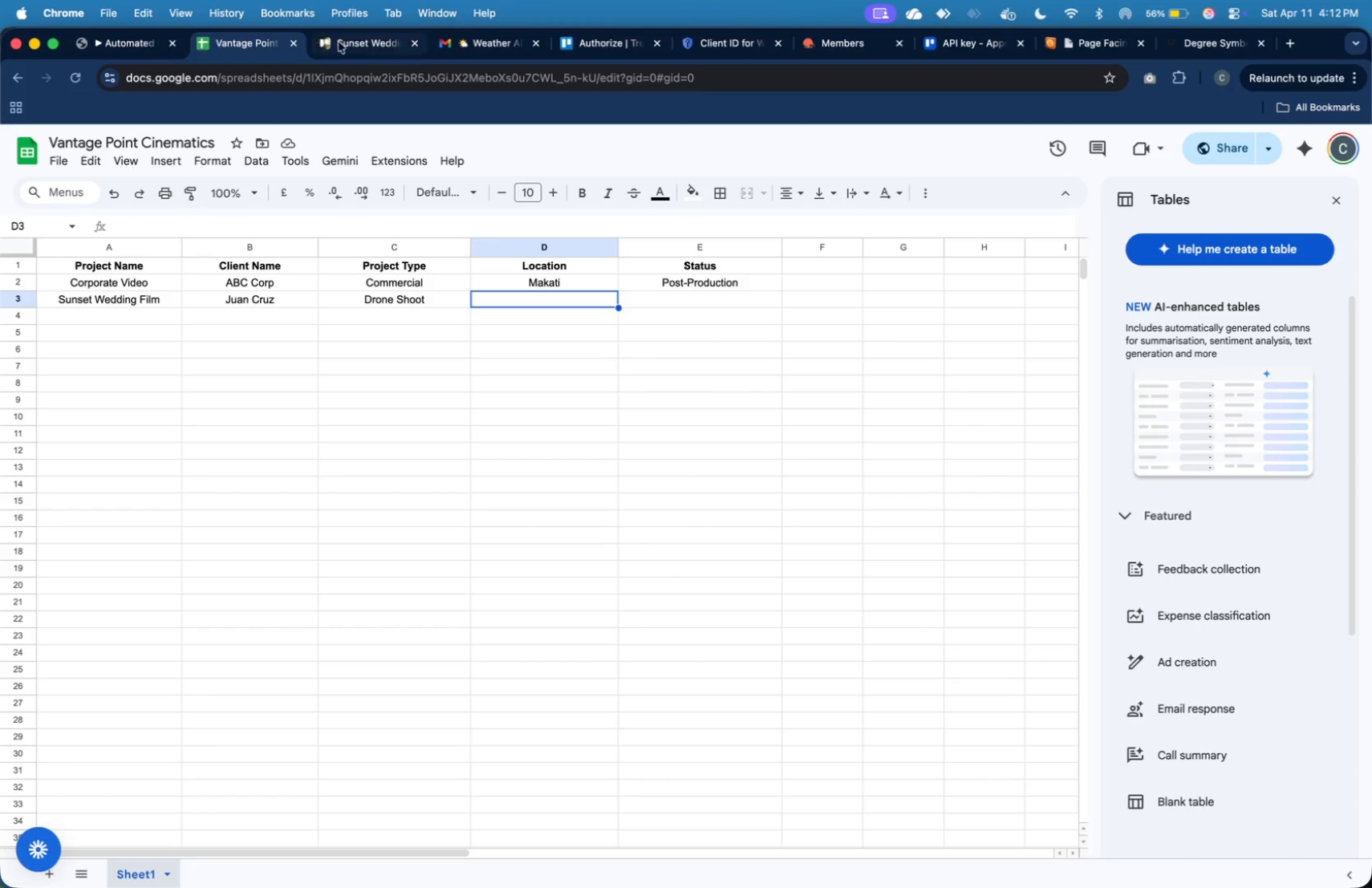 
left_click([388, 39])
 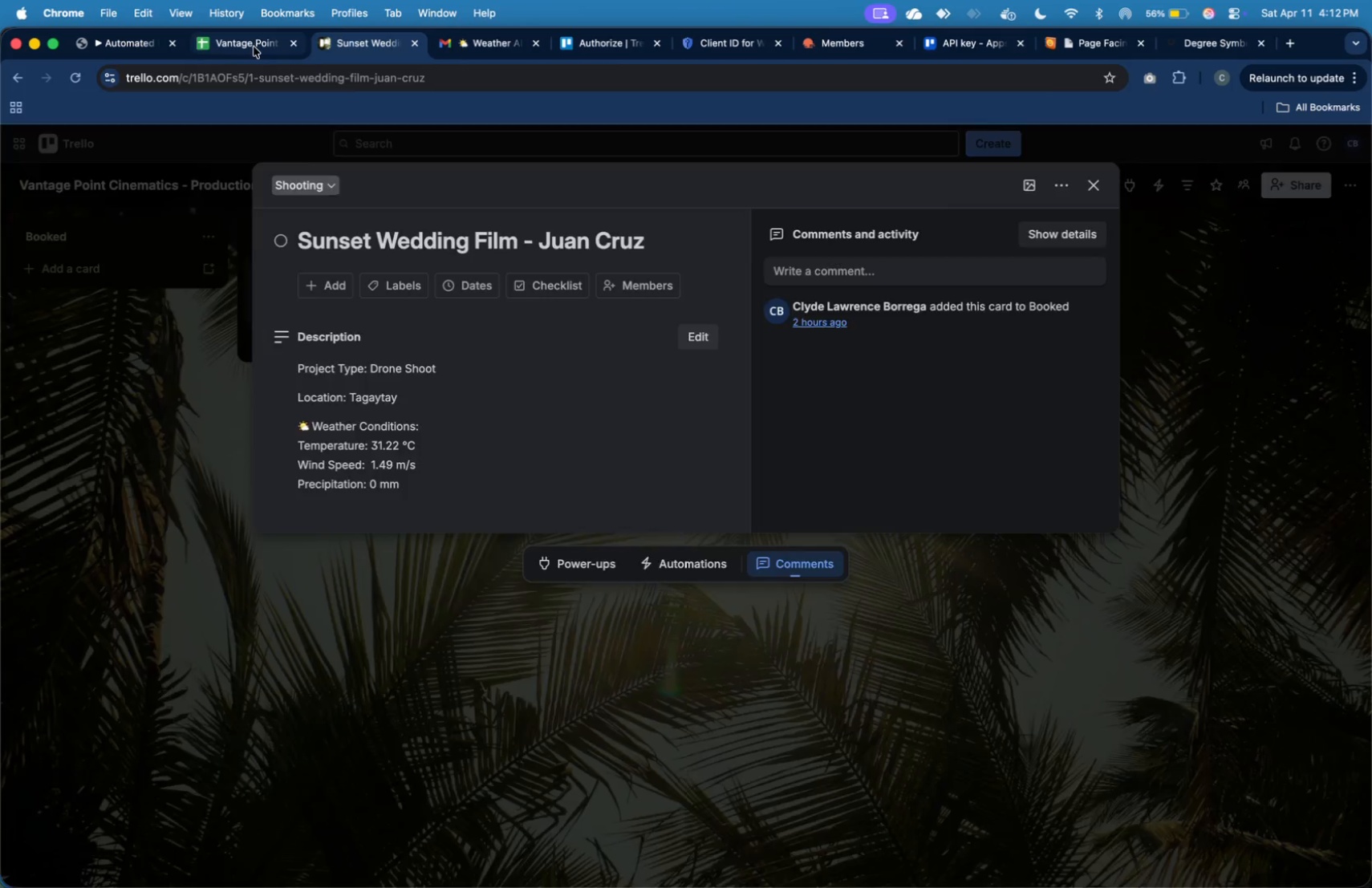 
wait(5.81)
 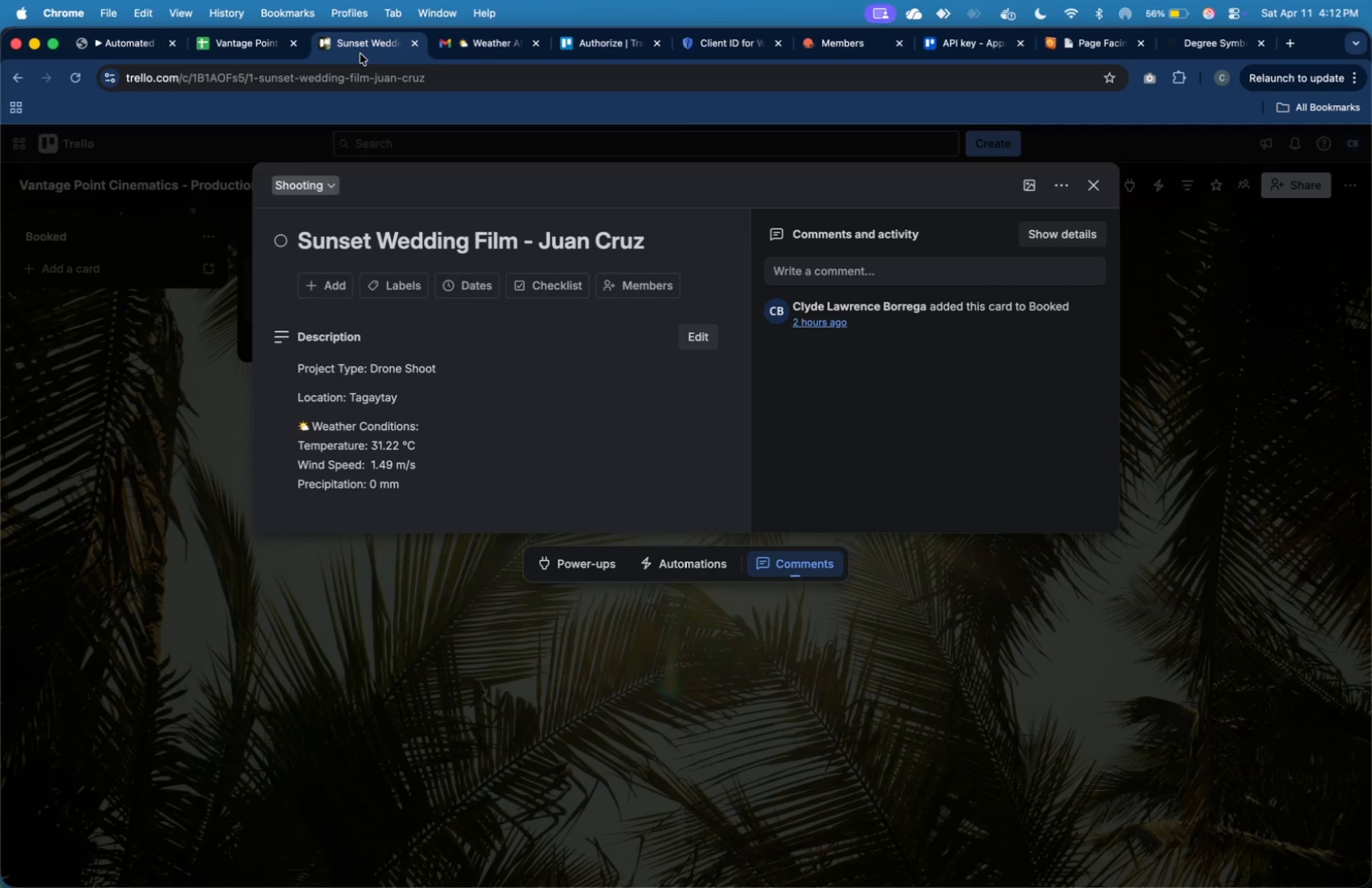 
type(Tagaytay)
key(Tab)
type(Booked)
 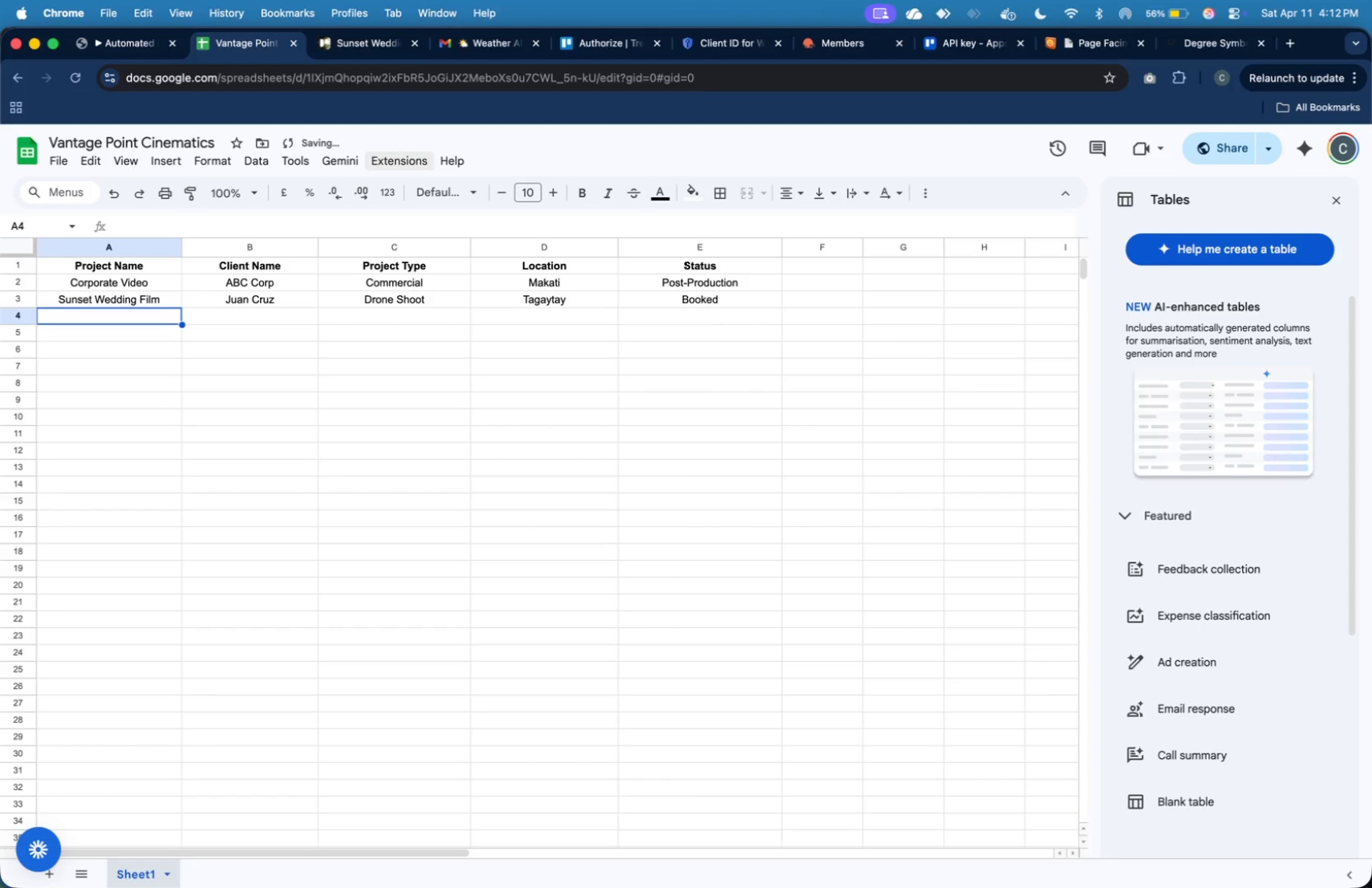 
 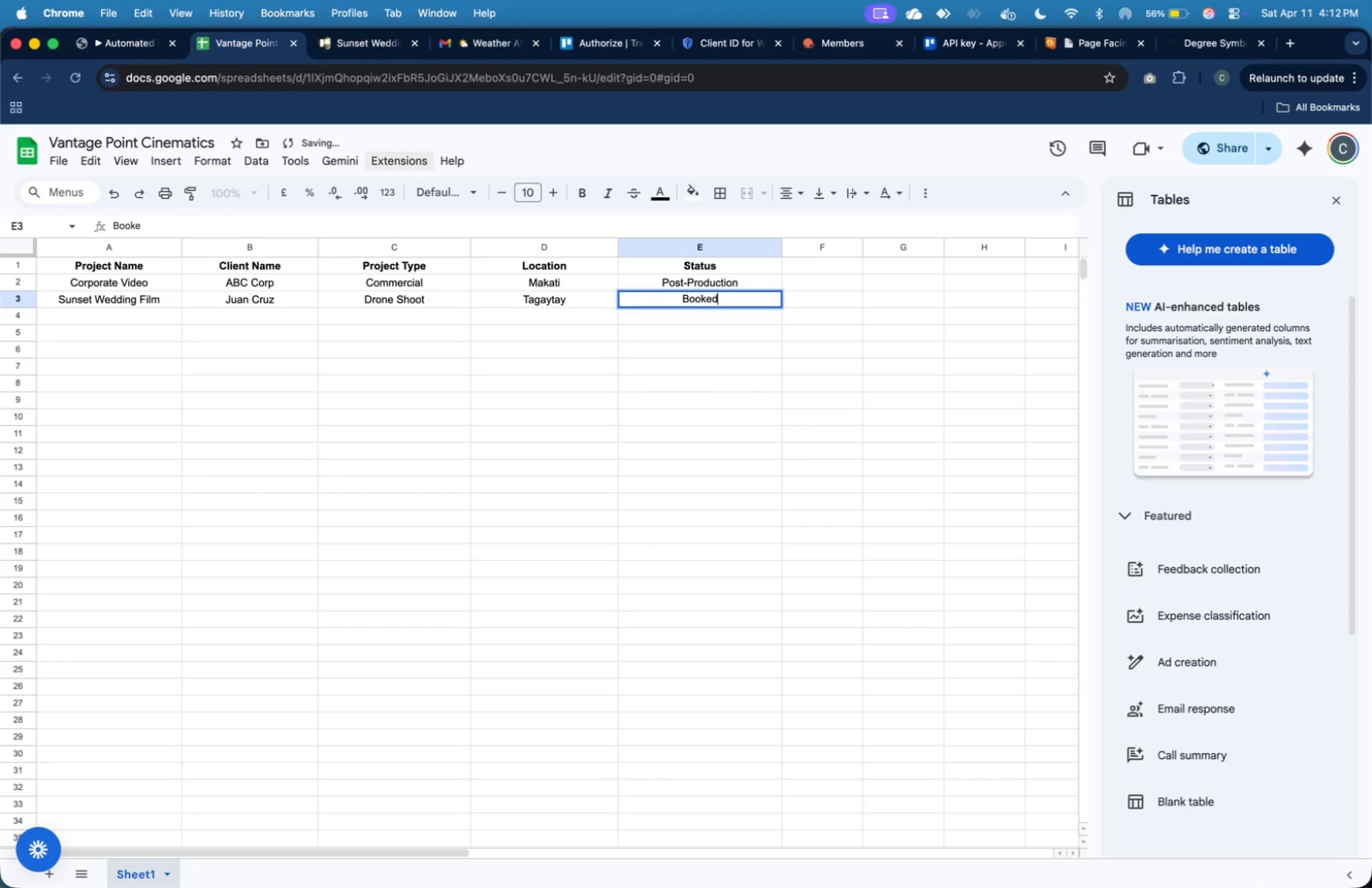 
key(Enter)
 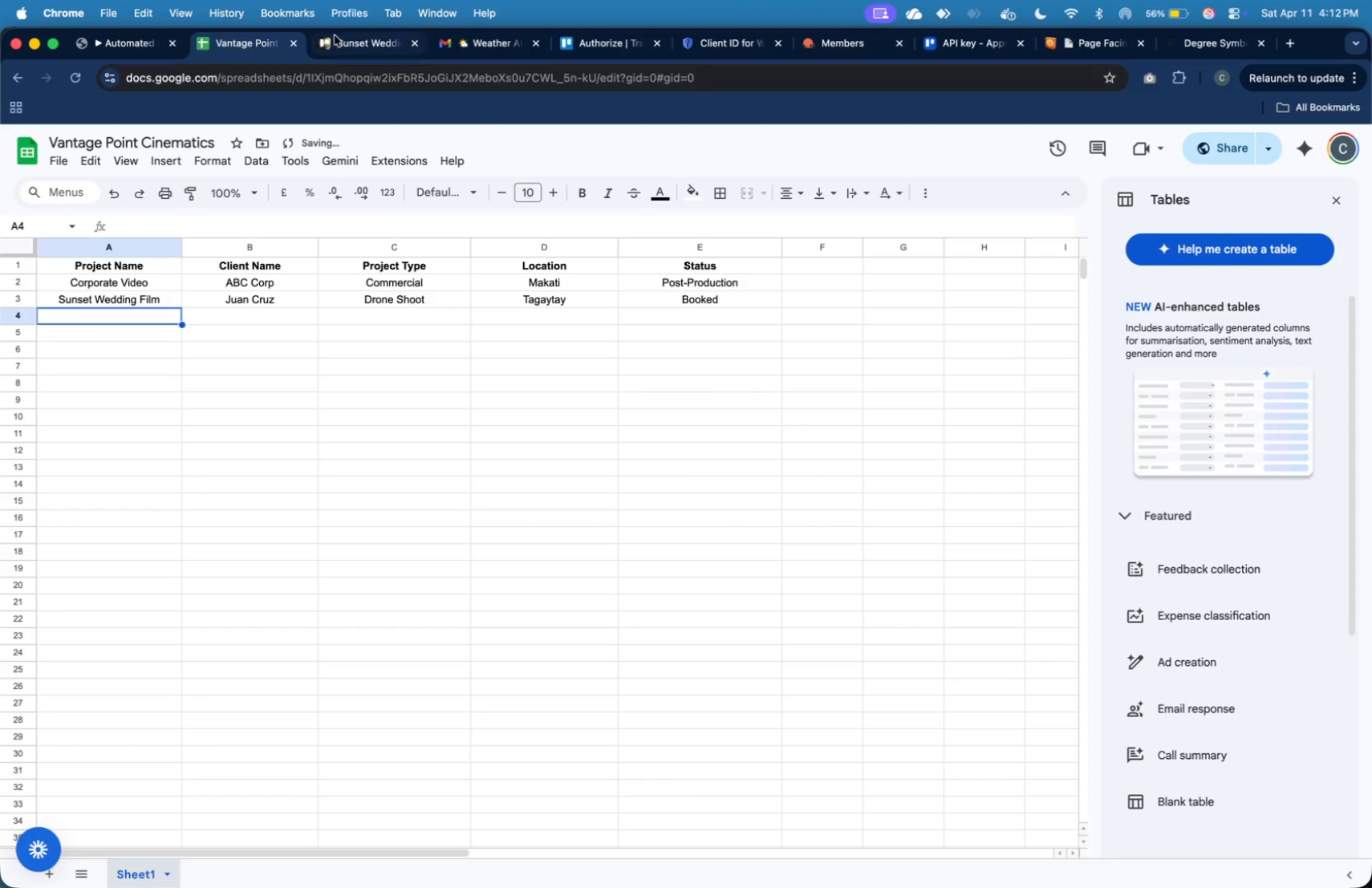 
left_click([335, 38])
 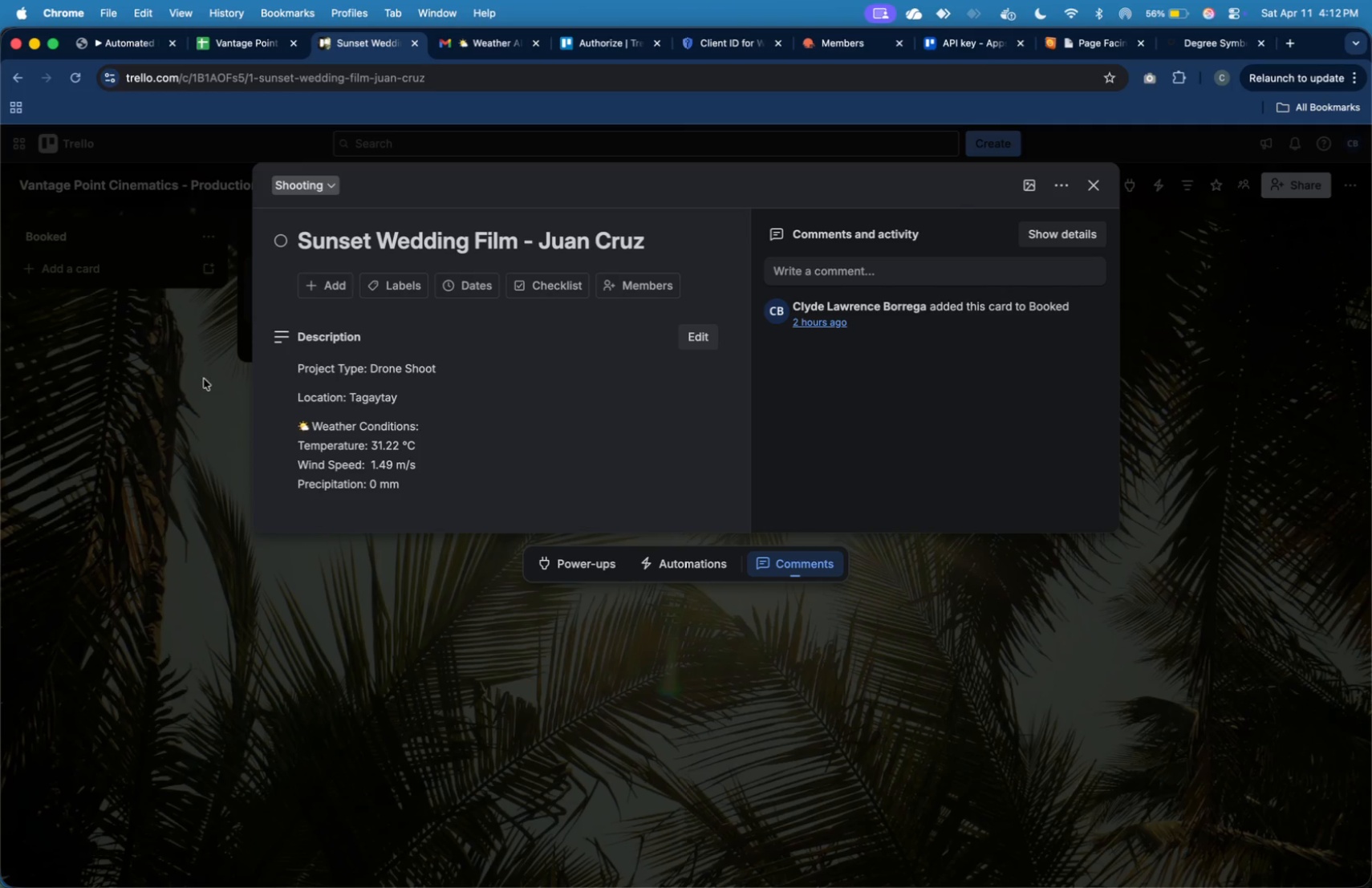 
left_click([131, 431])
 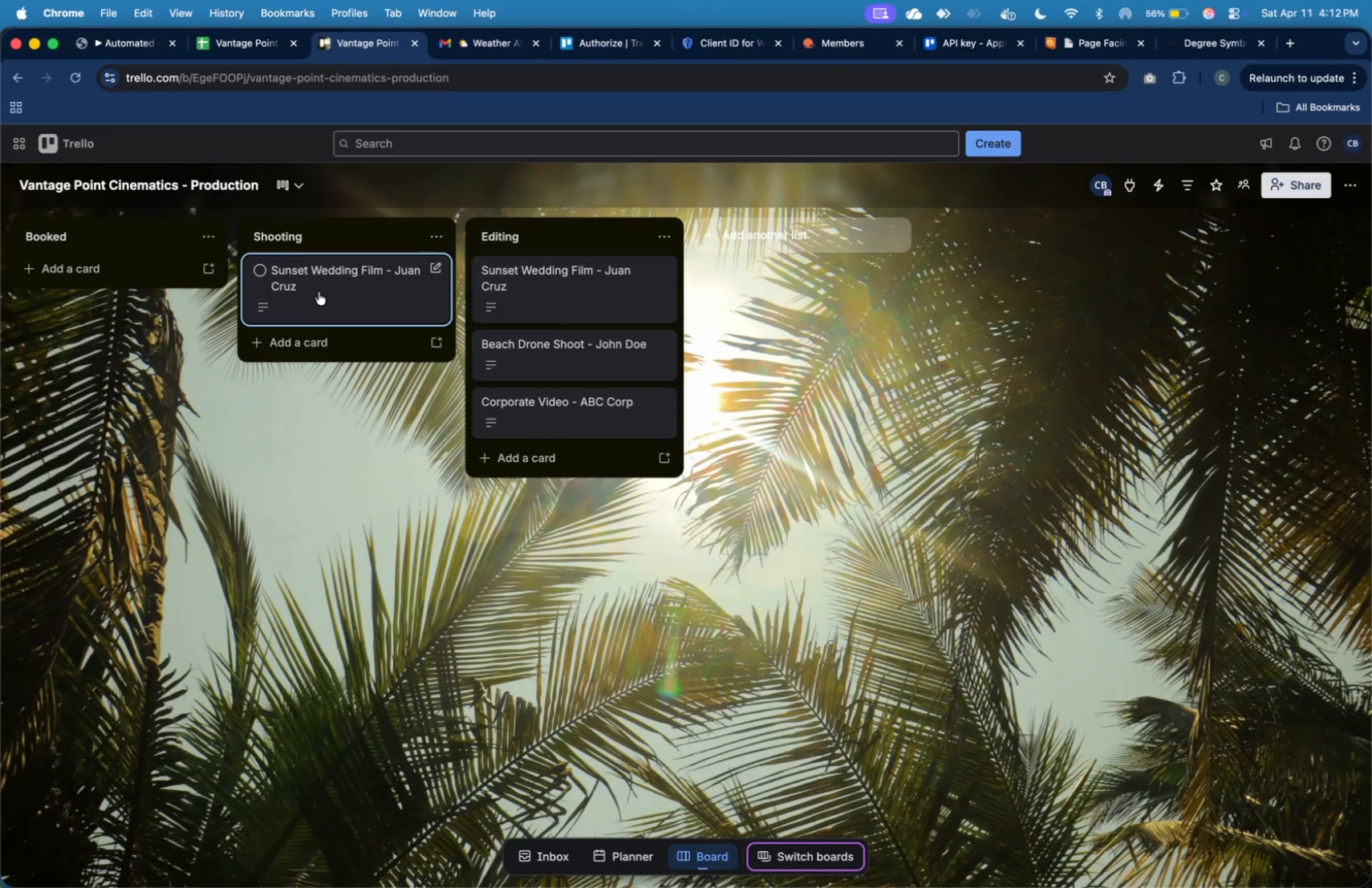 
left_click_drag(start_coordinate=[323, 287], to_coordinate=[543, 304])
 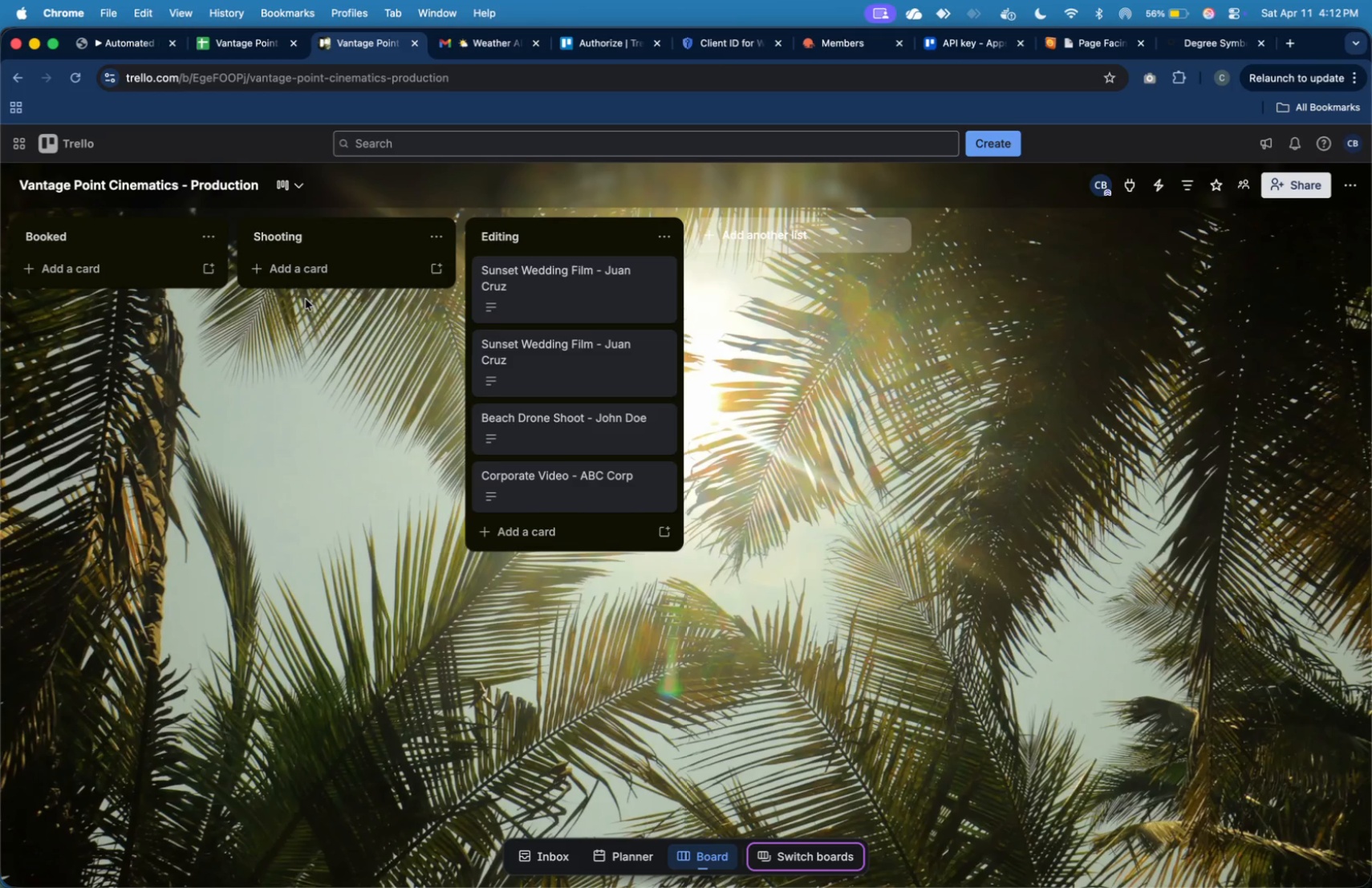 
mouse_move([259, 55])
 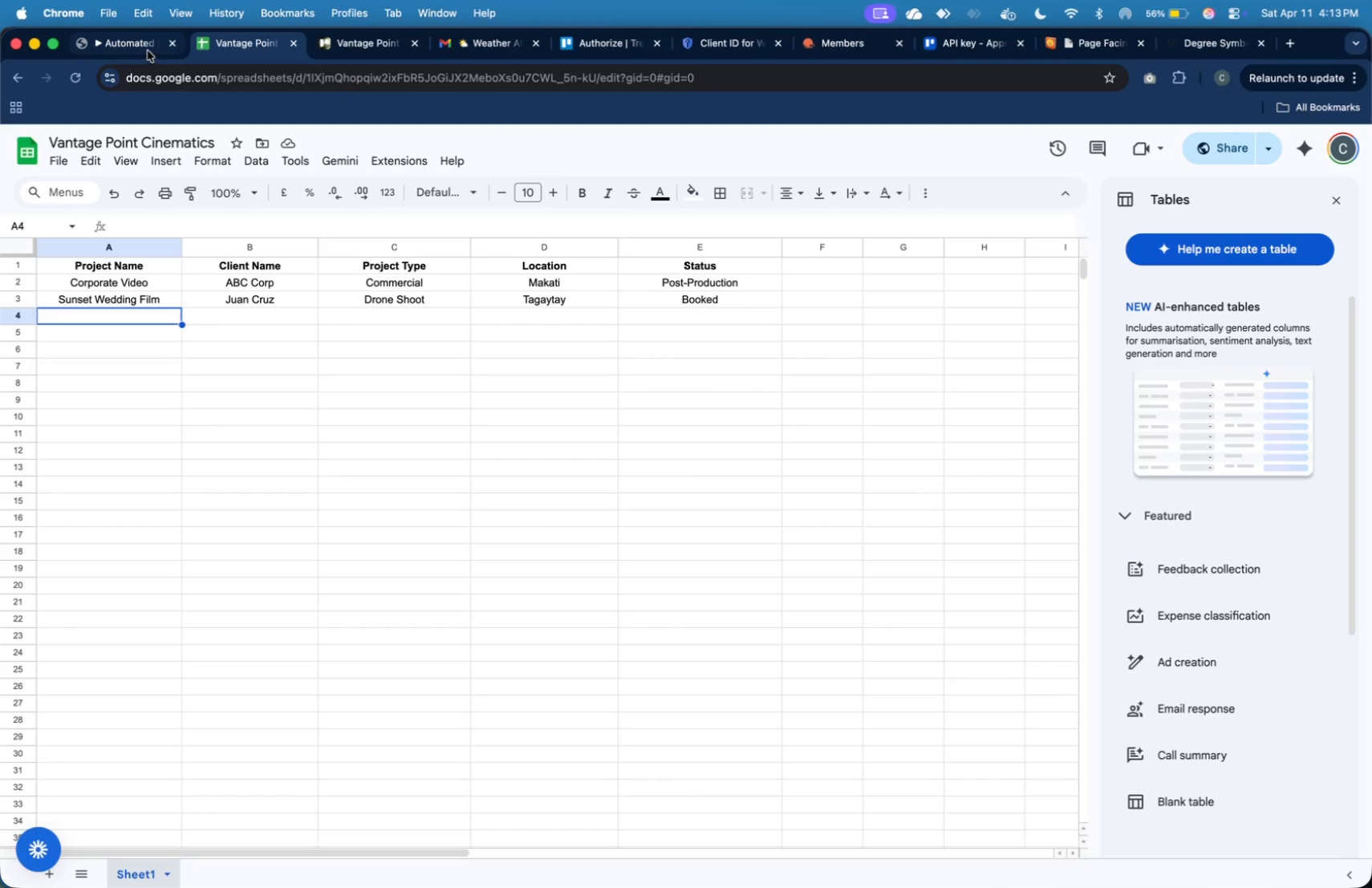 
left_click([144, 47])
 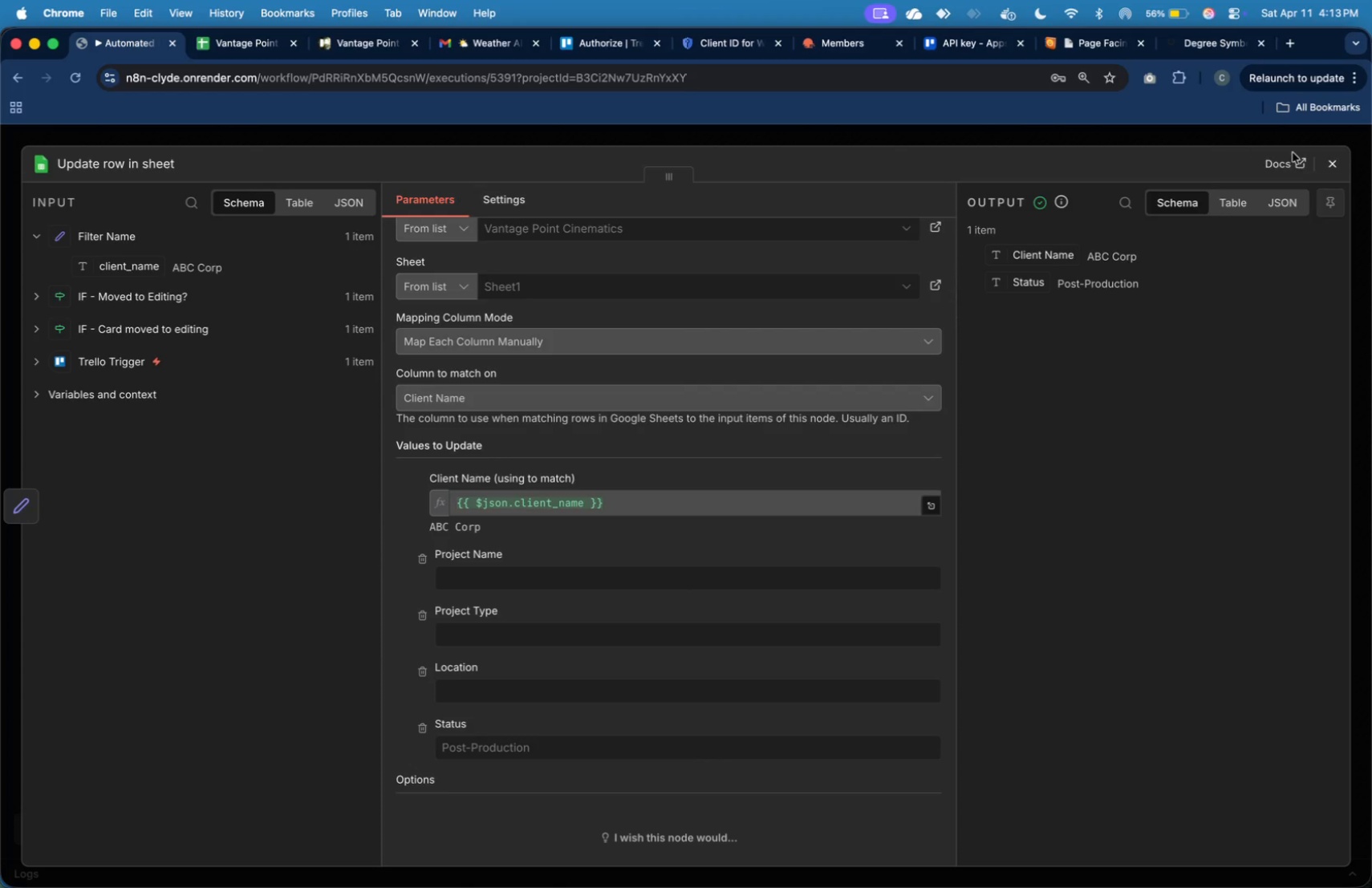 
left_click([1321, 164])
 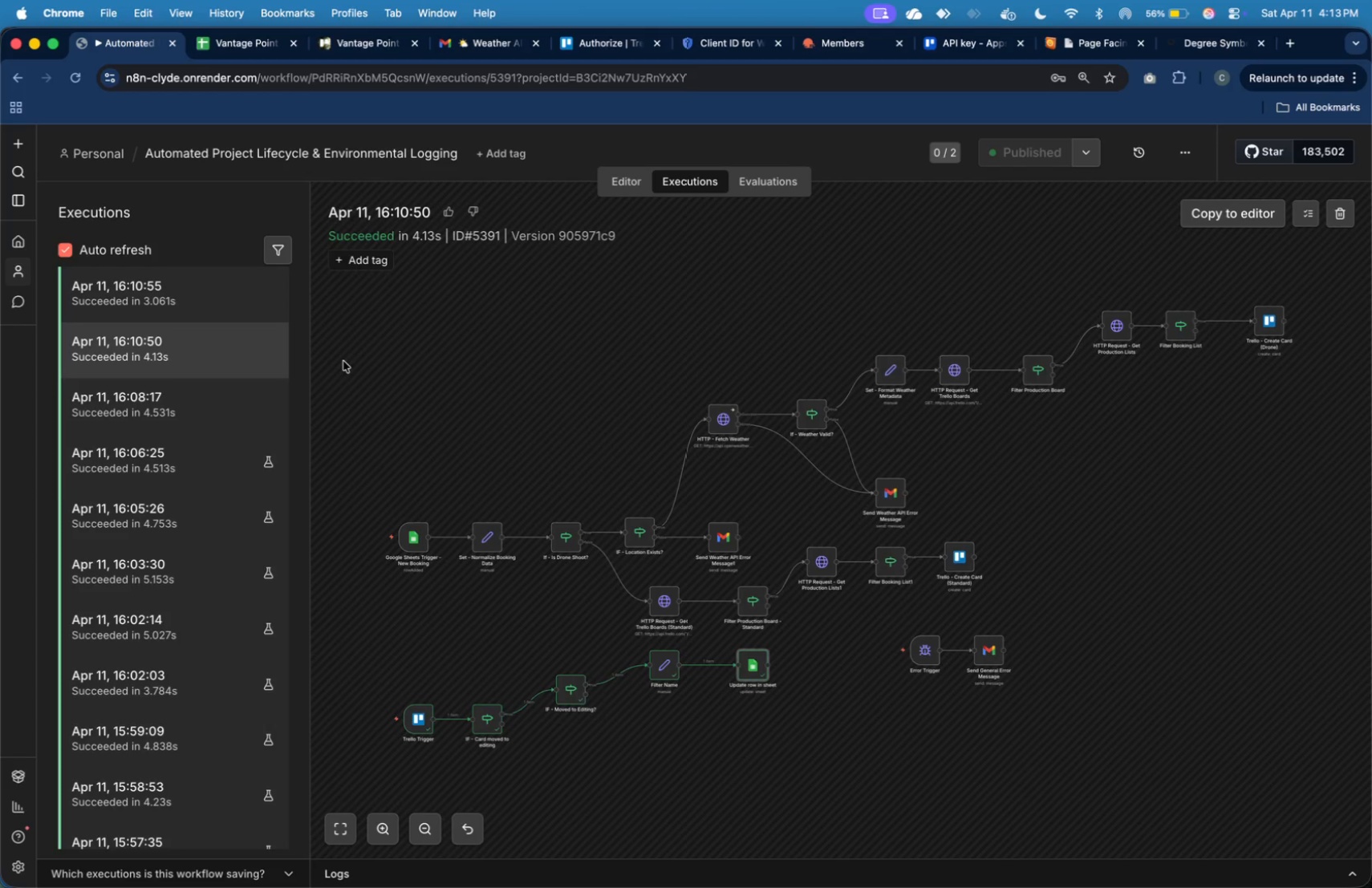 
wait(10.07)
 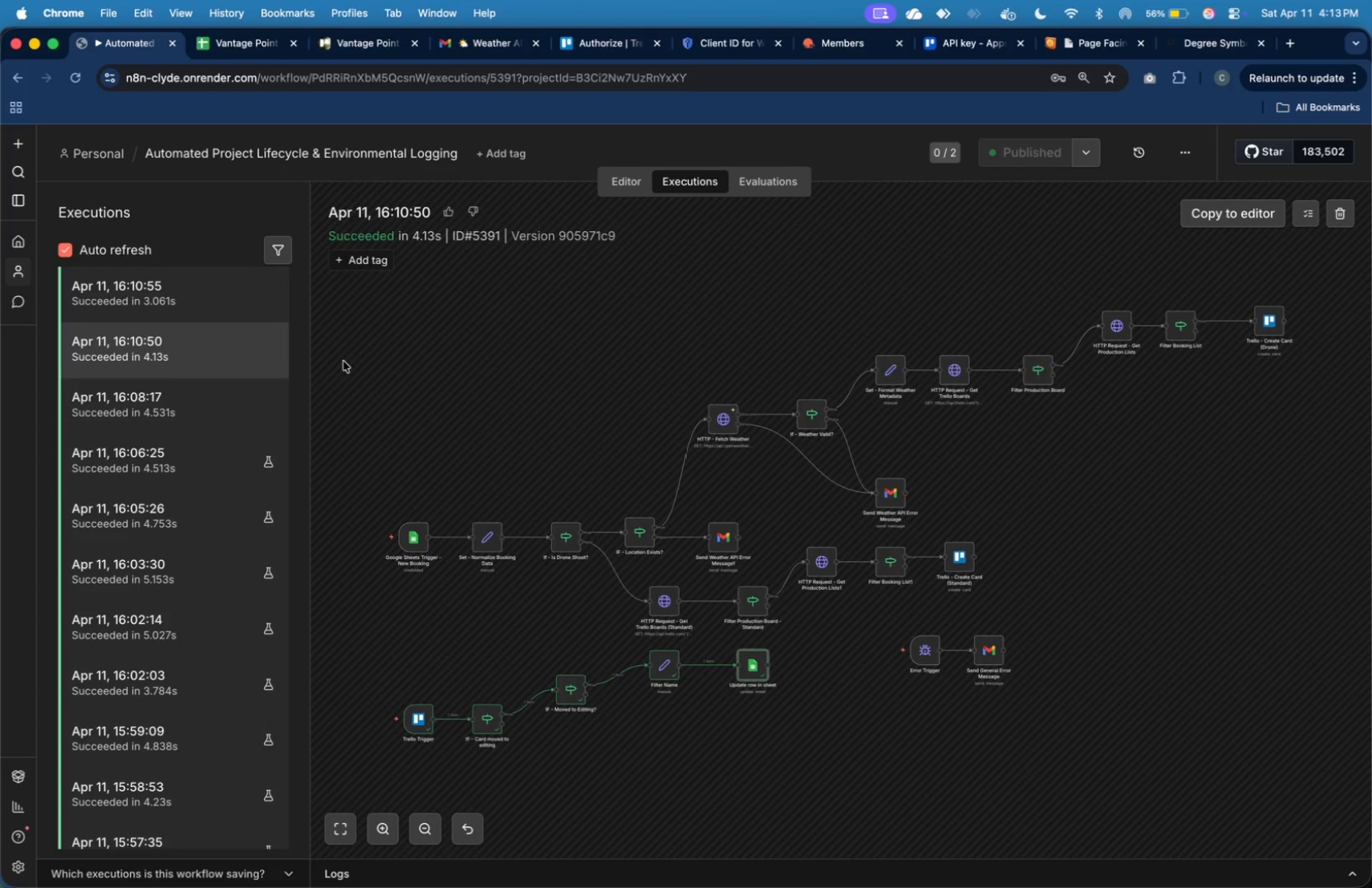 
left_click([227, 424])
 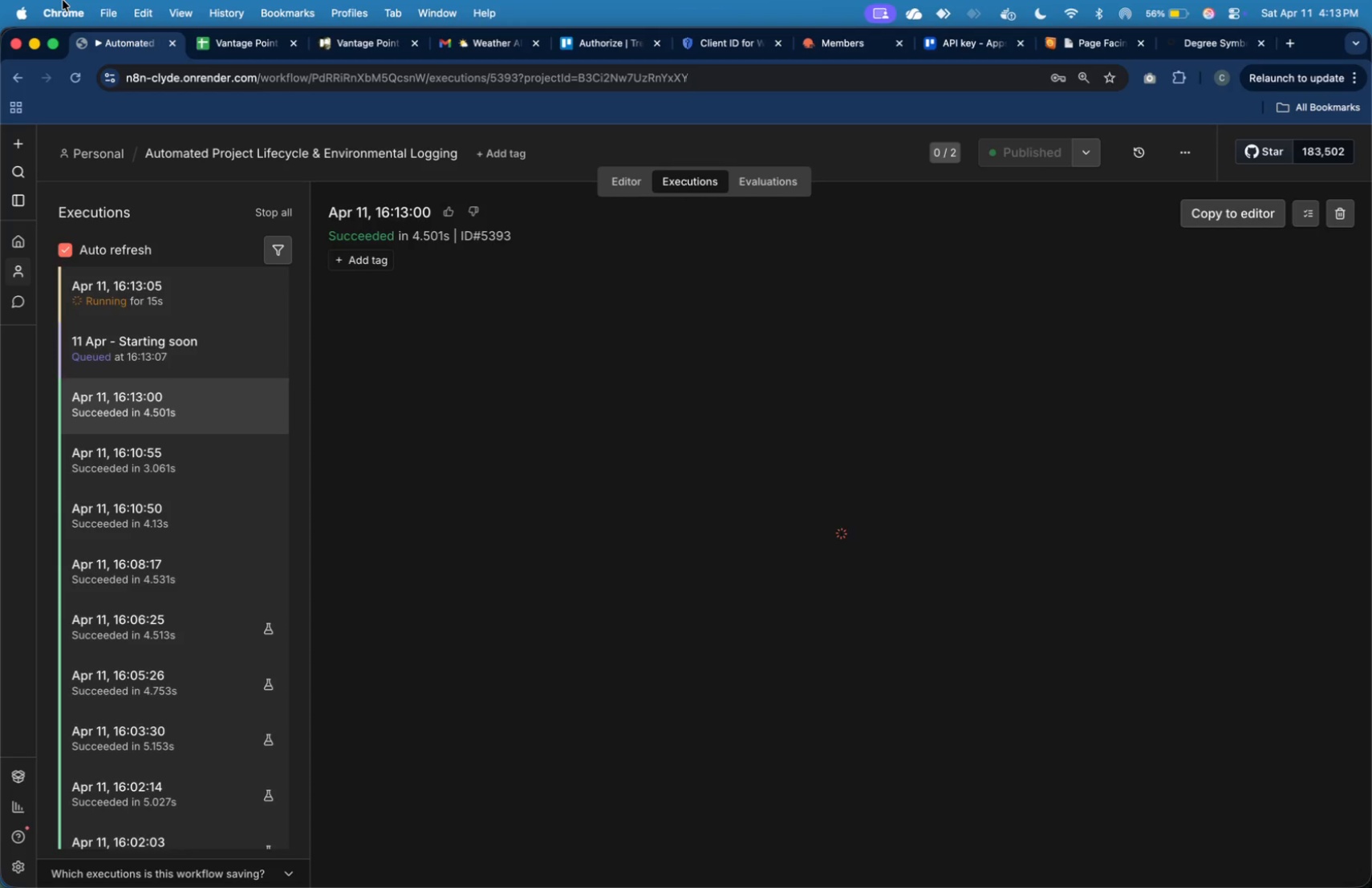 
wait(12.75)
 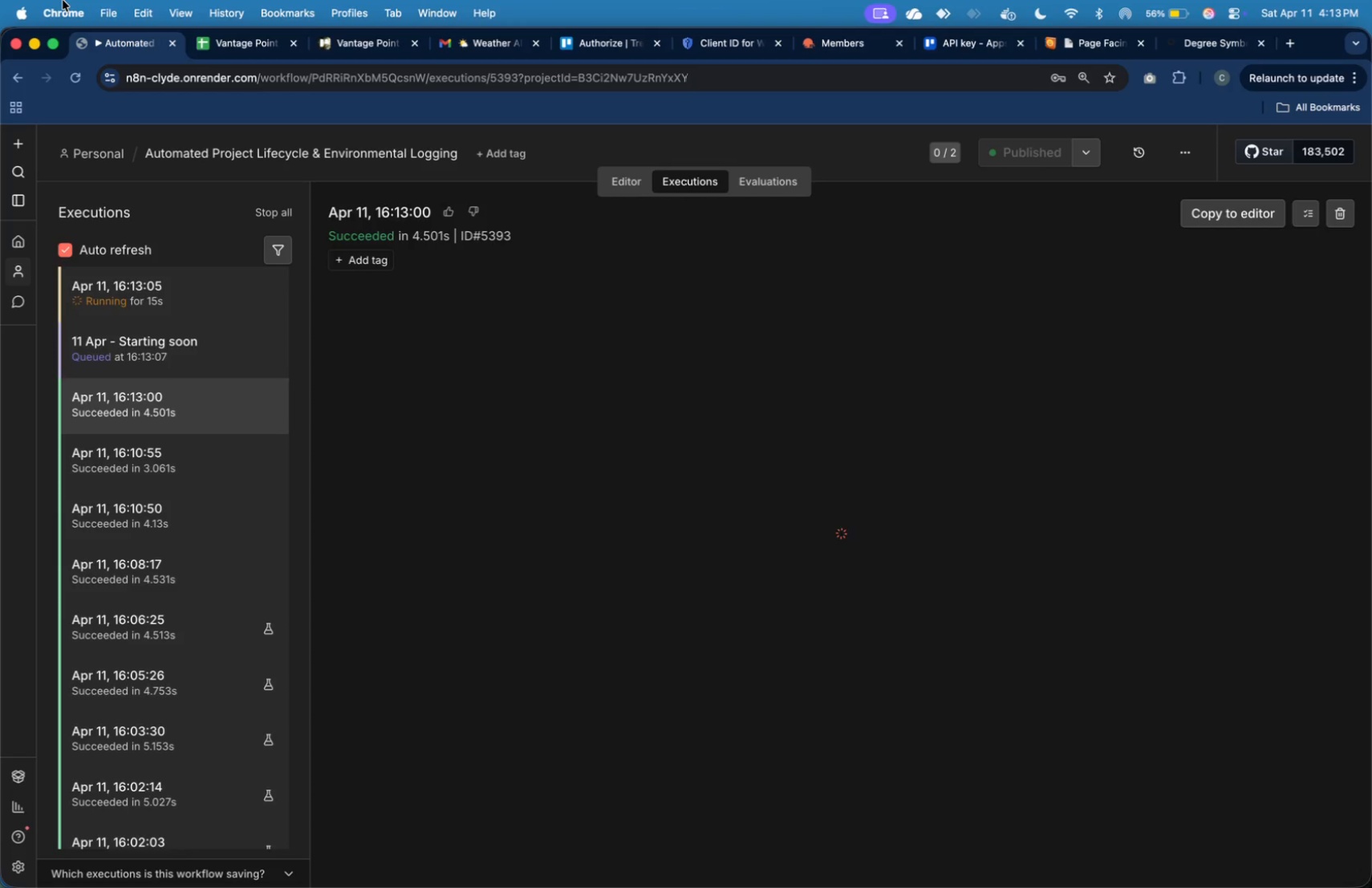 
left_click([254, 45])
 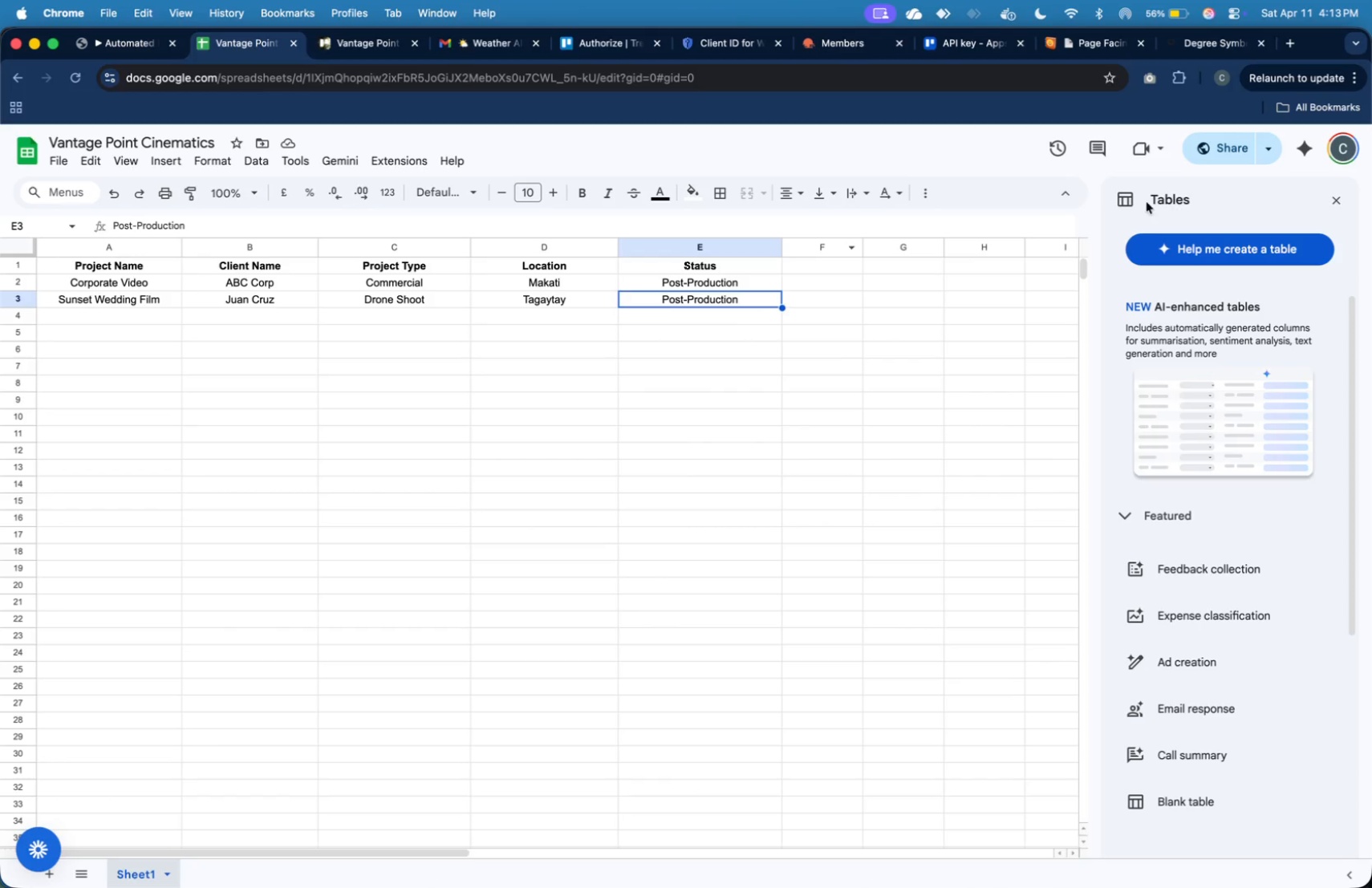 
left_click([1045, 146])
 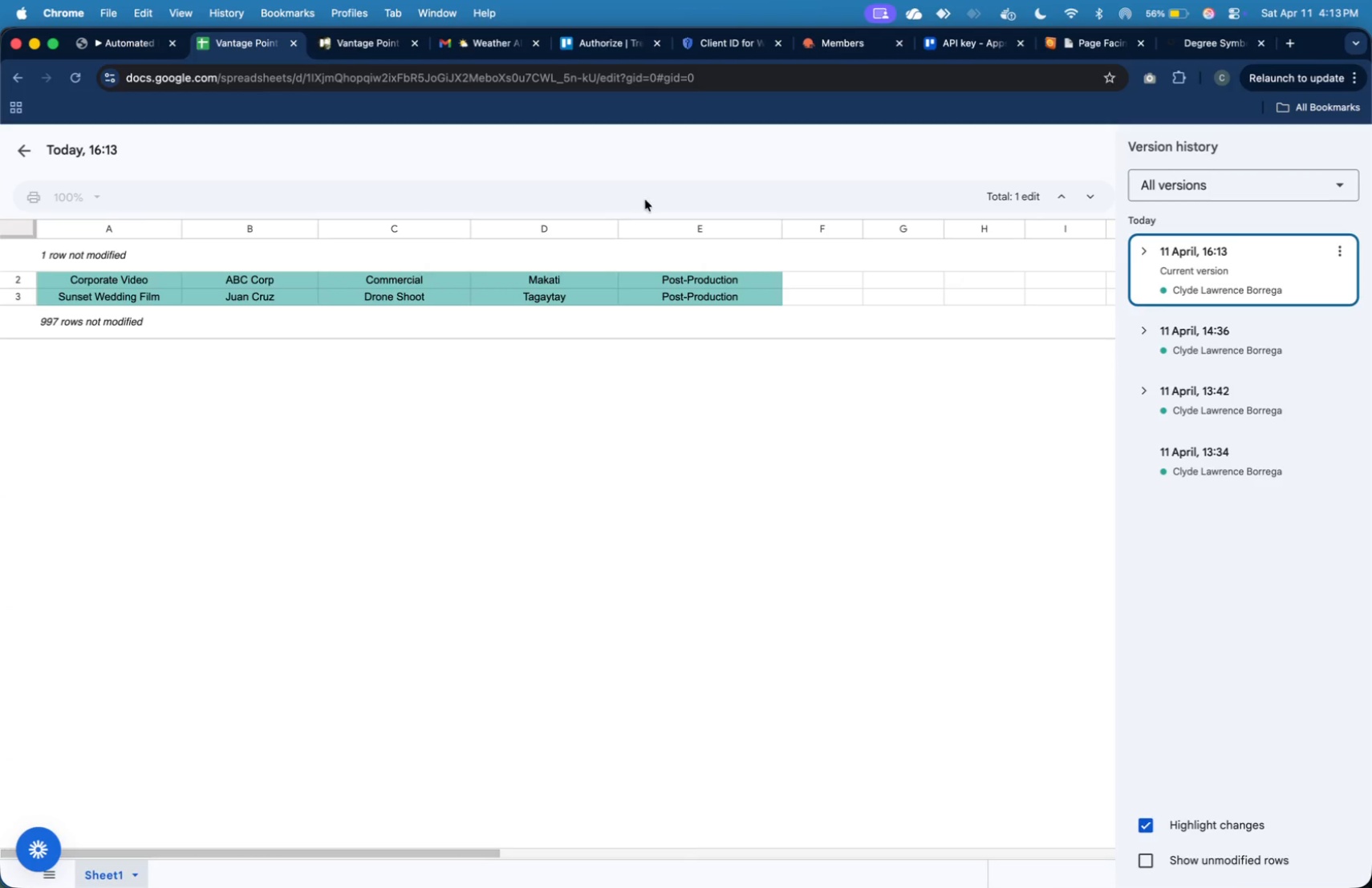 
left_click([28, 146])
 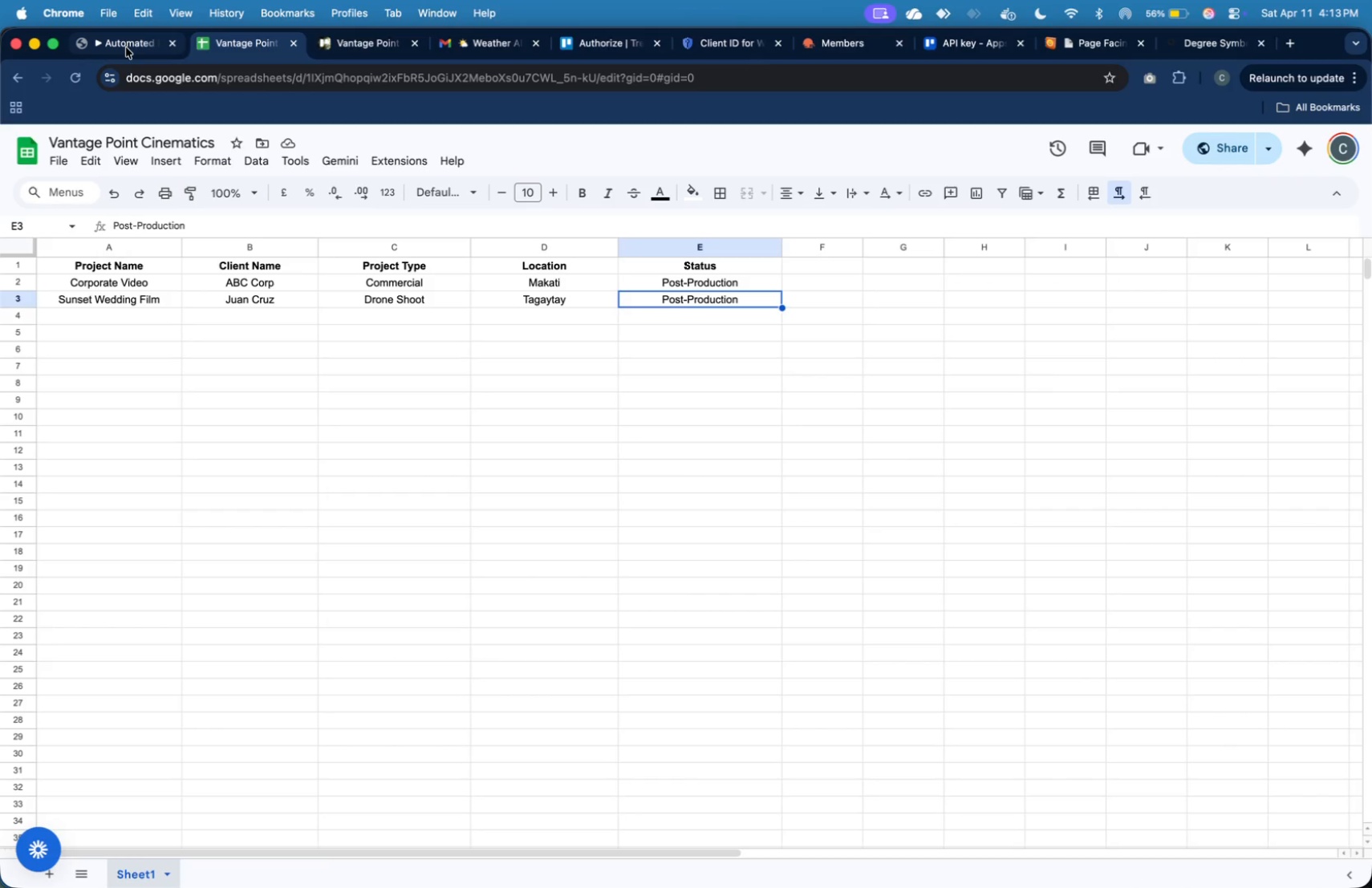 
left_click([126, 47])
 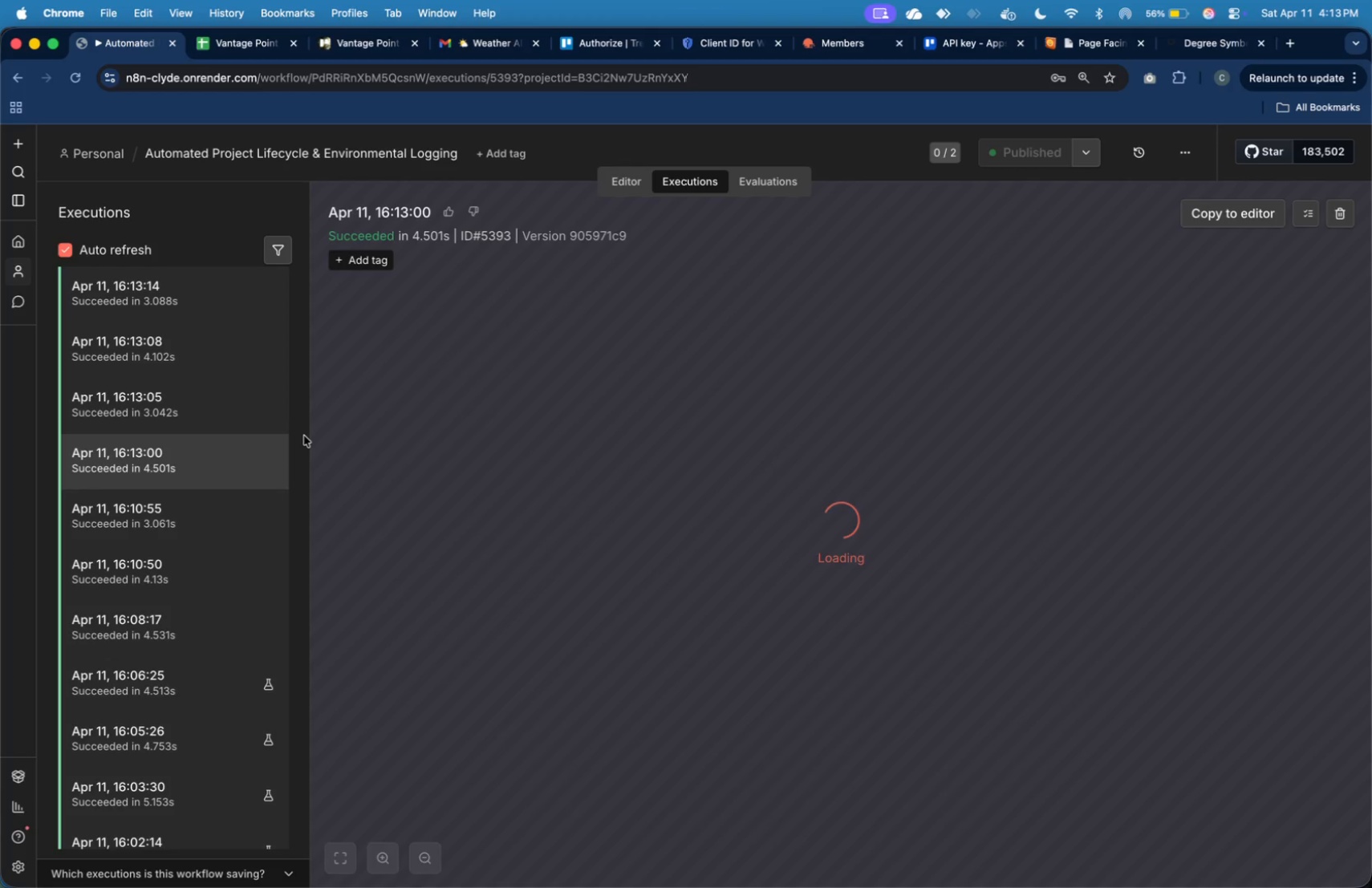 
wait(9.9)
 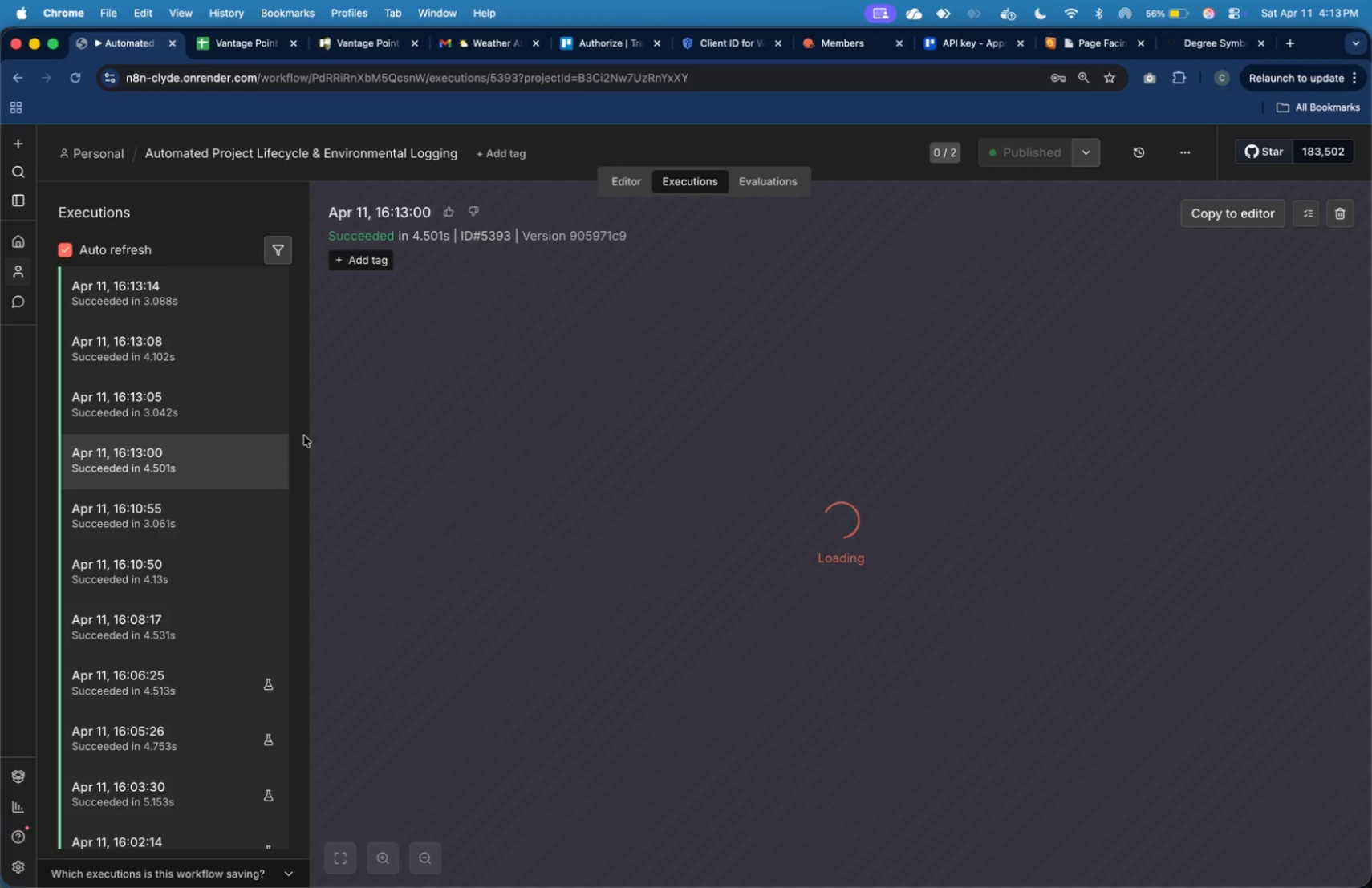 
double_click([750, 668])
 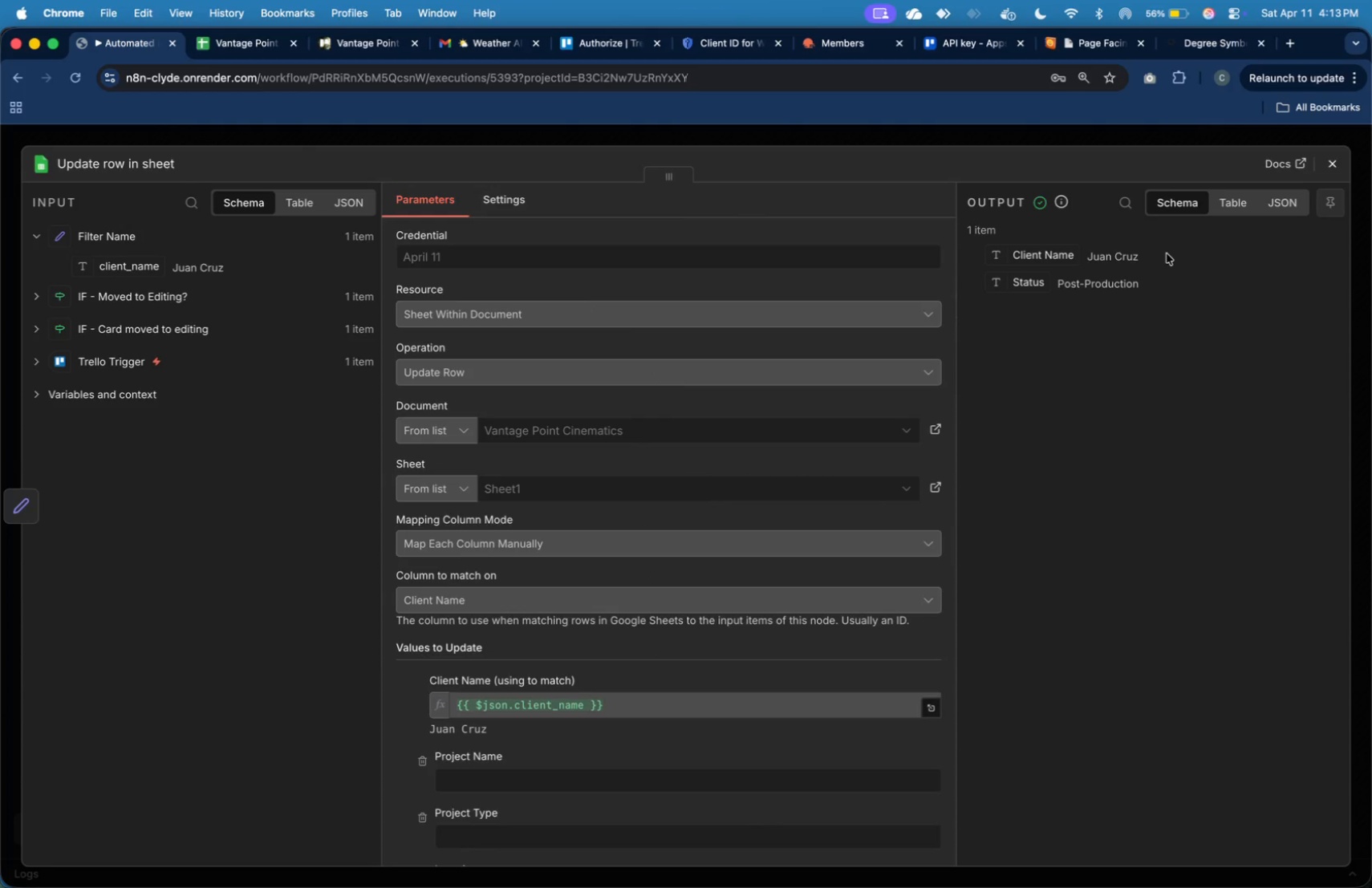 
left_click([1329, 166])
 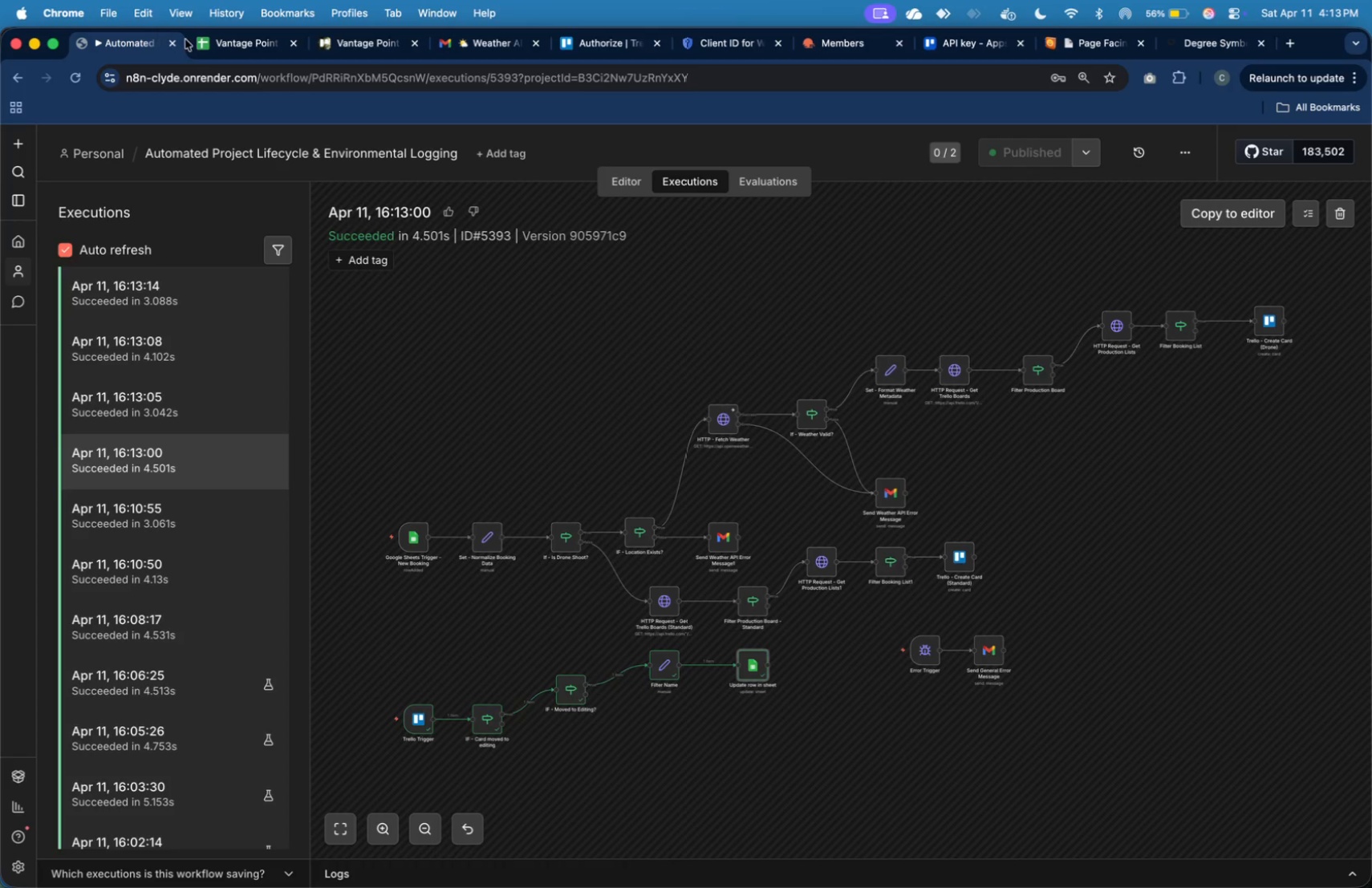 
left_click([214, 46])
 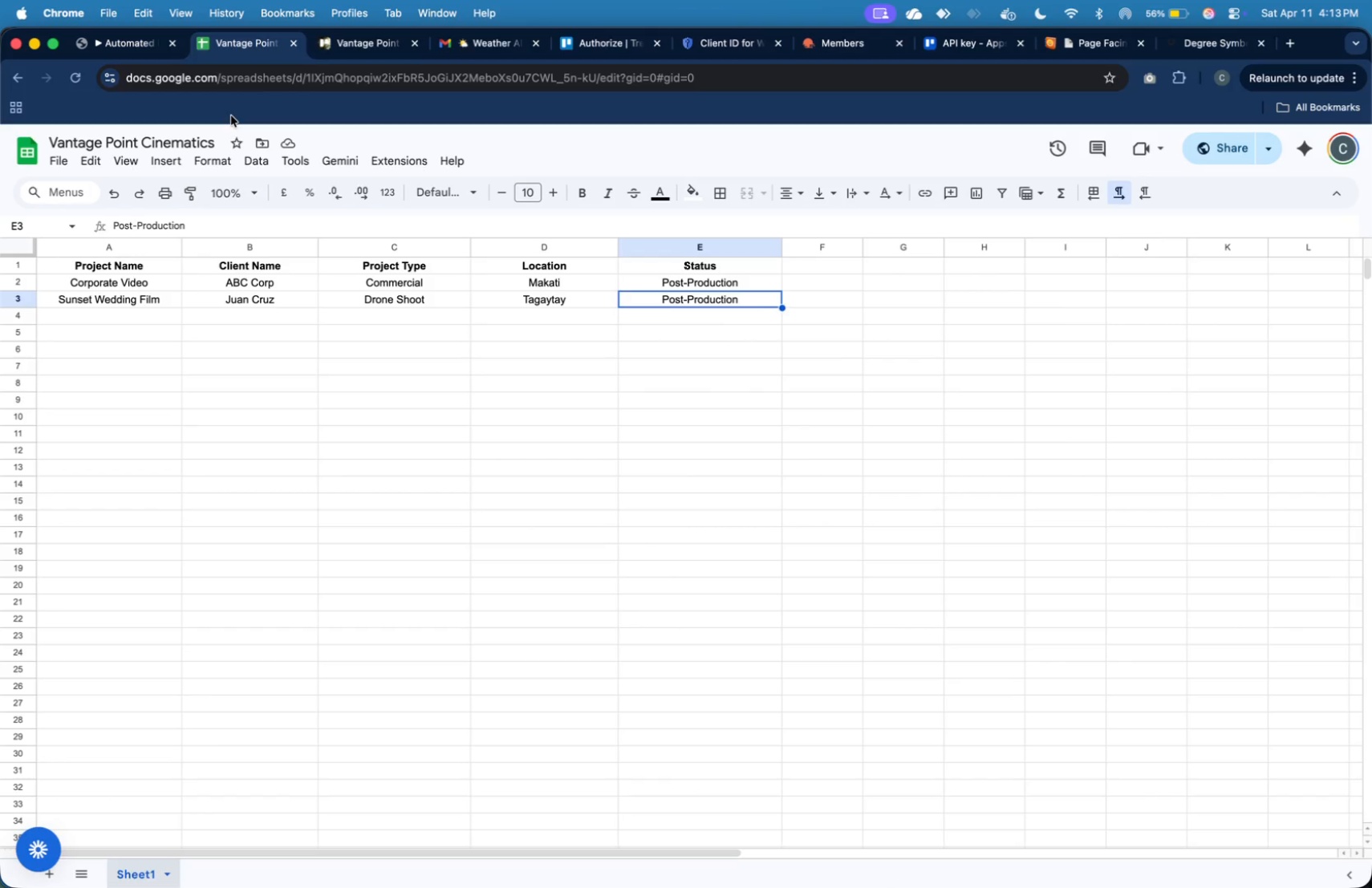 
wait(11.47)
 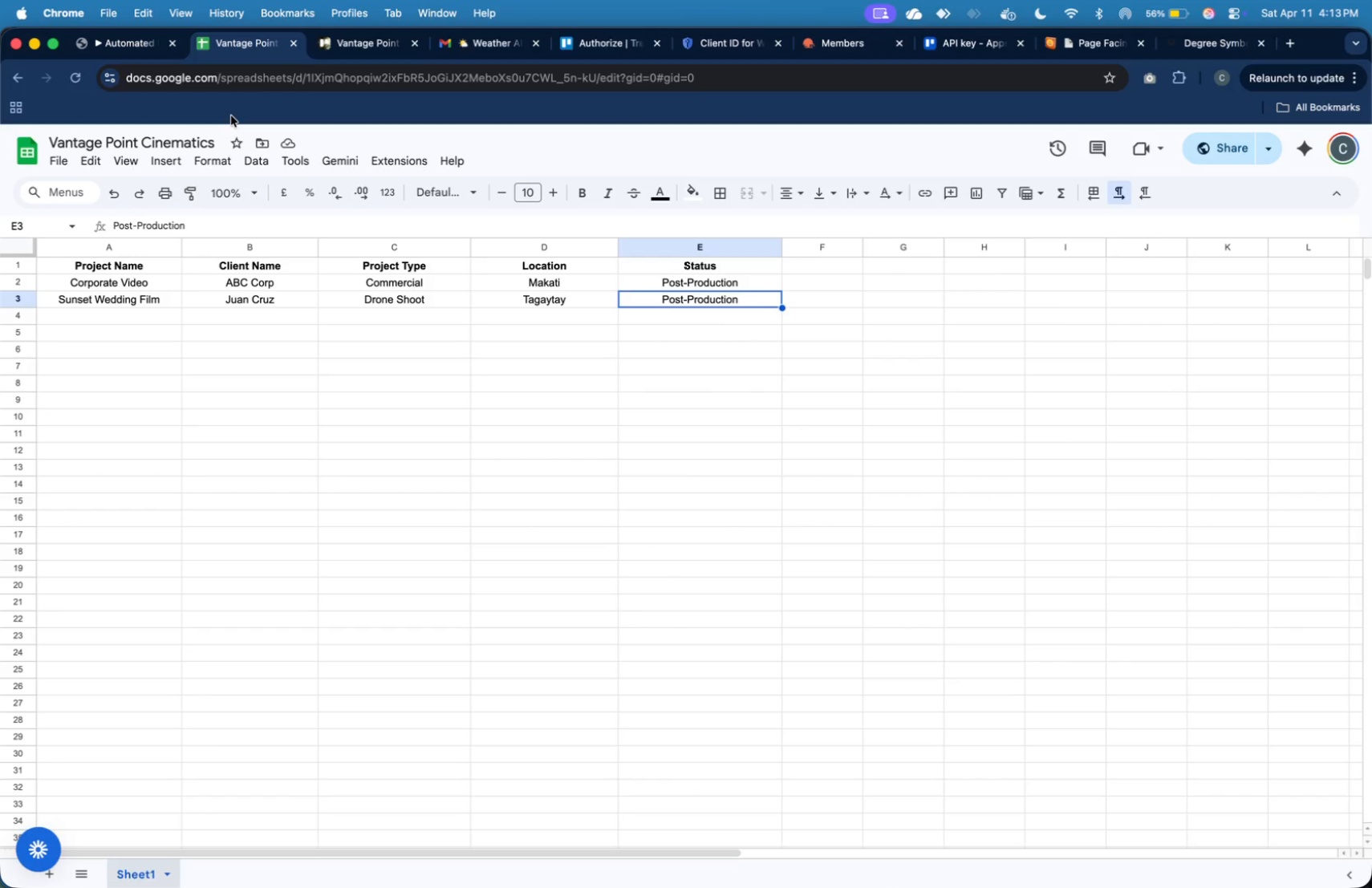 
type(Graduation )
key(Backspace)
key(Backspace)
key(Backspace)
key(Backspace)
key(Backspace)
key(Backspace)
key(Backspace)
key(Backspace)
key(Backspace)
key(Backspace)
key(Backspace)
type(Pre-Debut Shoot)
key(Tab)
type(Martha)
key(Tab)
type(Drone Shoot)
key(Tab)
type(Virac)
key(Tab)
type(Booked)
 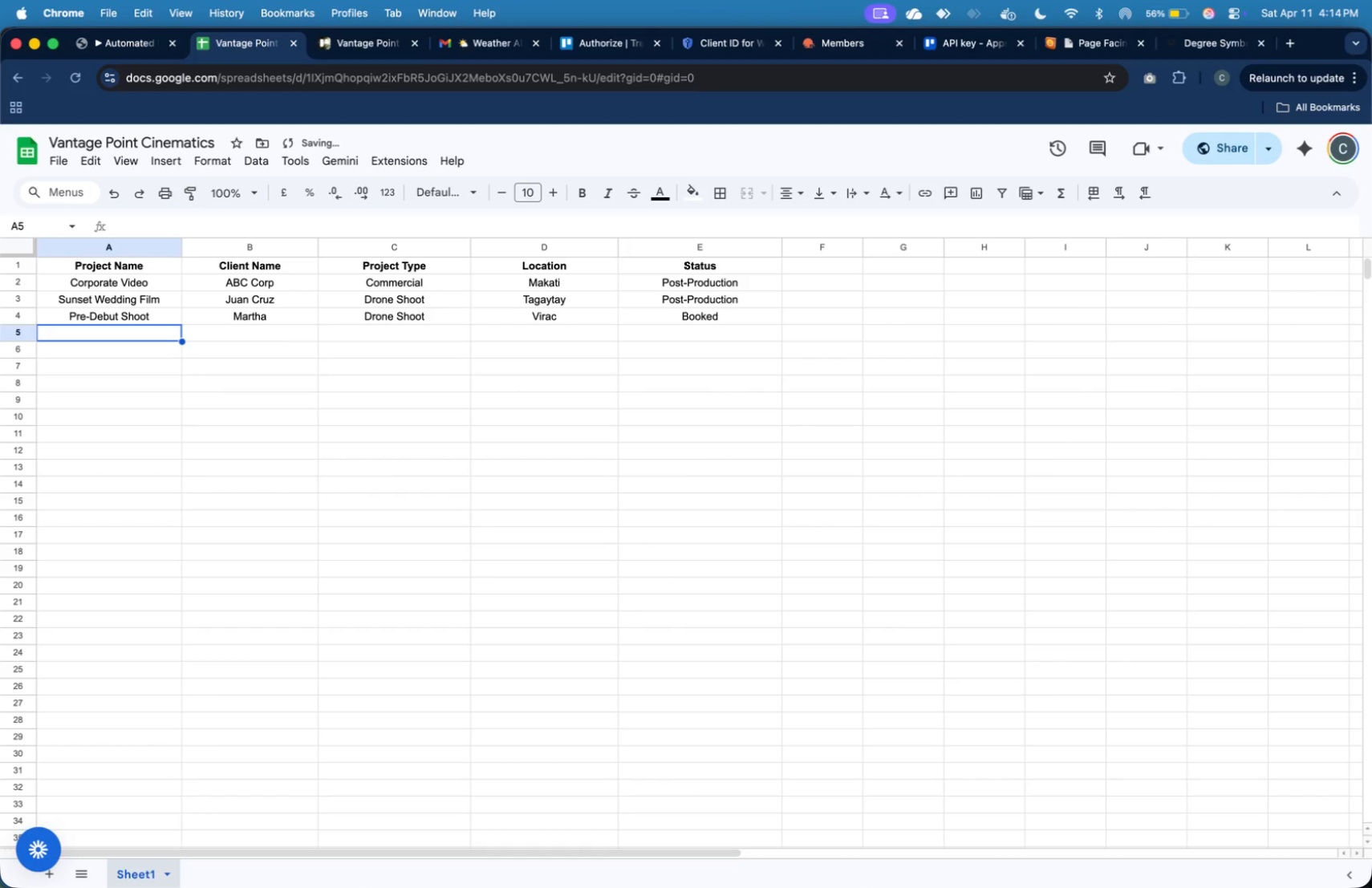 
 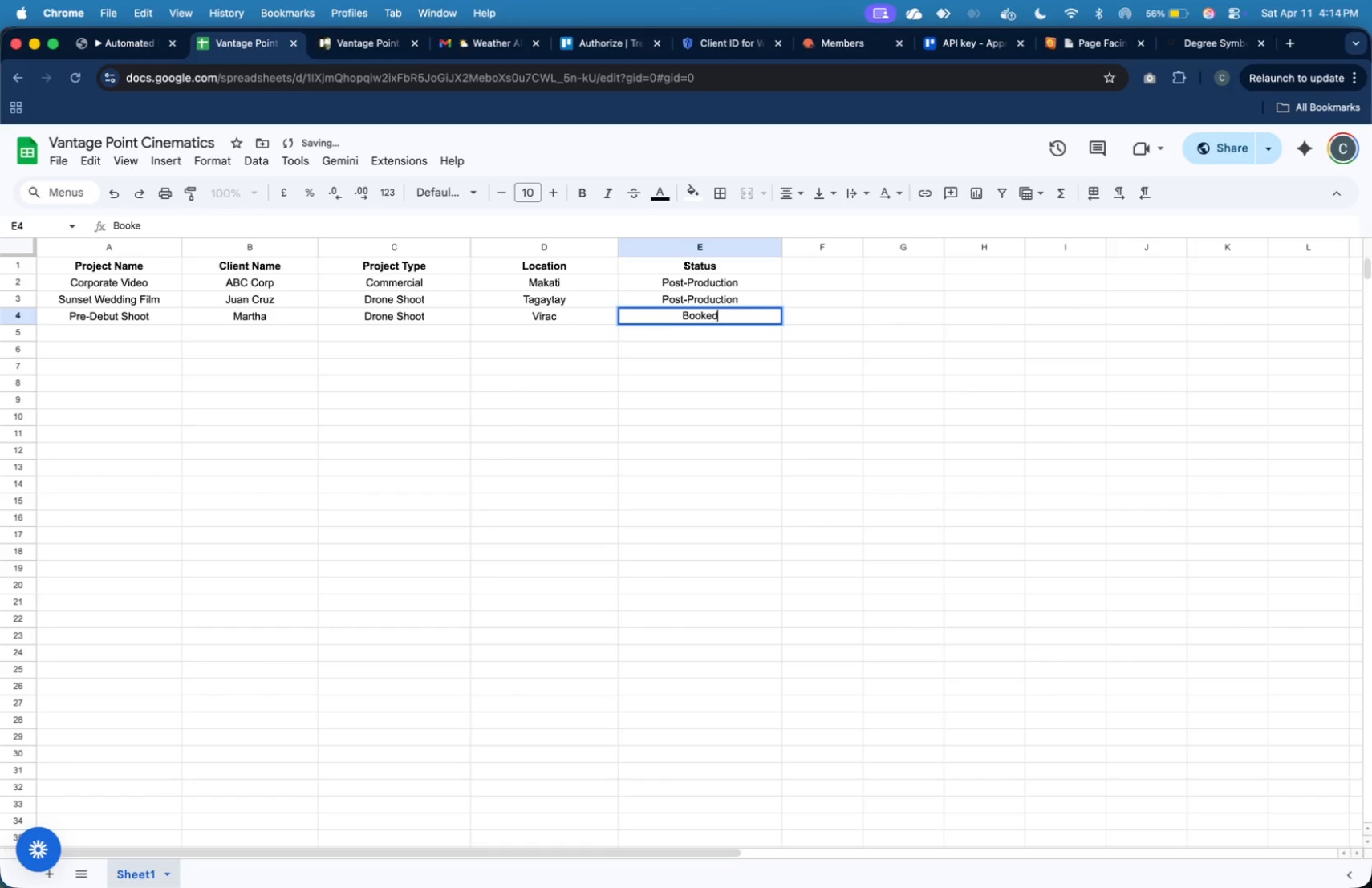 
key(Enter)
 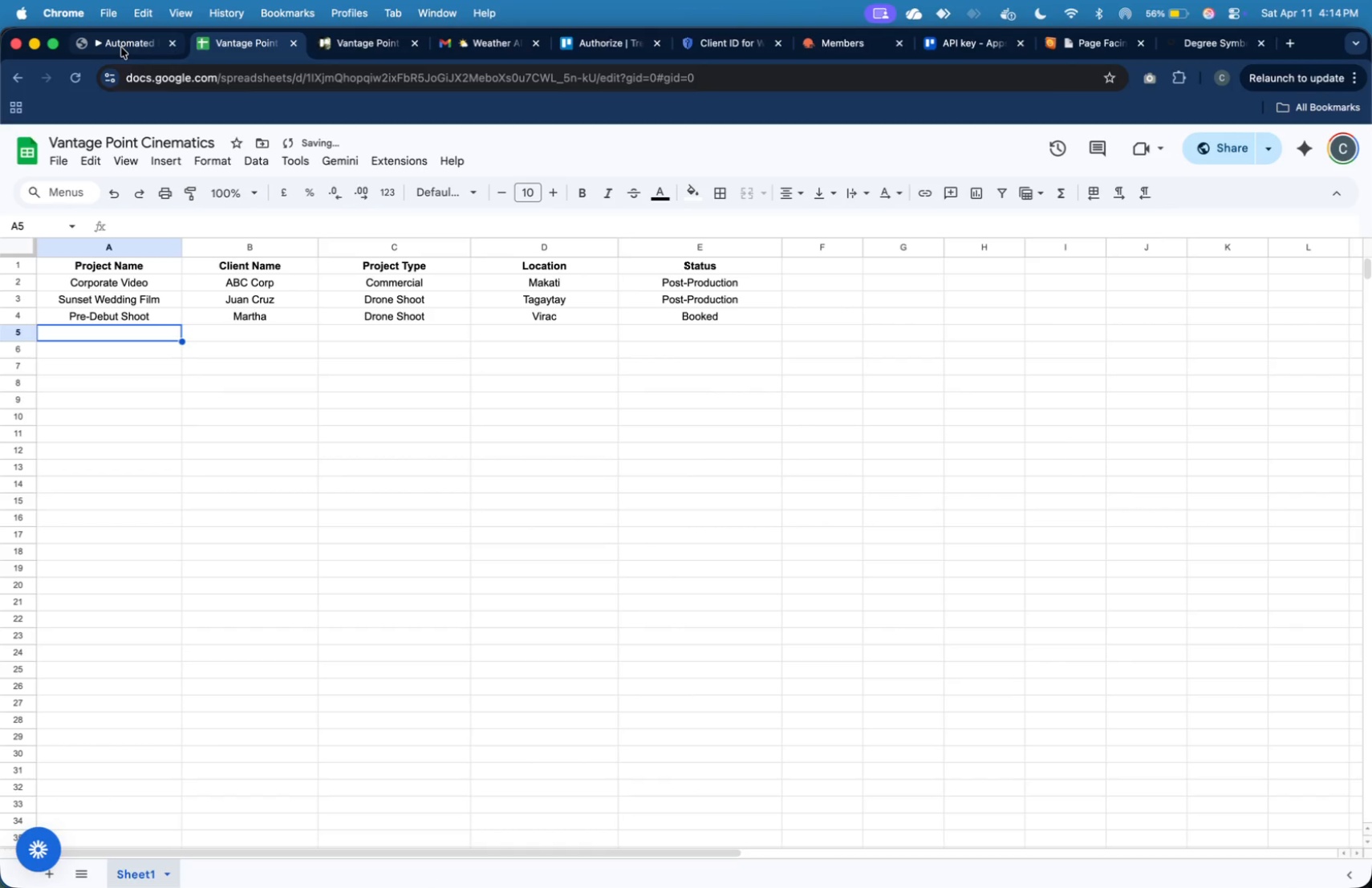 
left_click([122, 44])
 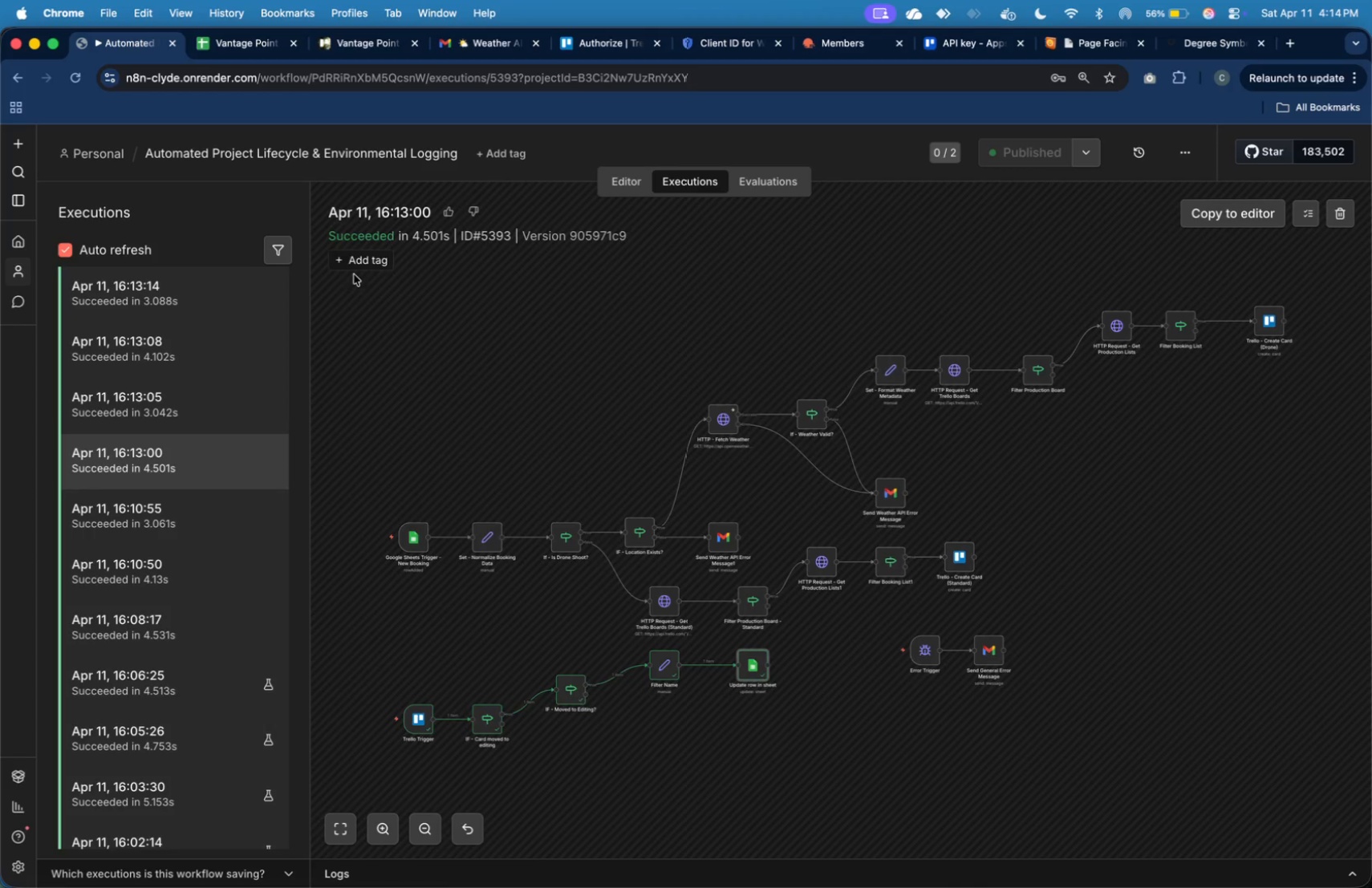 
left_click([226, 282])
 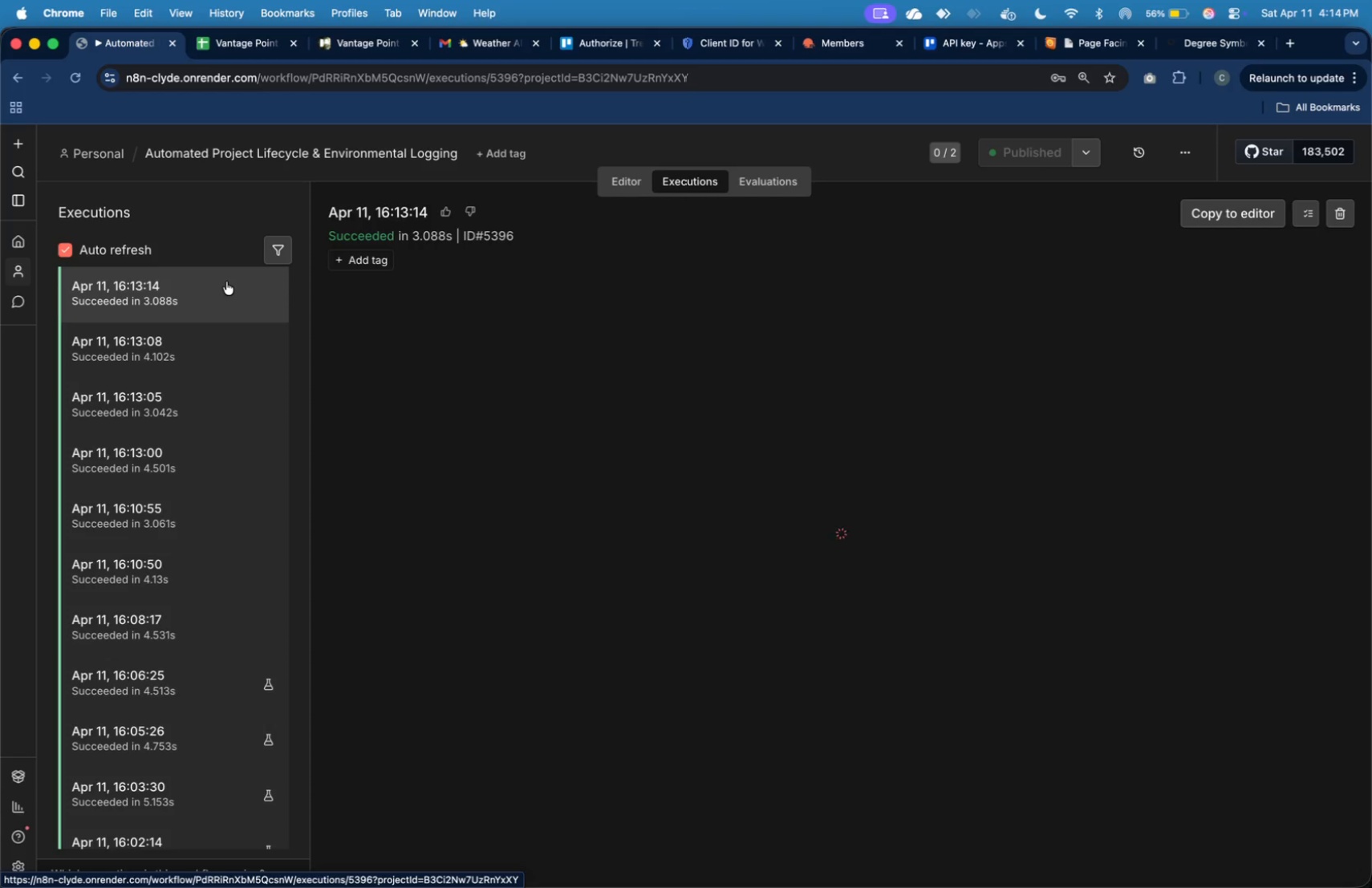 
wait(7.18)
 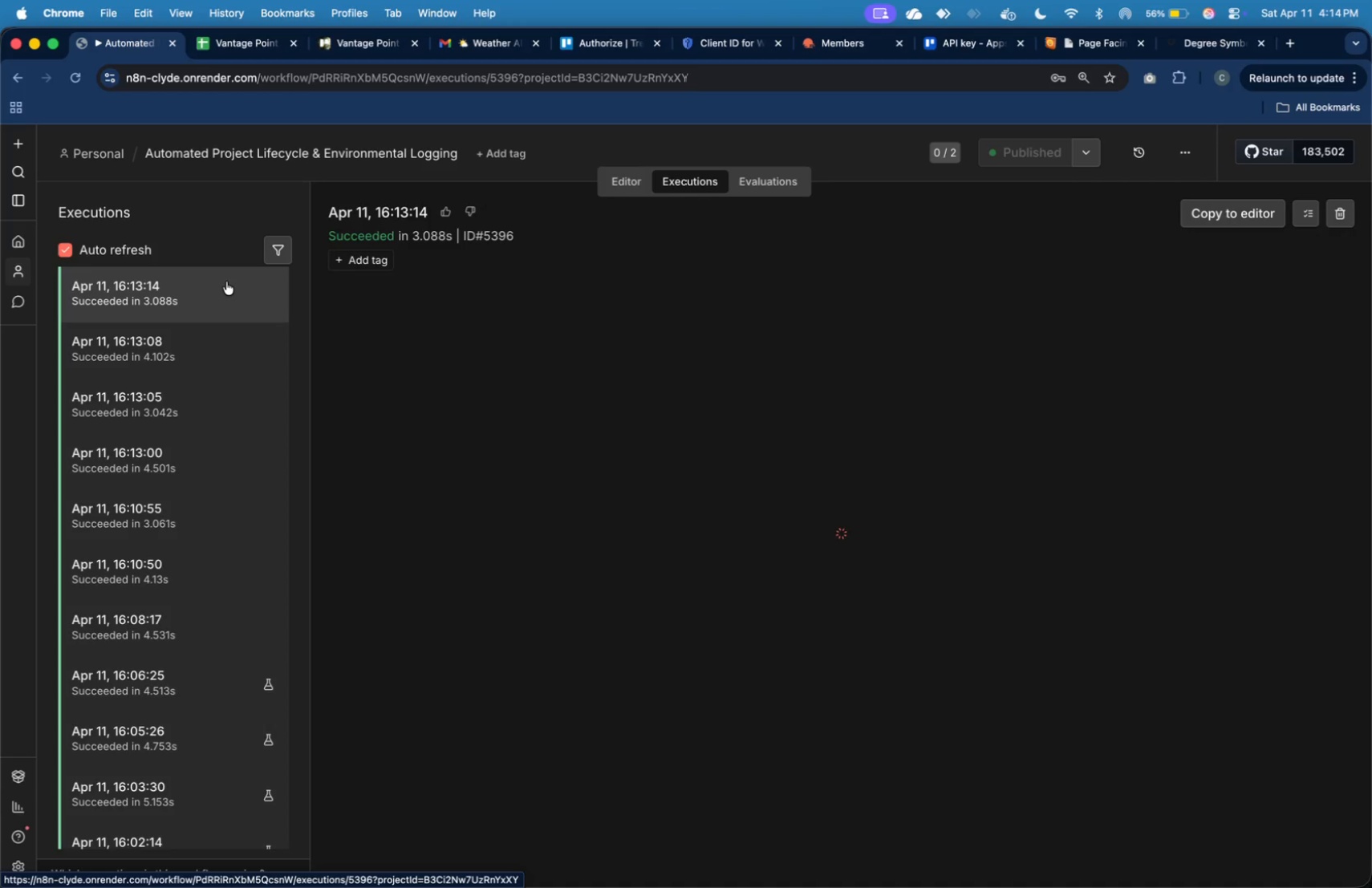 
mouse_move([265, 67])
 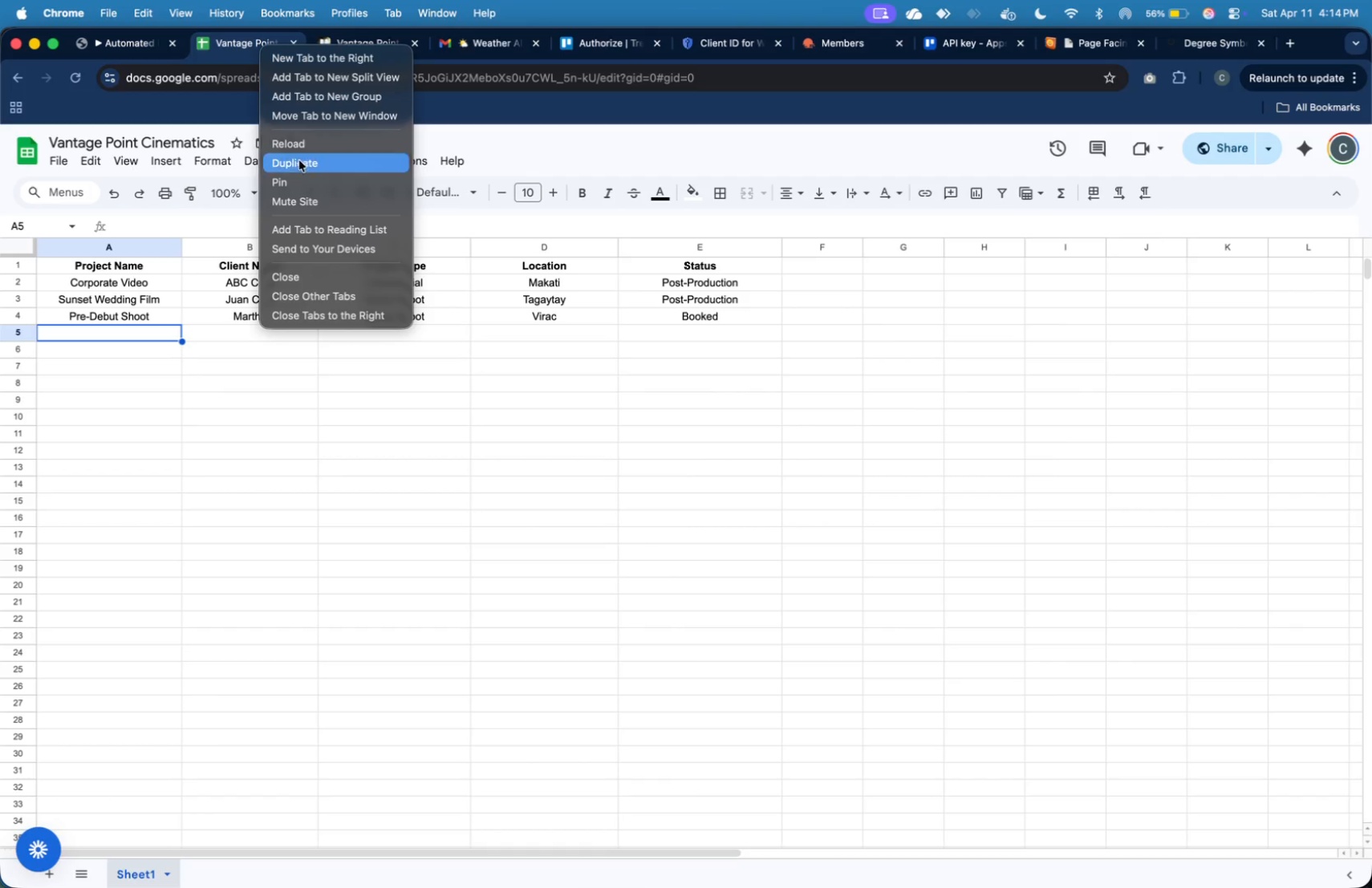 
left_click([299, 162])
 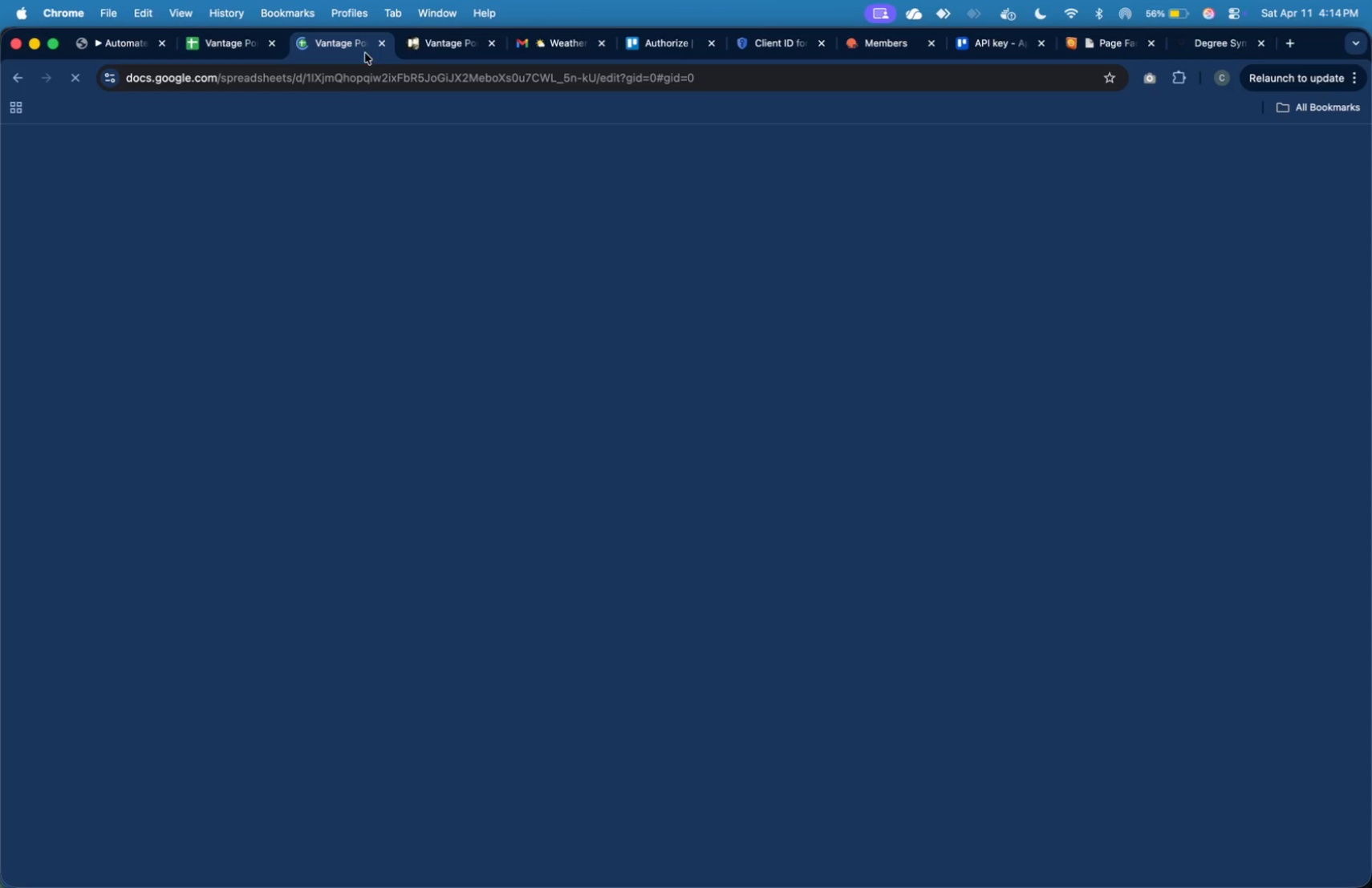 
left_click([382, 39])
 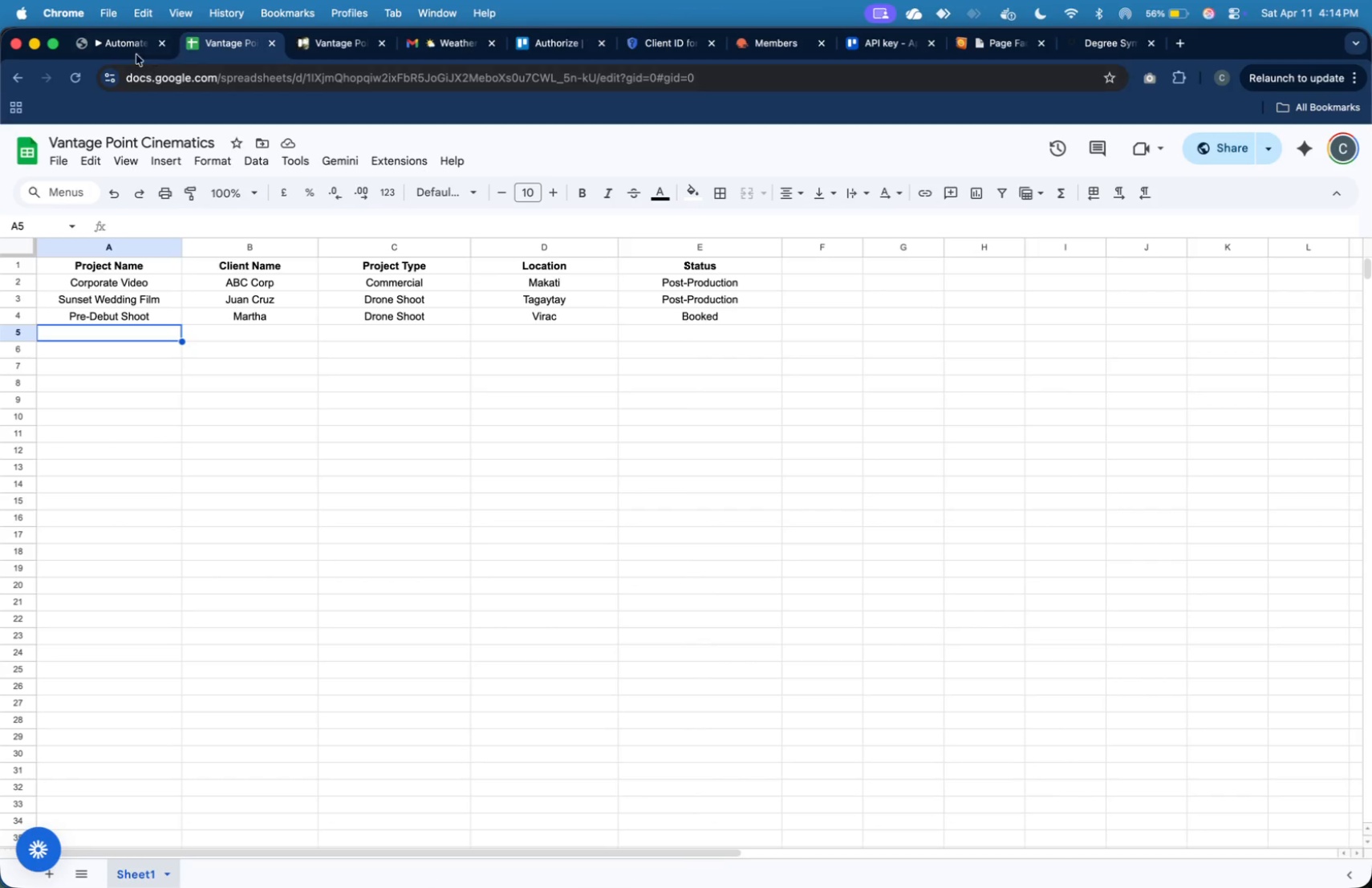 
left_click([124, 43])
 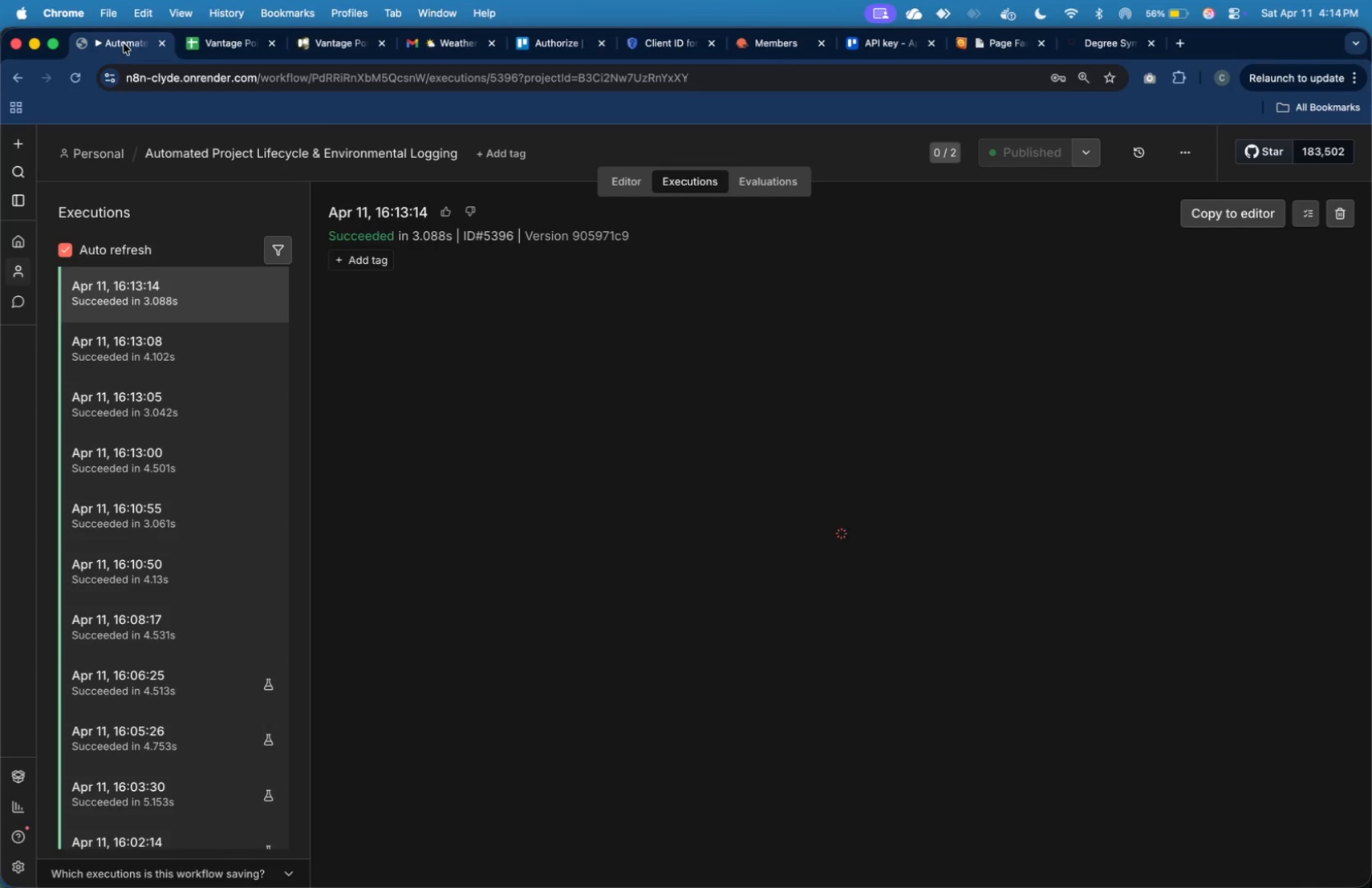 
mouse_move([221, 61])
 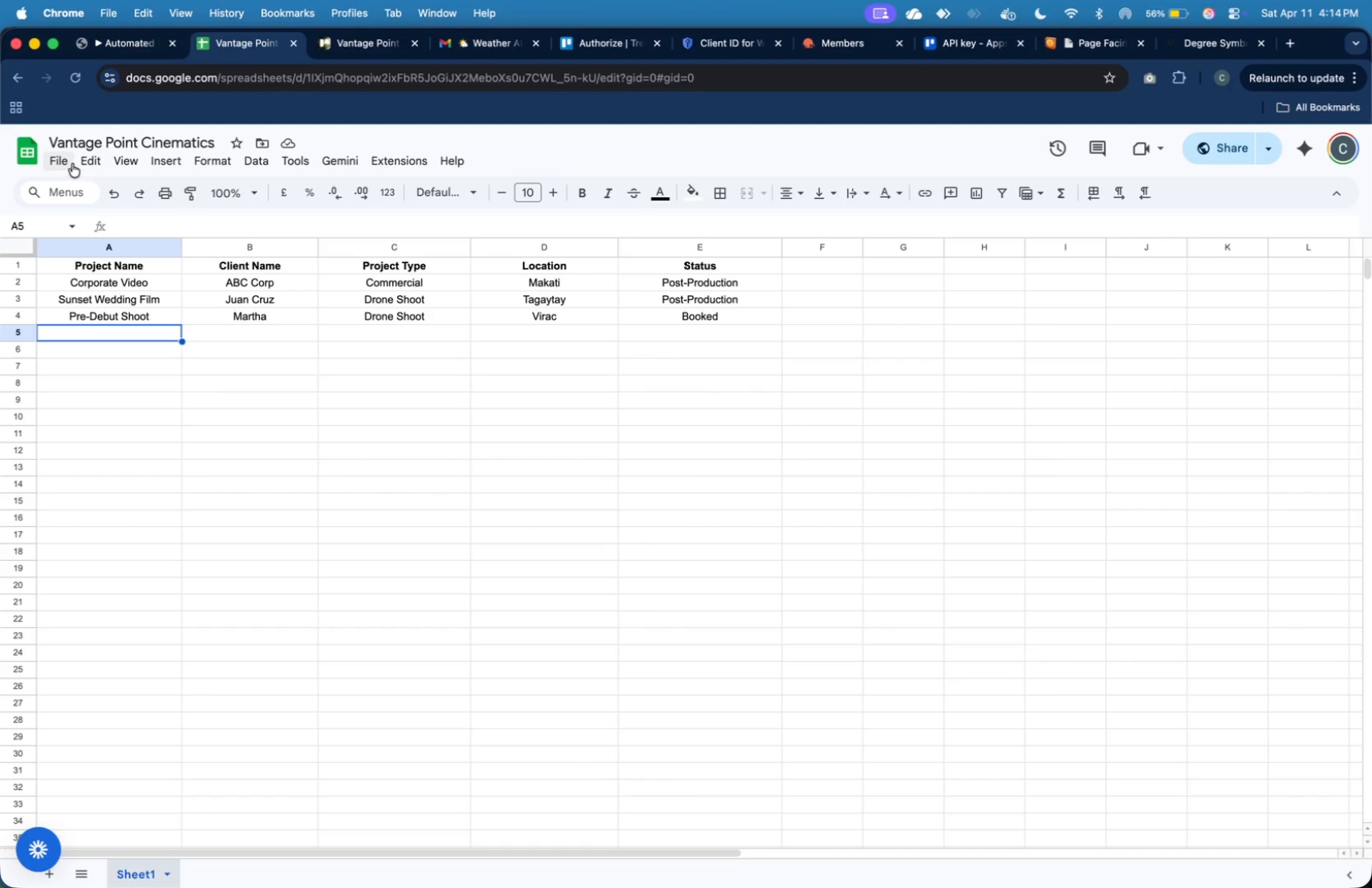 
left_click([67, 160])
 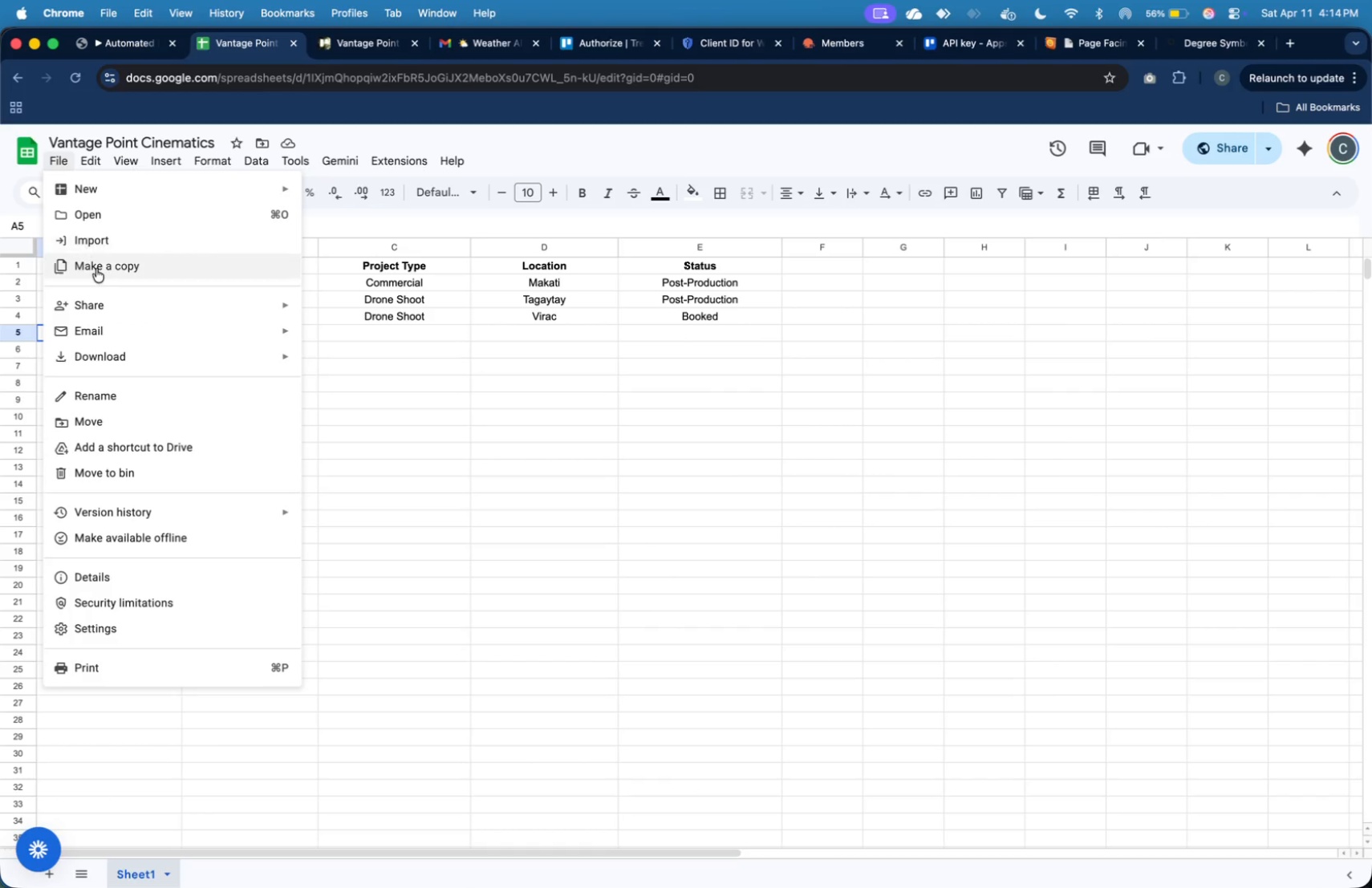 
left_click([96, 270])
 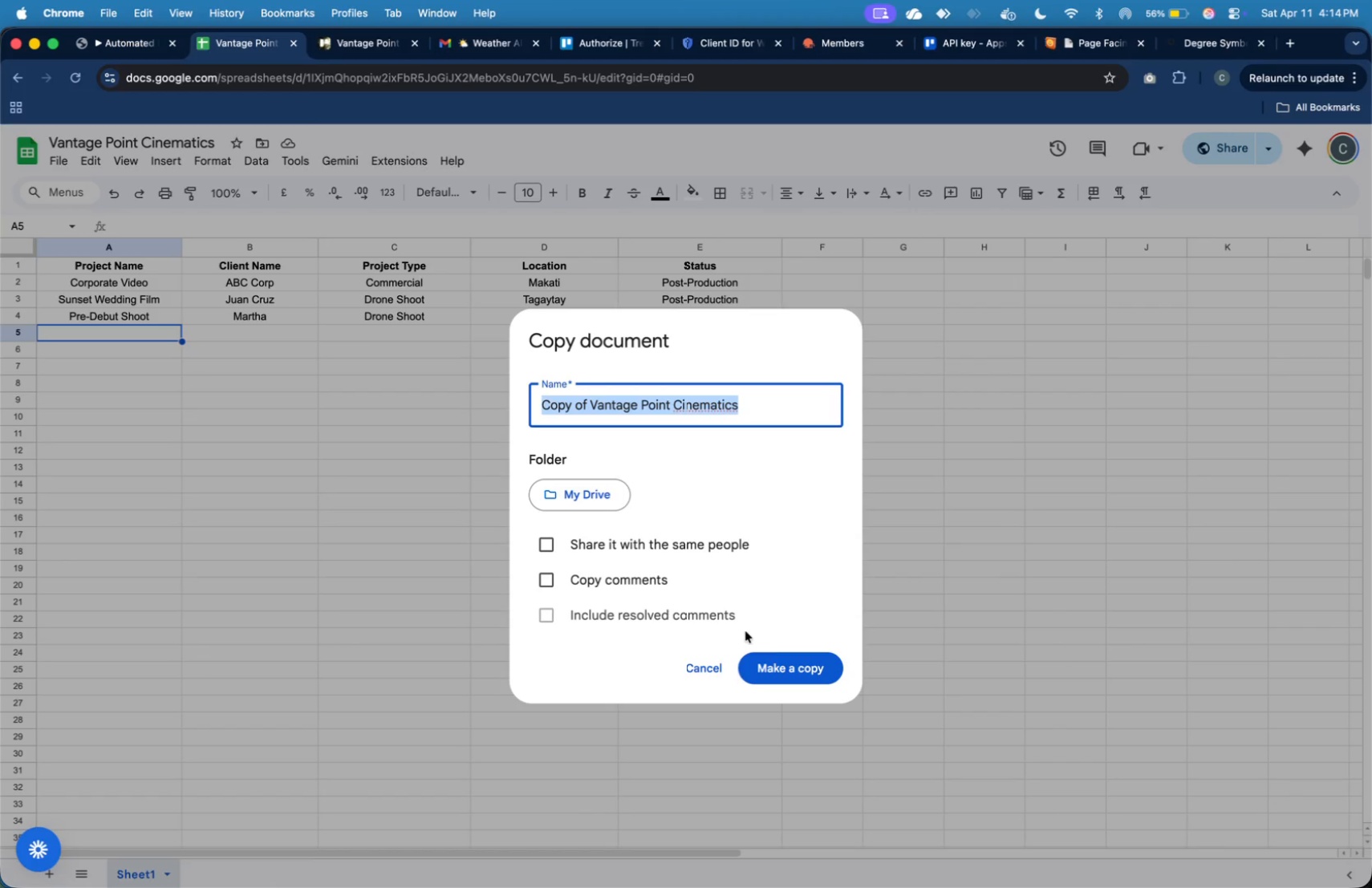 
left_click([786, 664])
 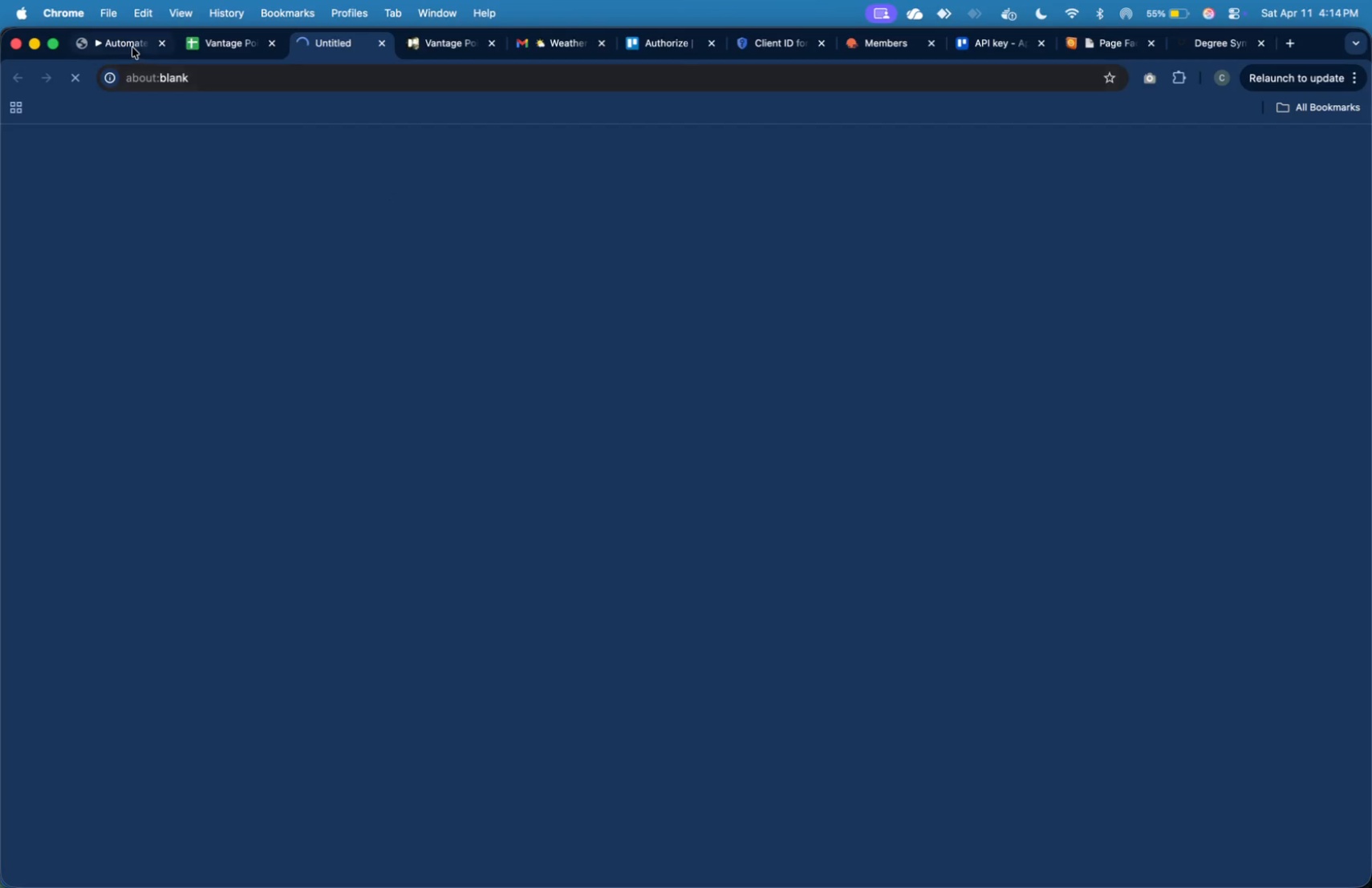 
left_click([132, 46])
 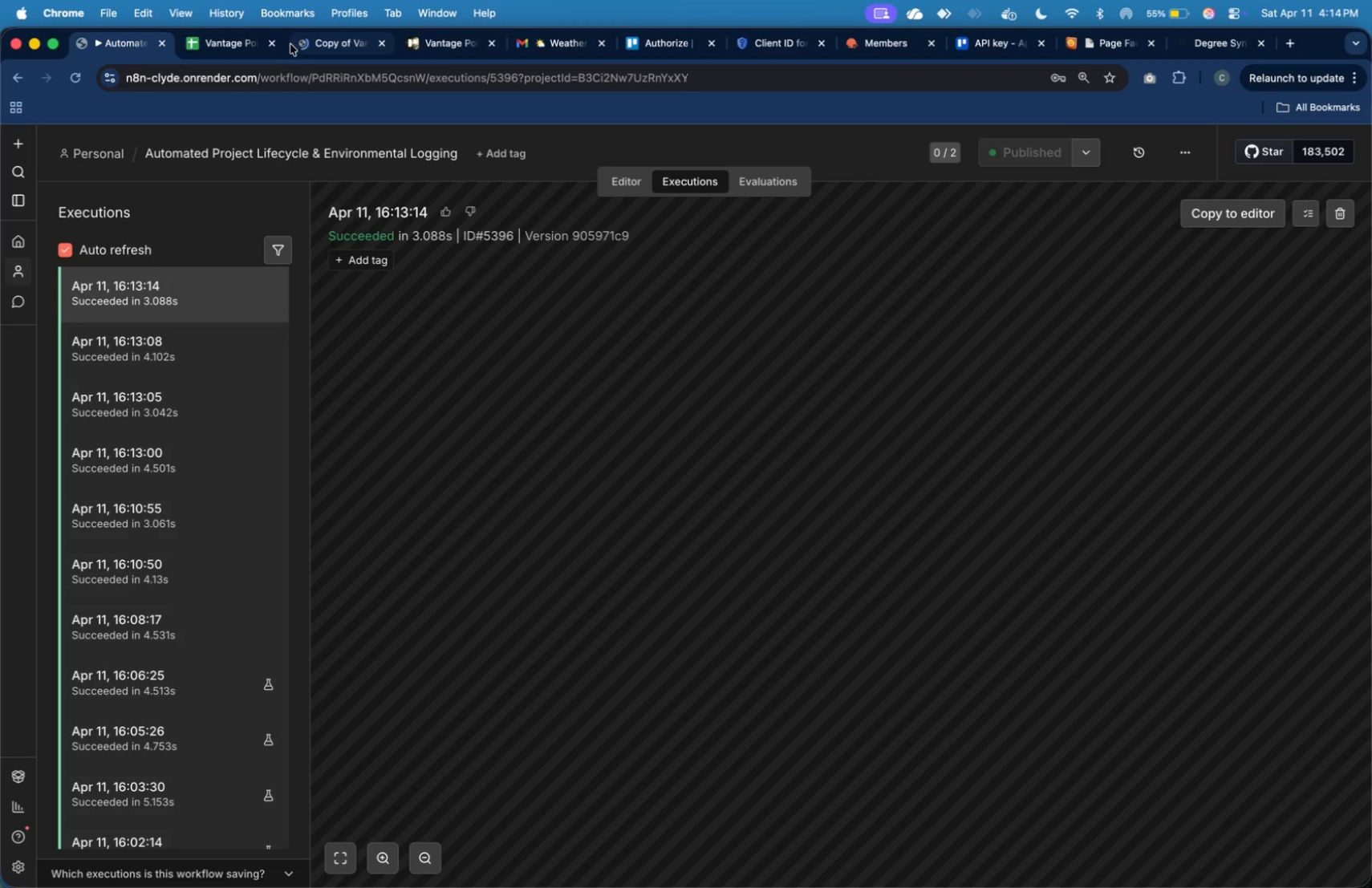 
left_click([243, 45])
 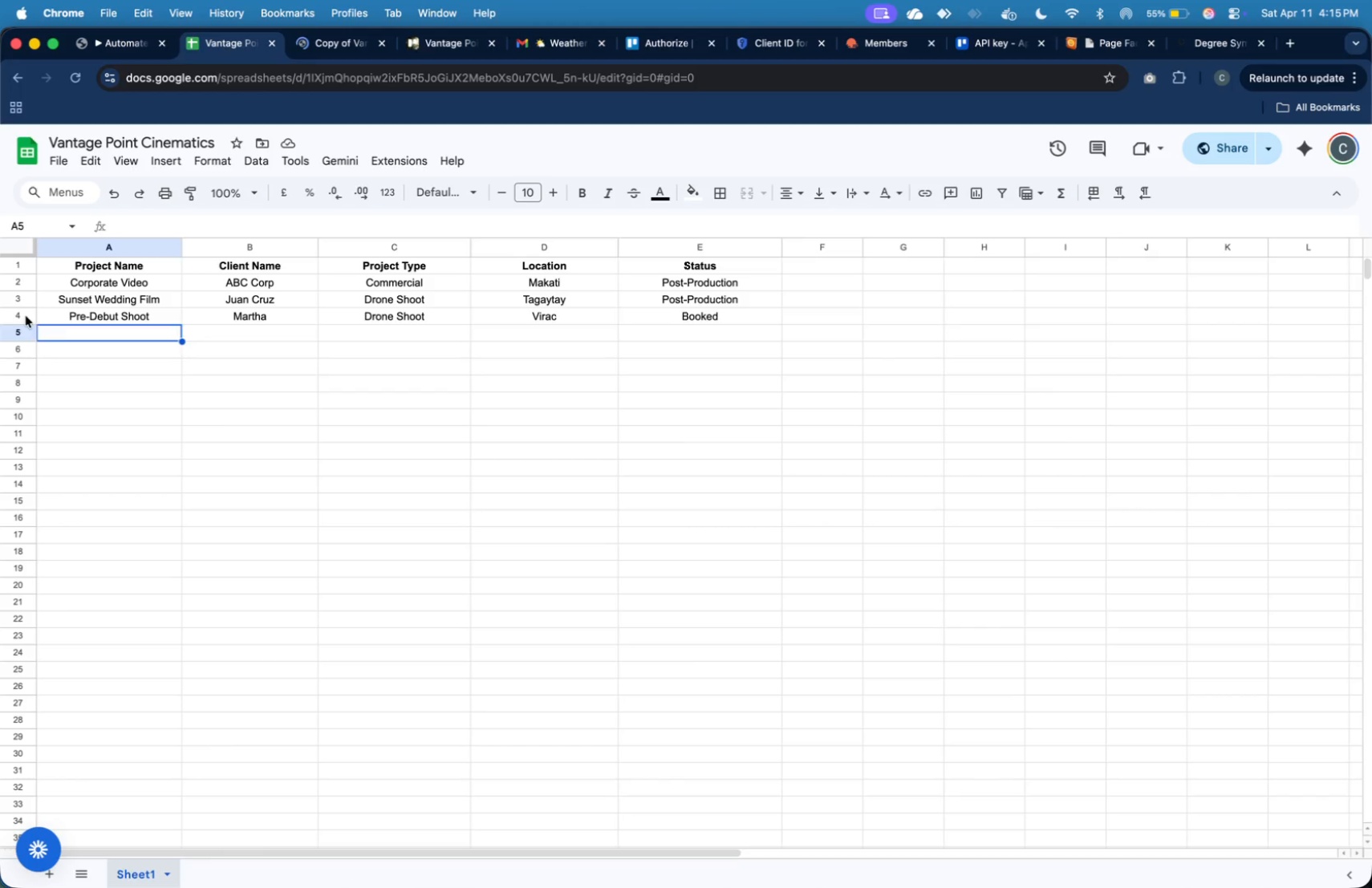 
key(Meta+C)
 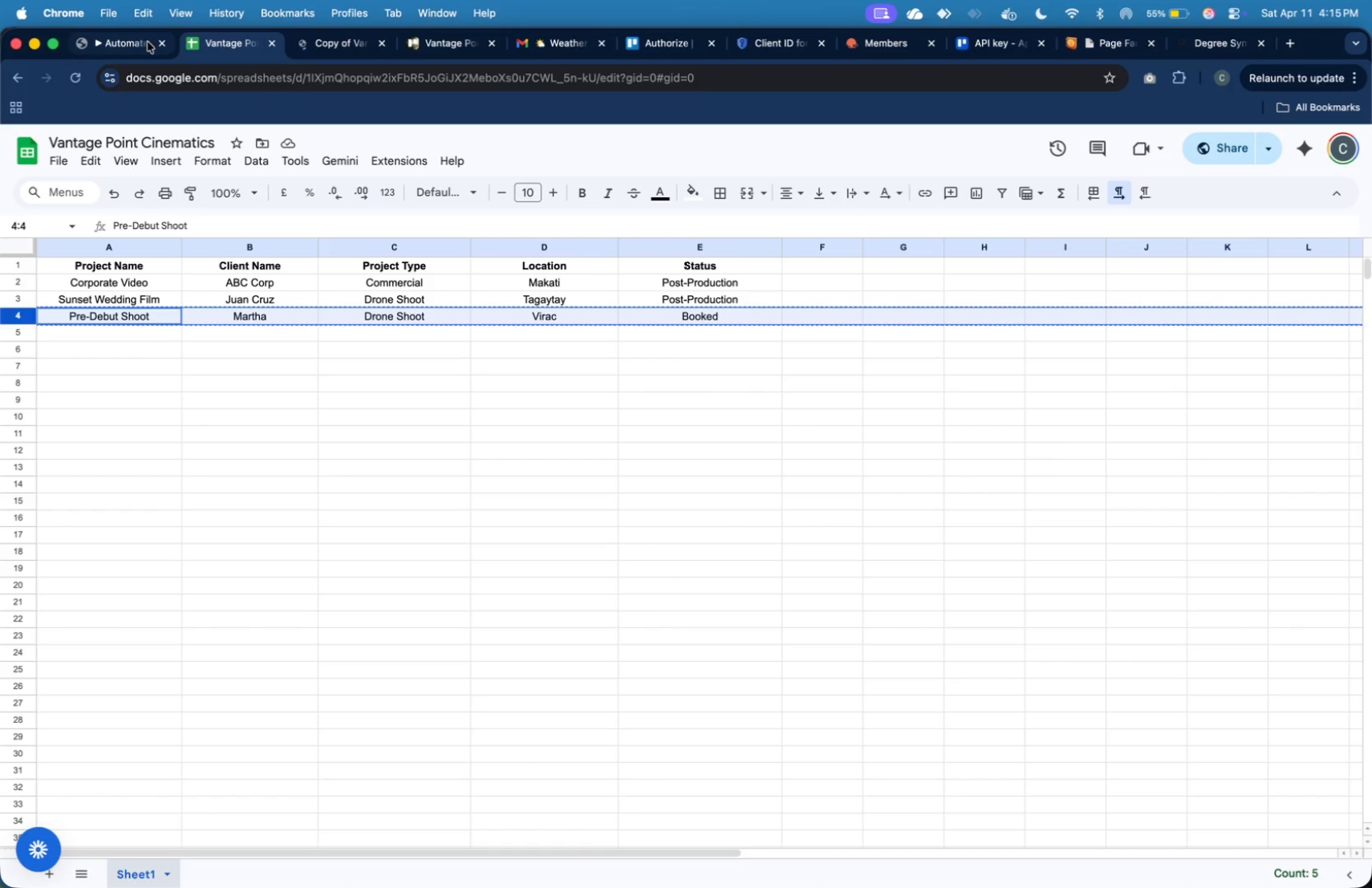 
left_click([144, 44])
 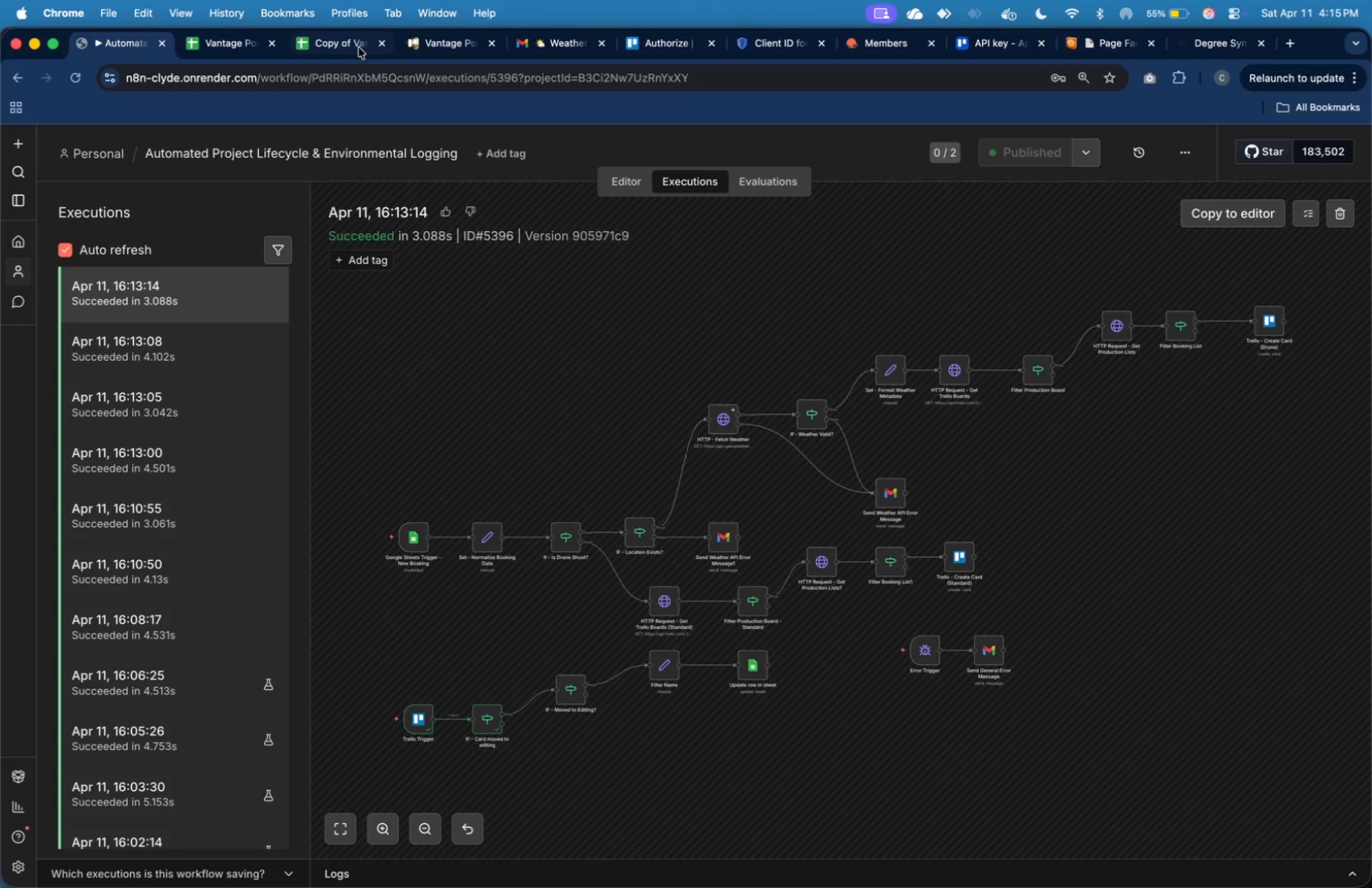 
left_click([209, 49])
 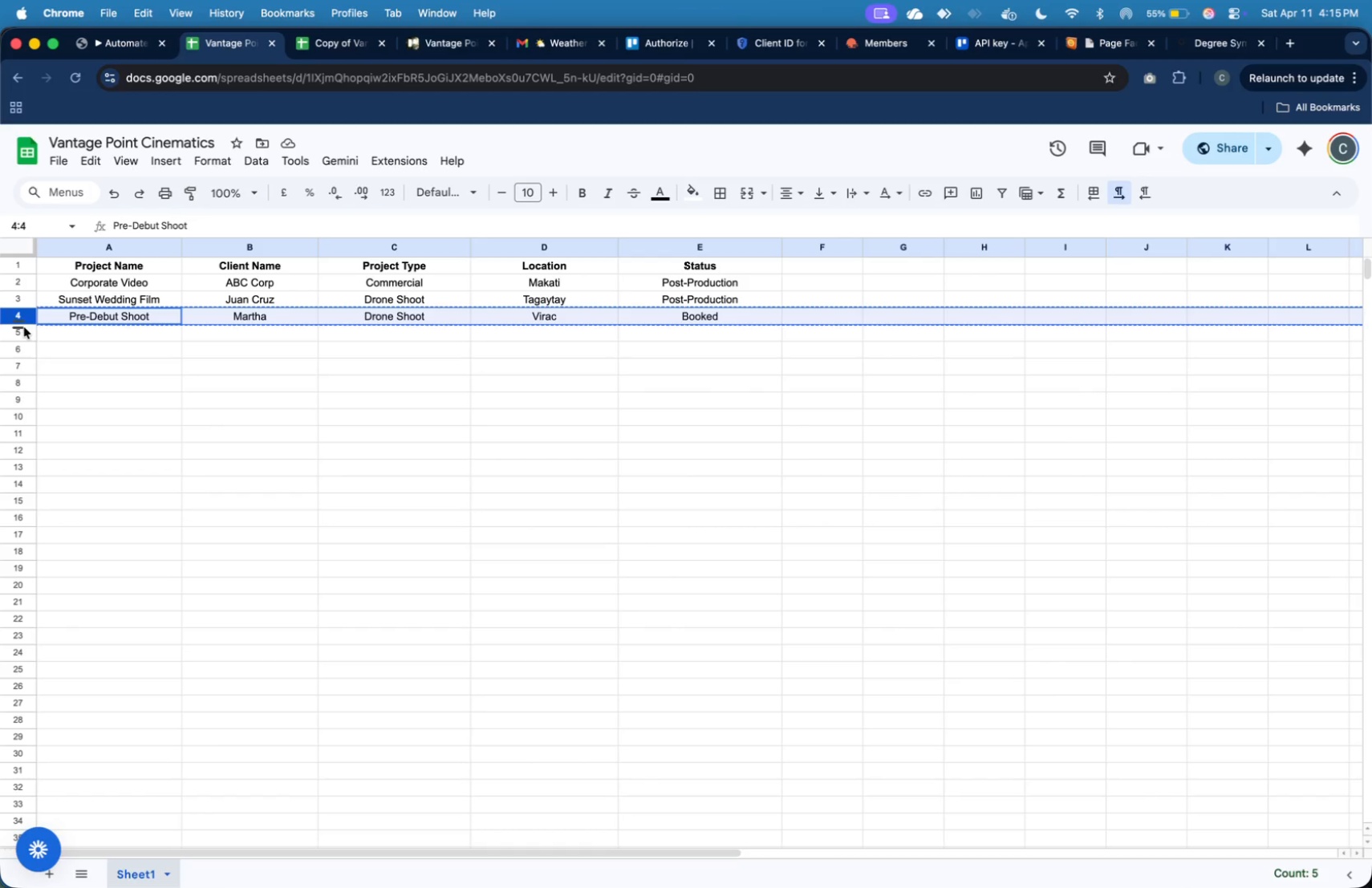 
left_click([20, 331])
 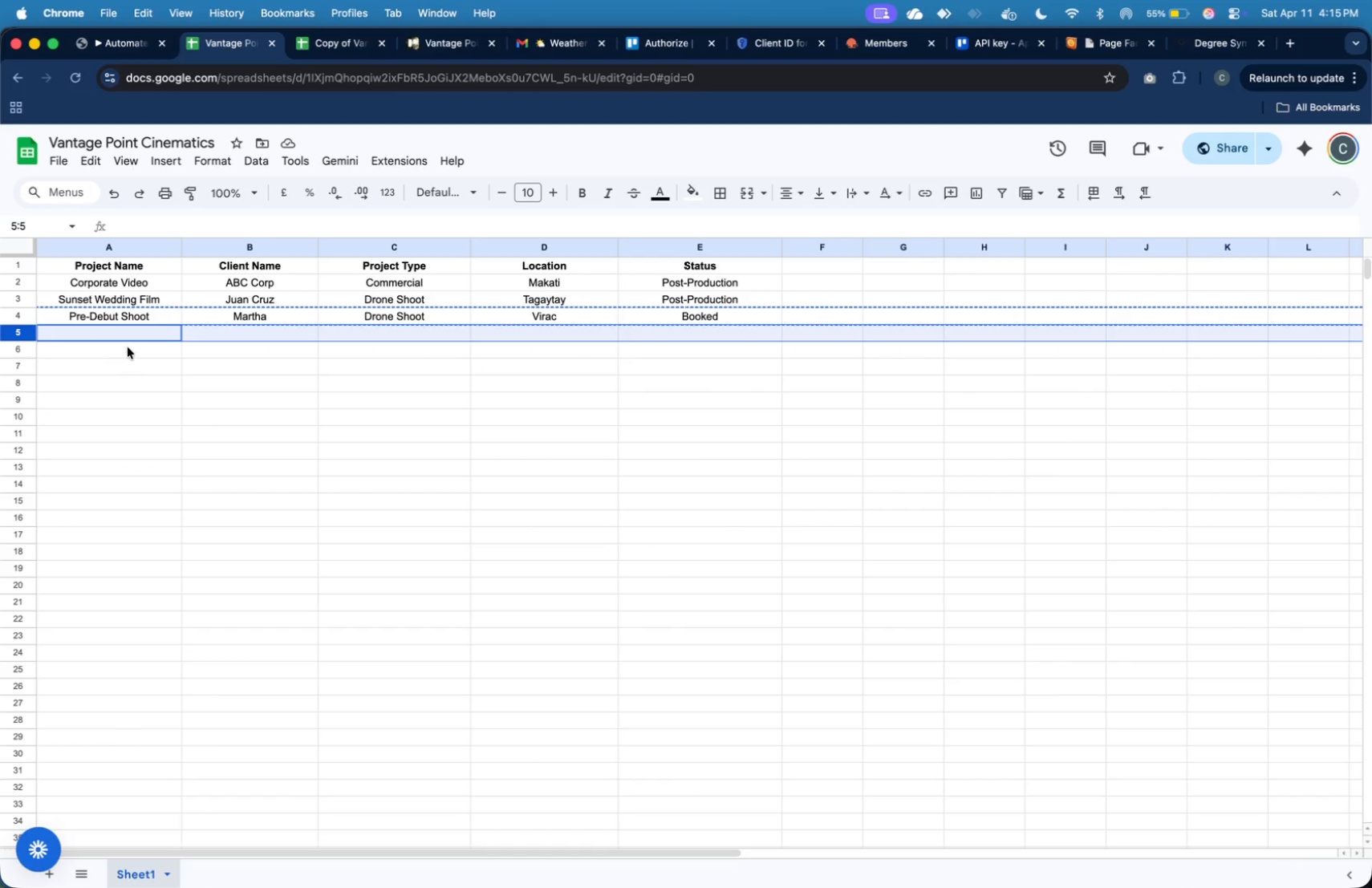 
left_click([126, 339])
 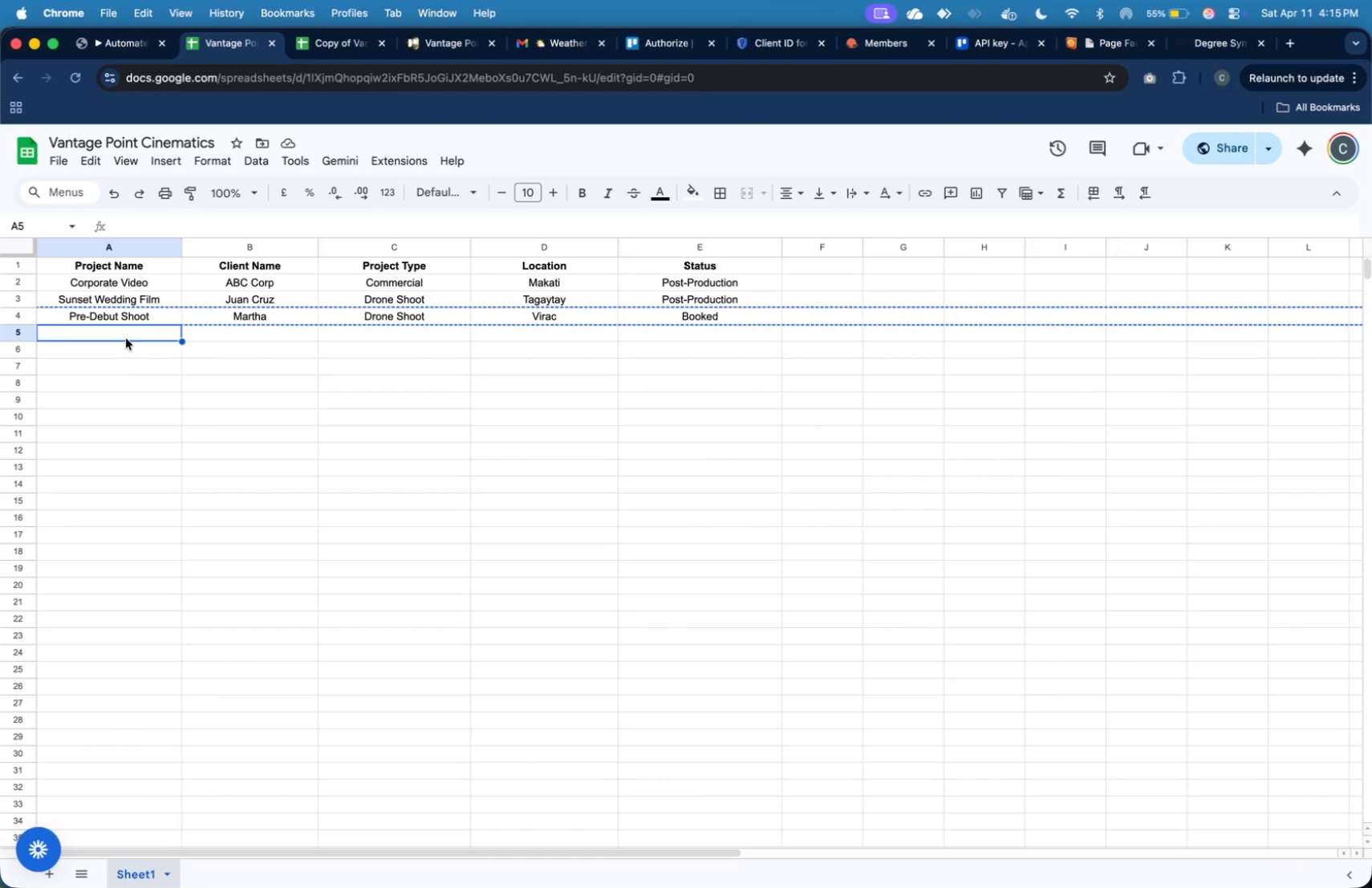 
key(Meta+V)
 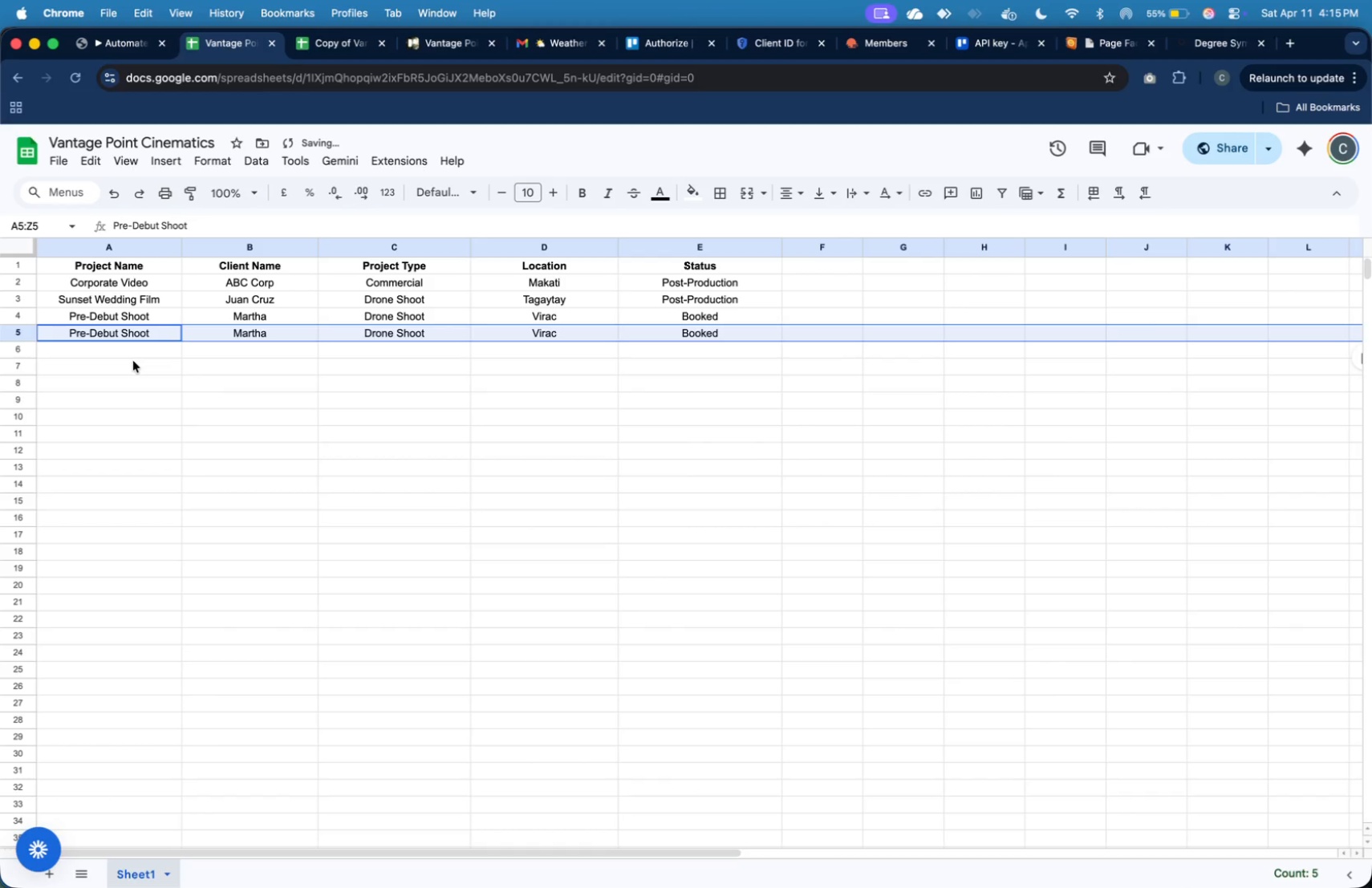 
left_click([133, 361])
 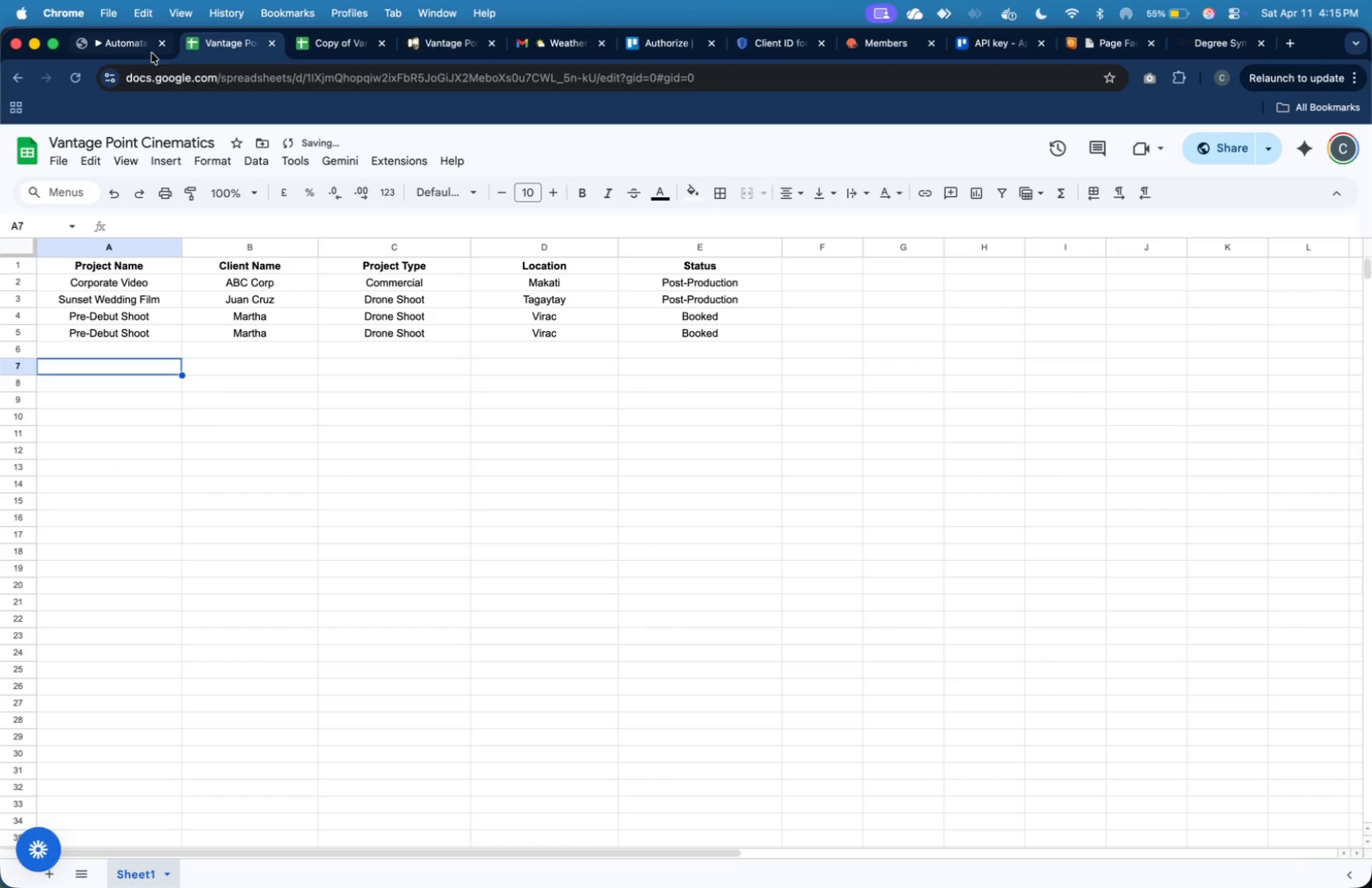 
left_click([145, 44])
 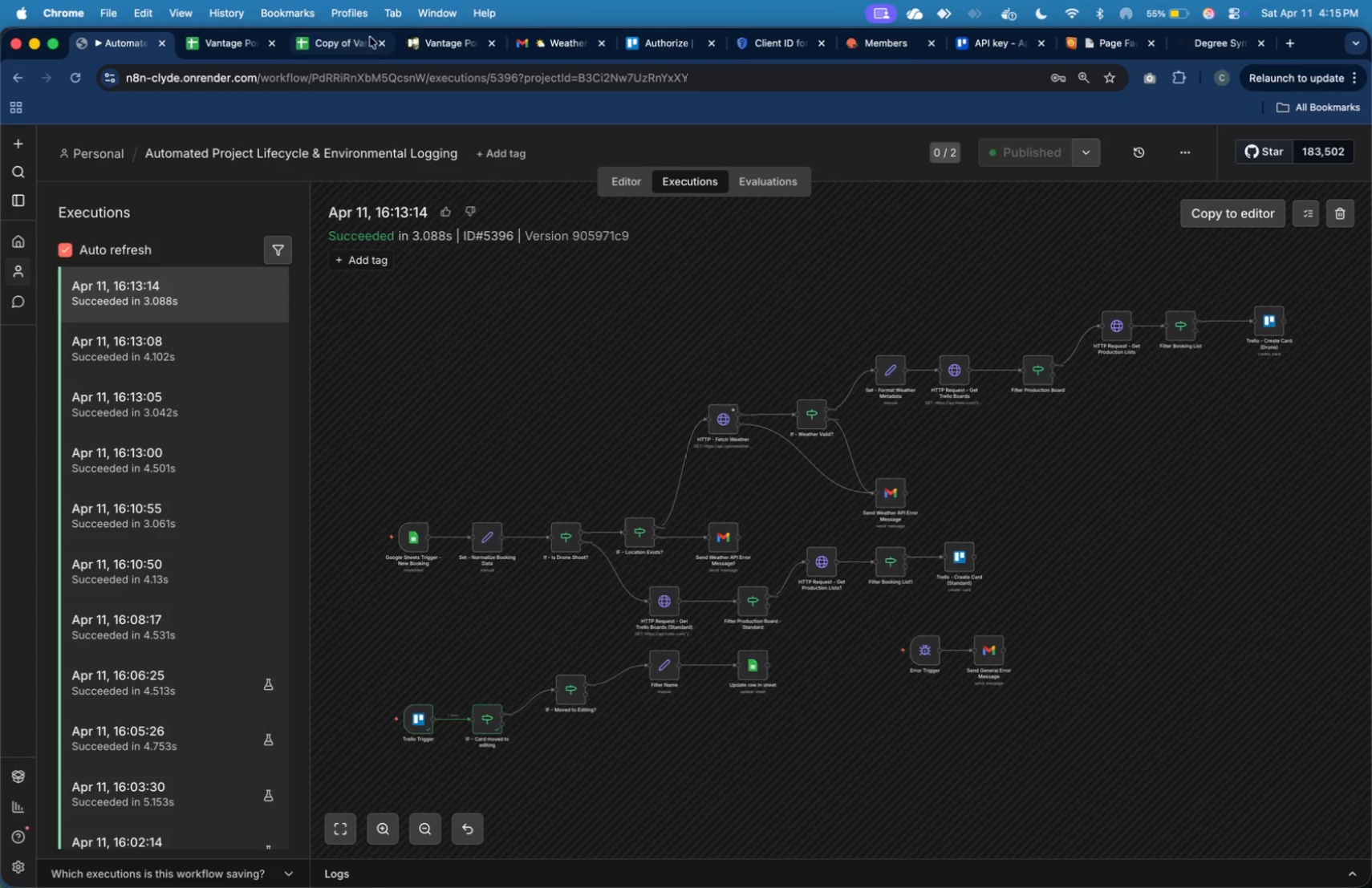 
left_click([457, 54])
 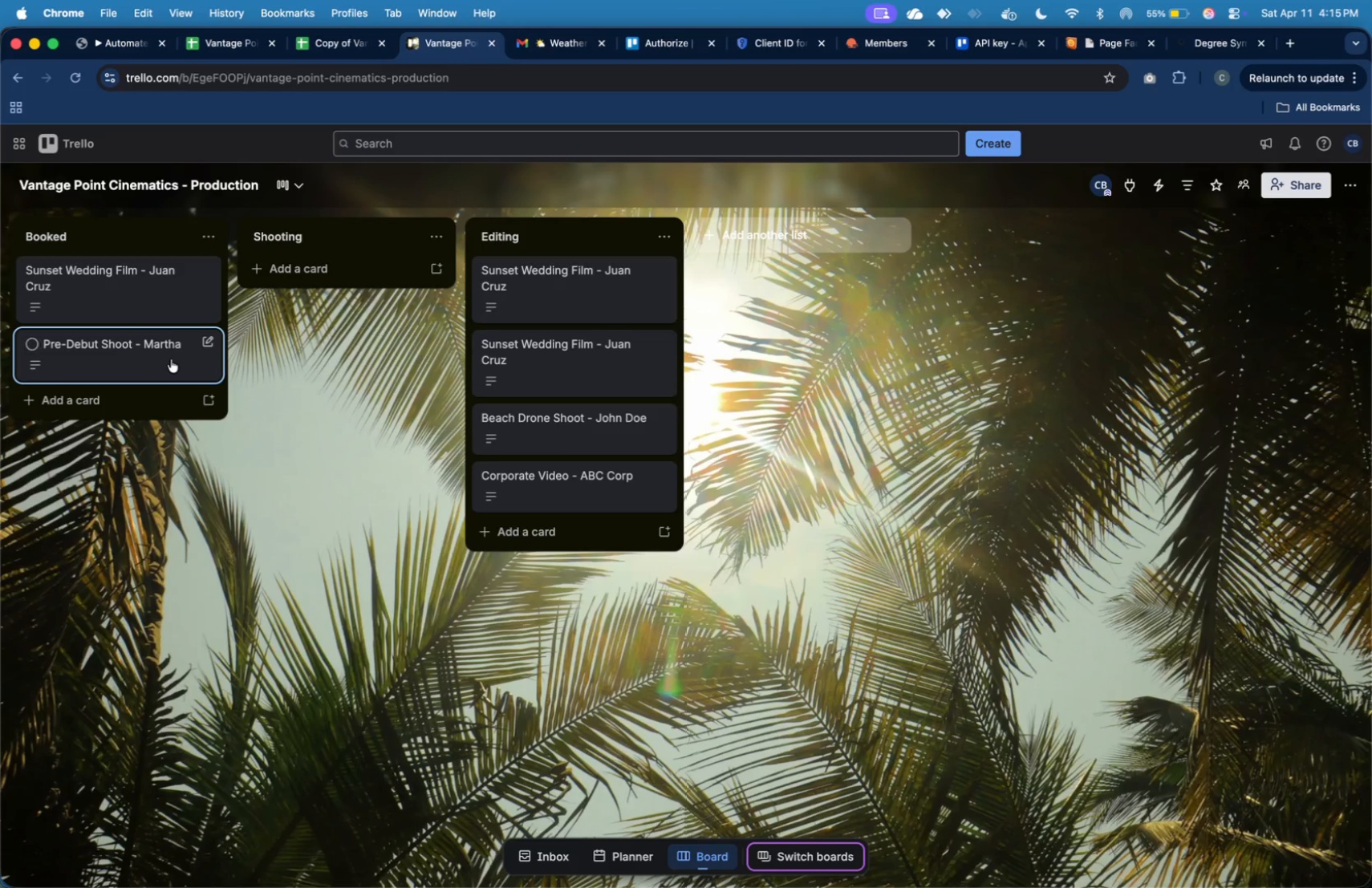 
double_click([171, 359])
 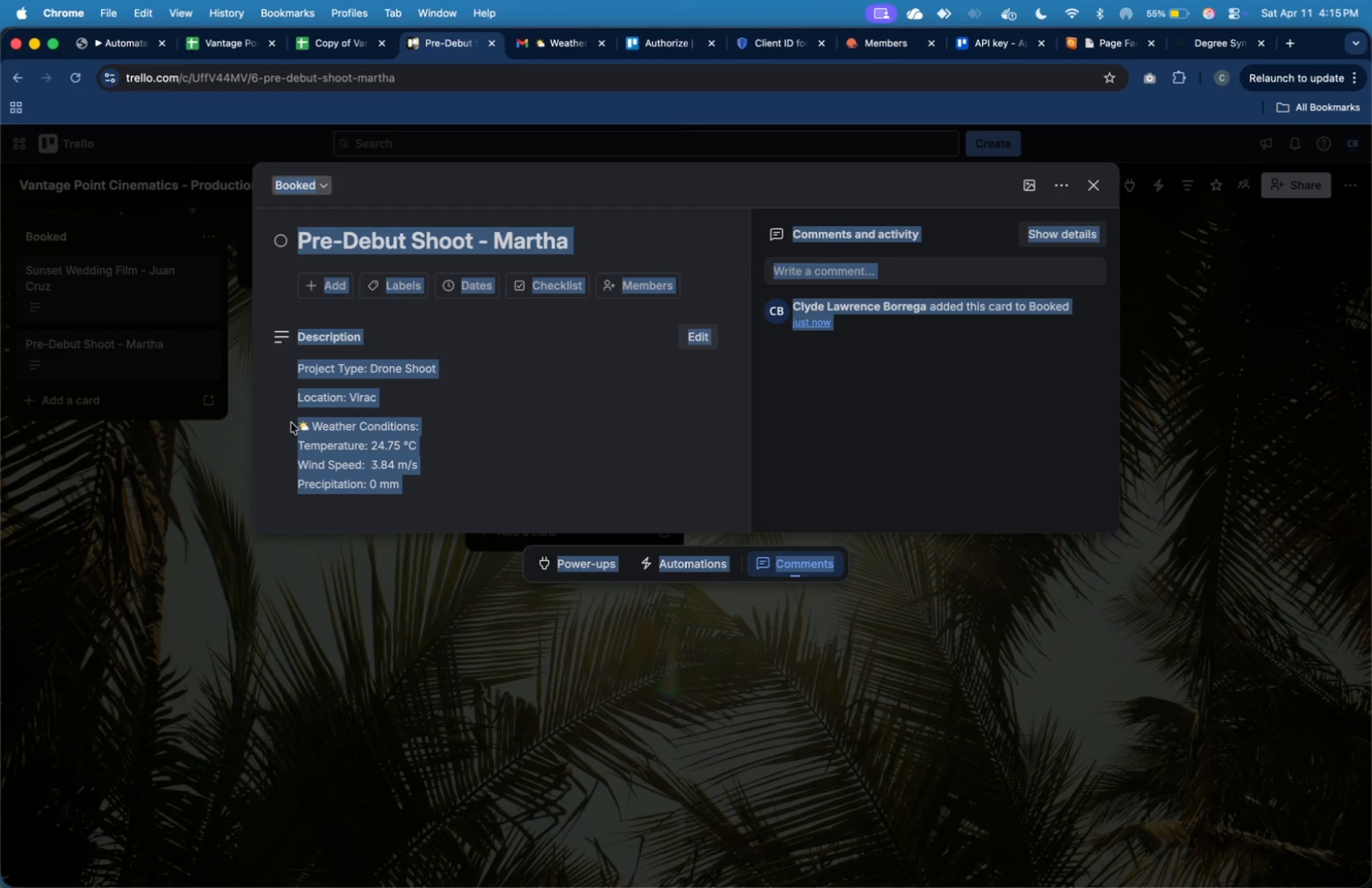 
left_click([477, 413])
 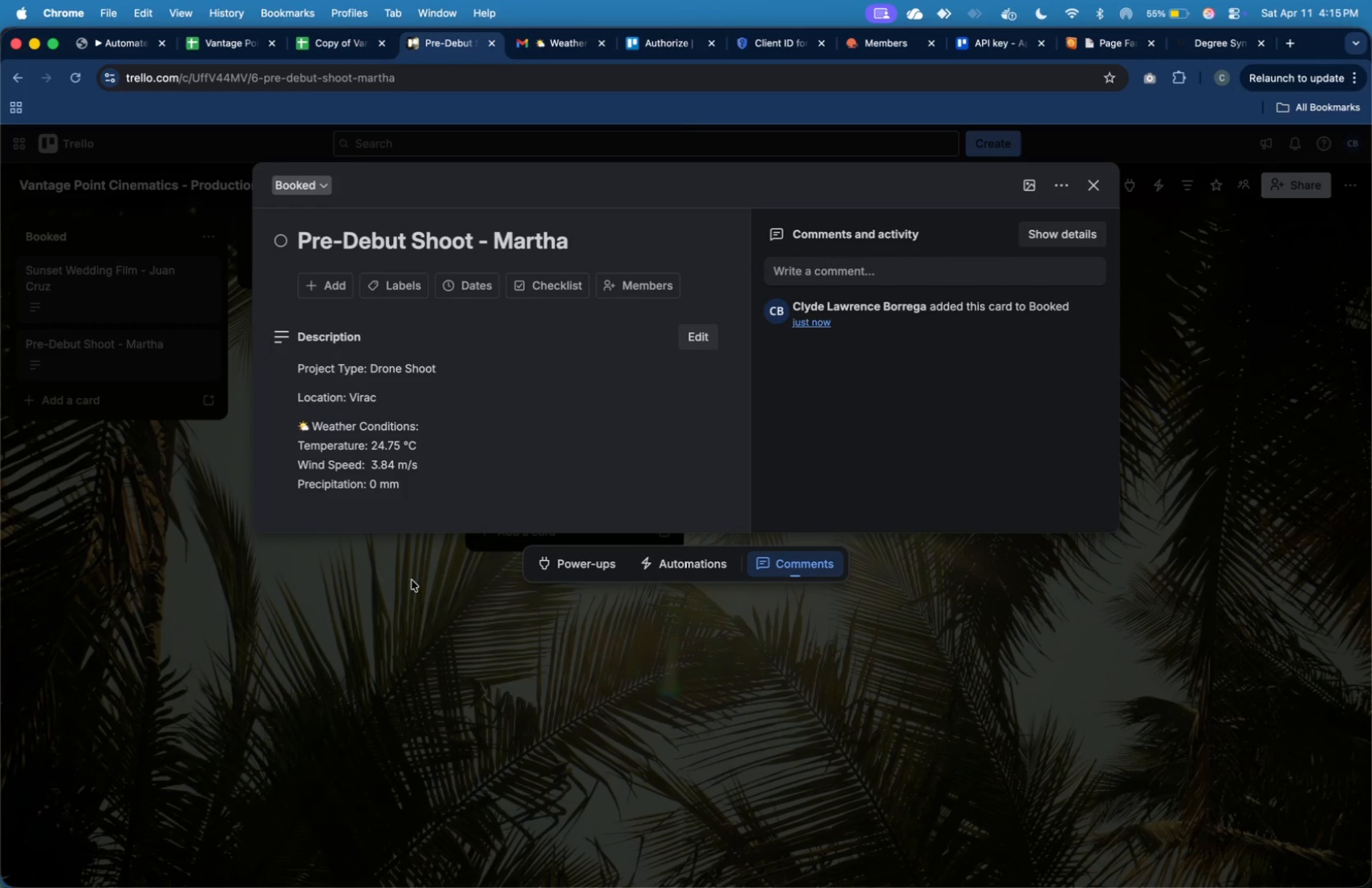 
left_click([410, 589])
 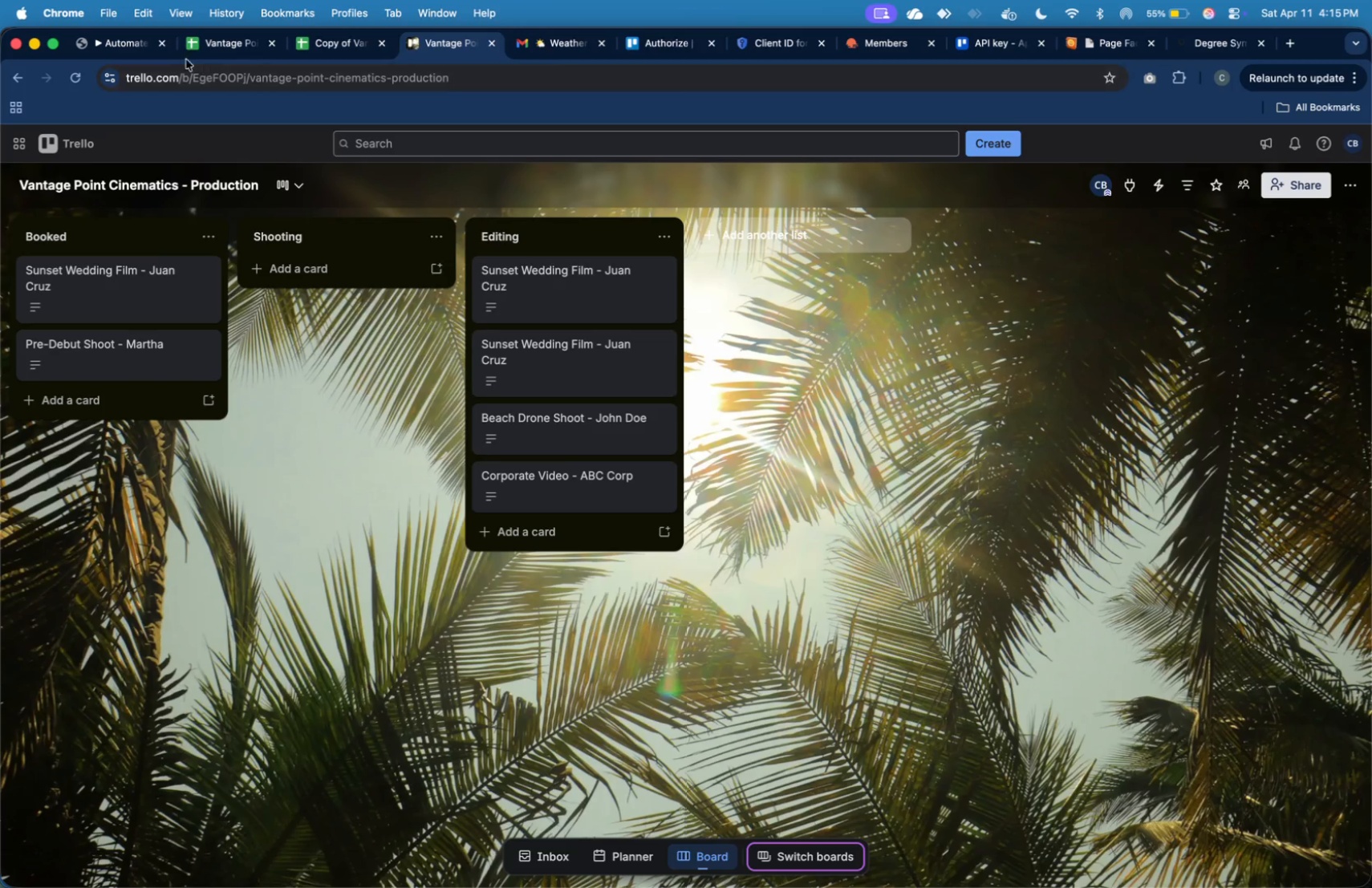 
left_click([132, 49])
 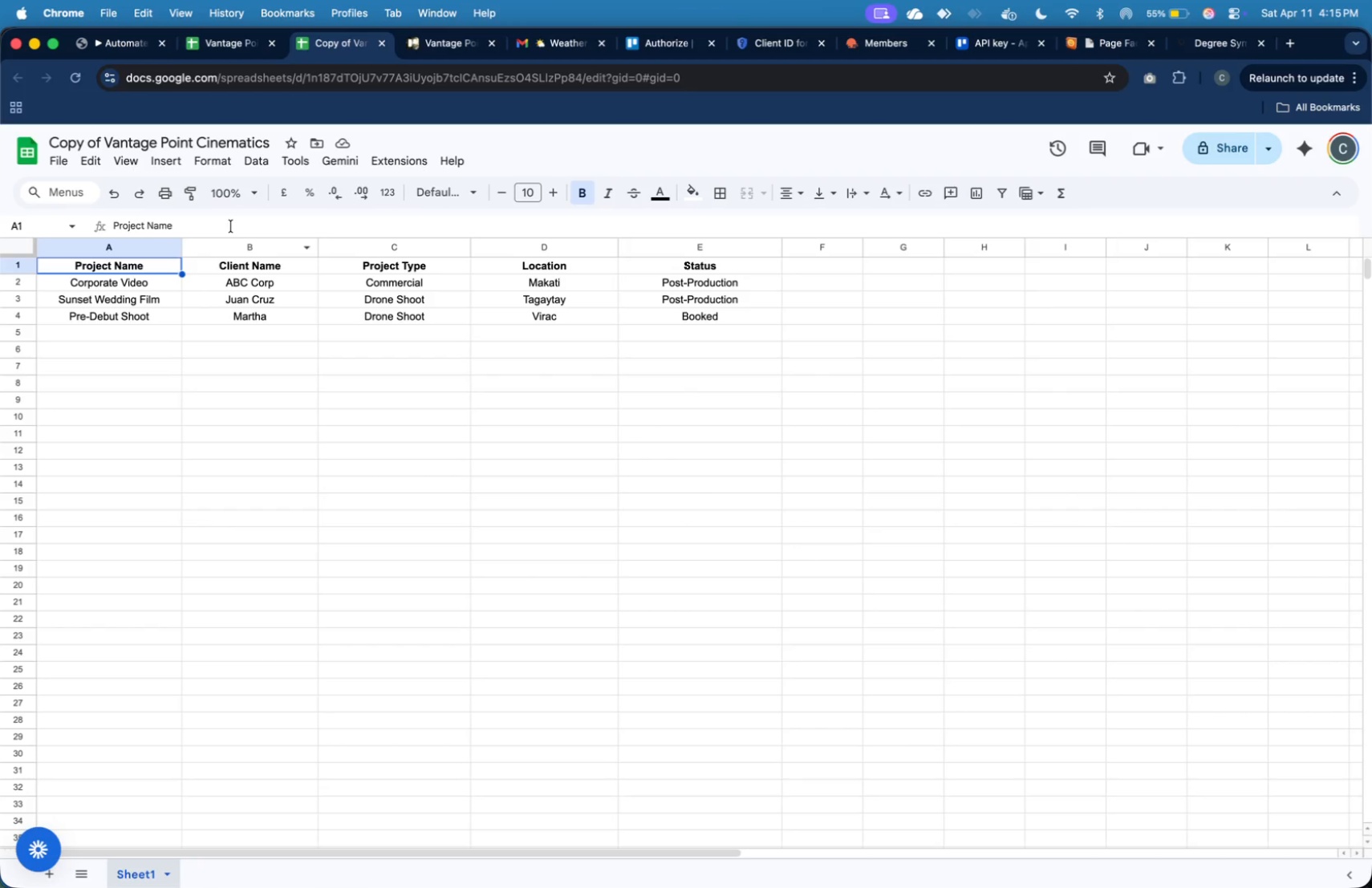 
mouse_move([388, 59])
 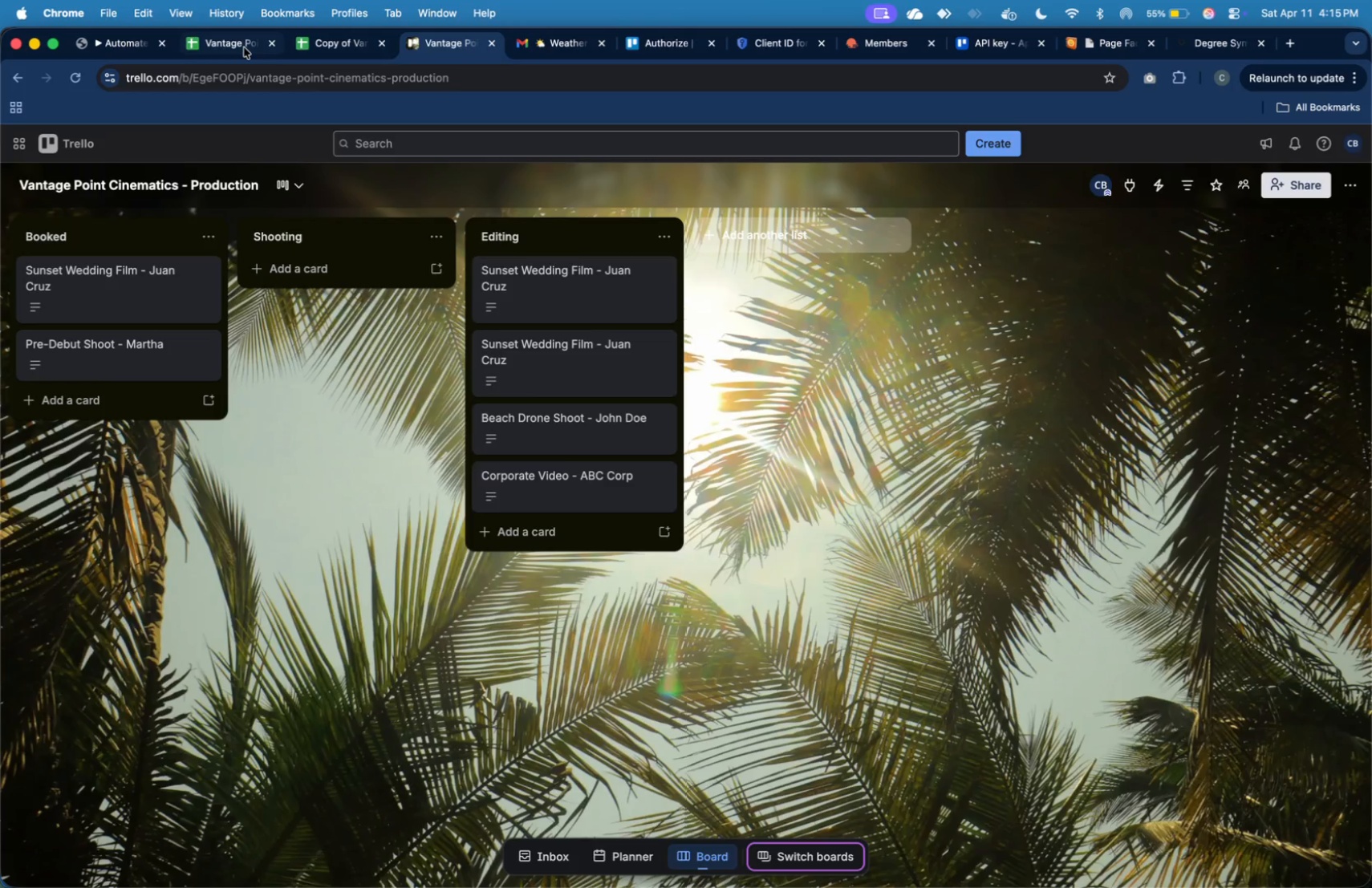 
left_click([244, 47])
 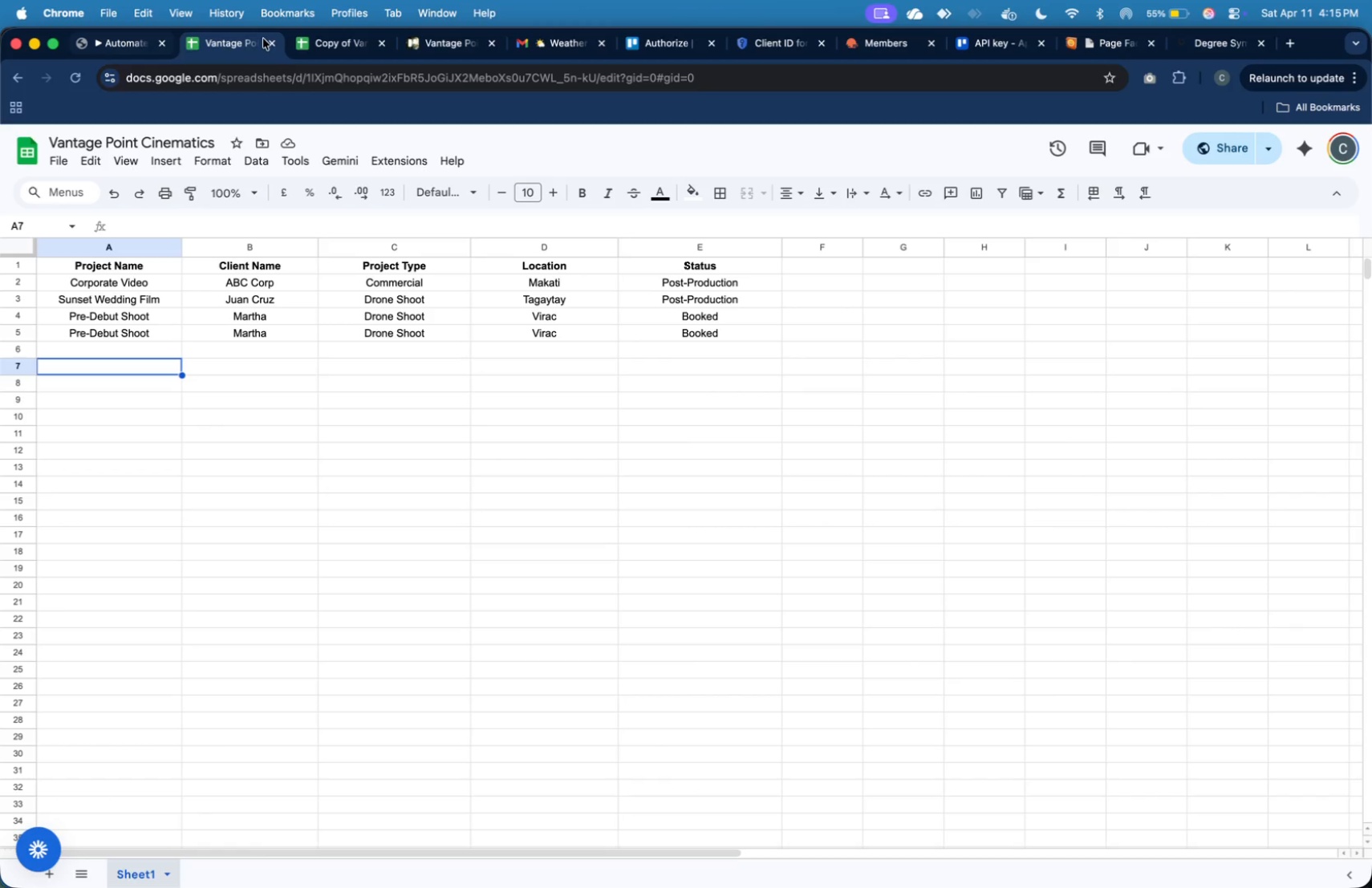 
left_click([416, 47])
 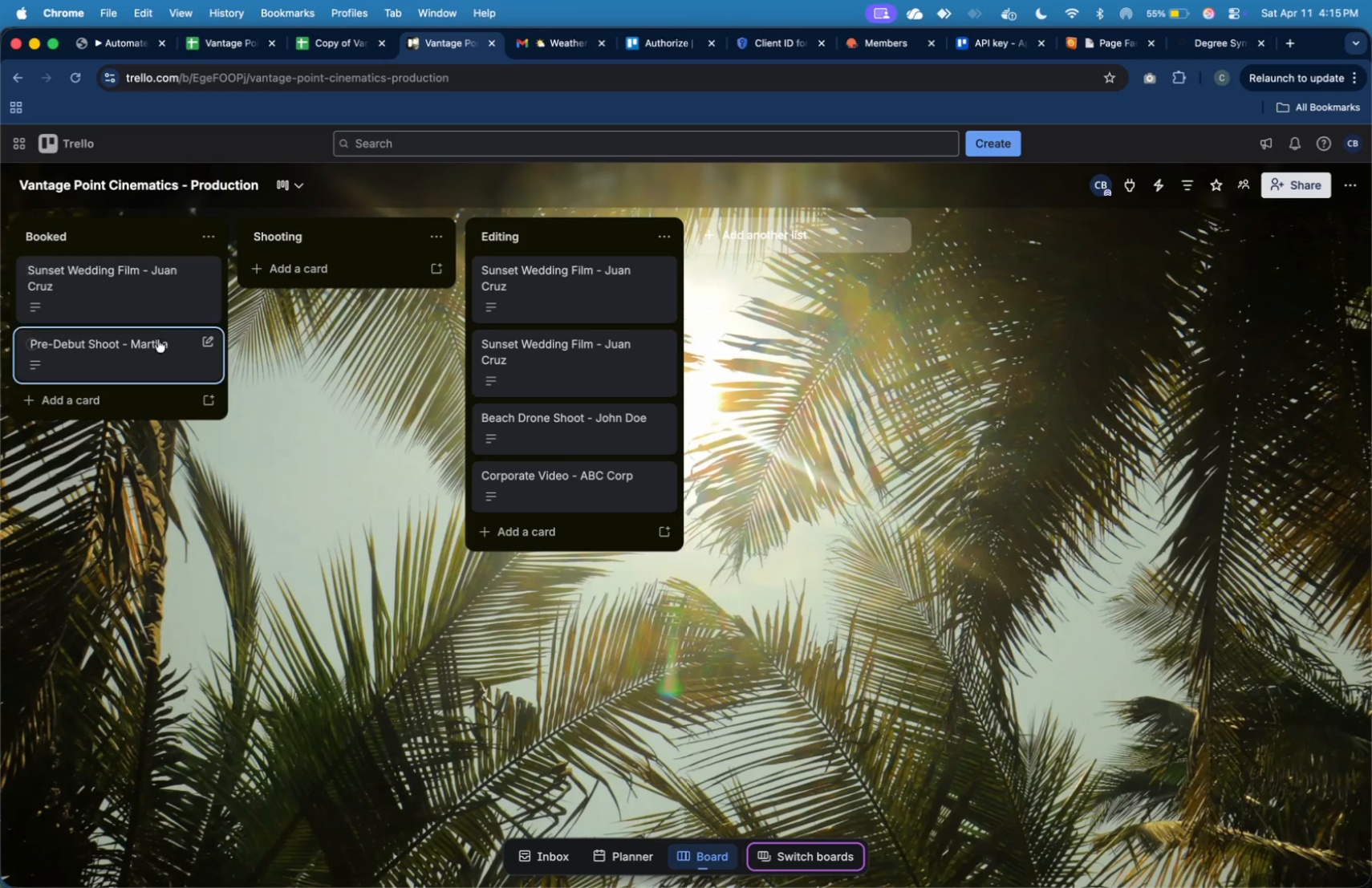 
left_click_drag(start_coordinate=[158, 339], to_coordinate=[556, 333])
 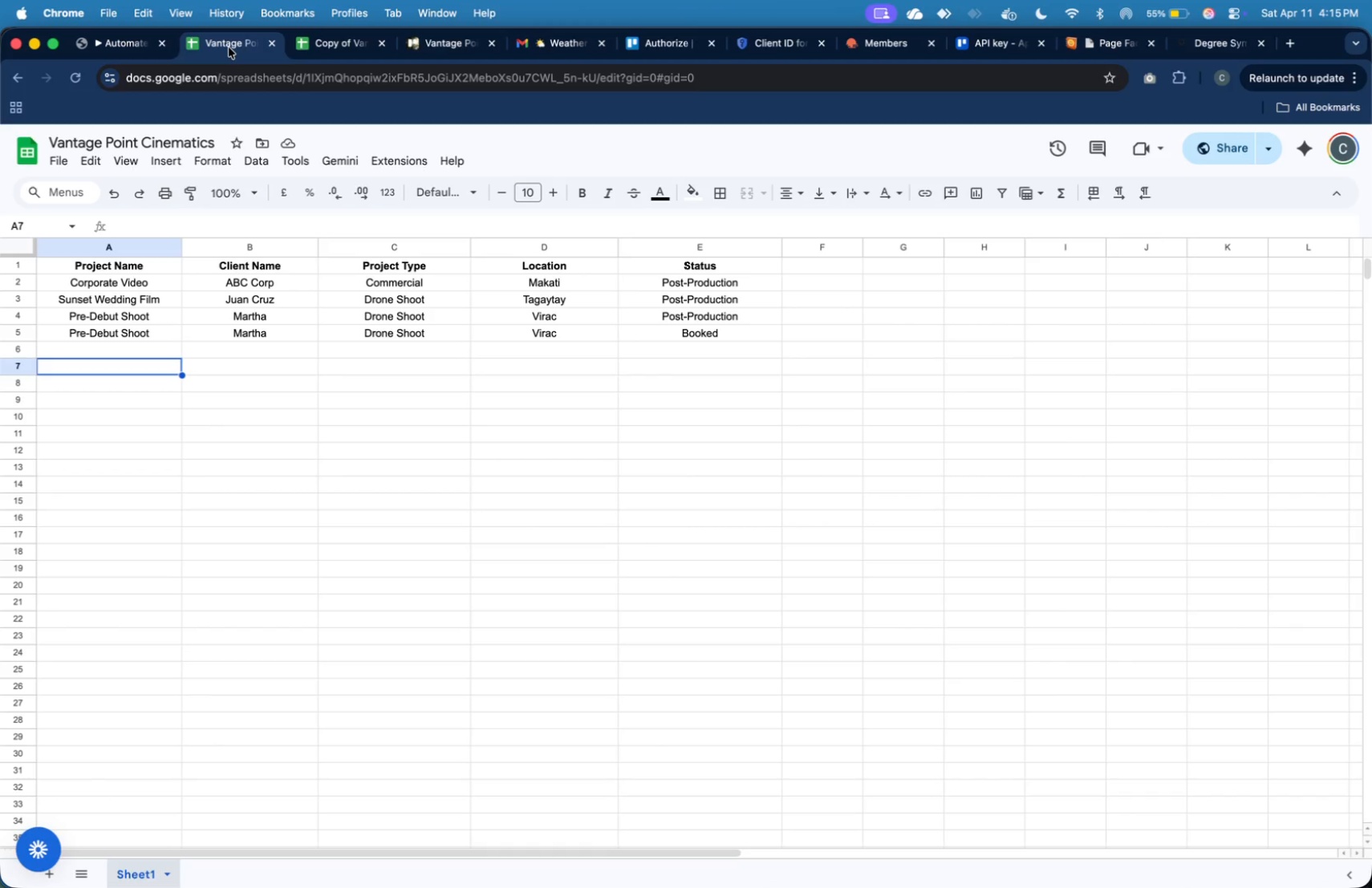 
wait(14.07)
 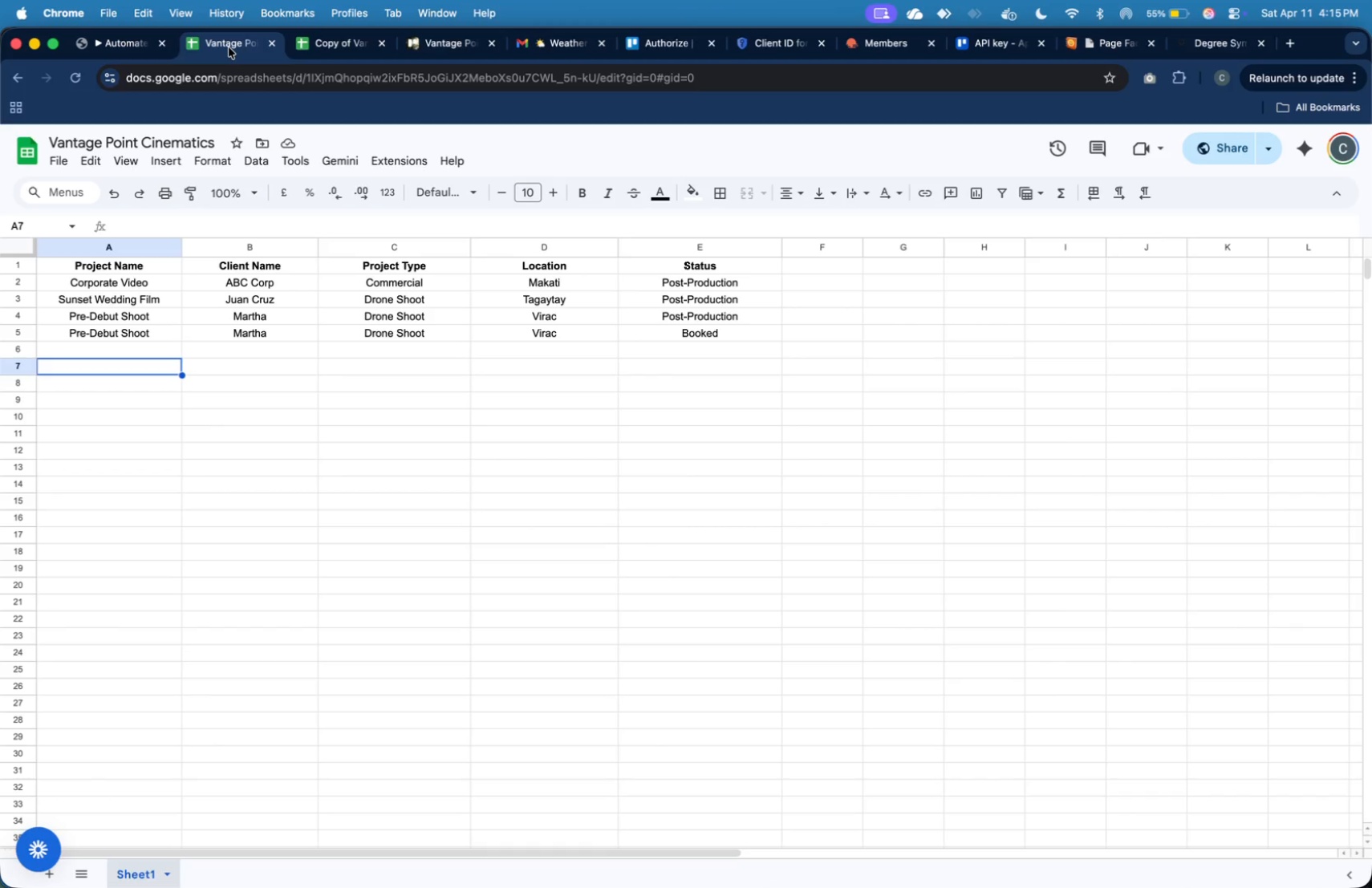 
left_click([21, 332])
 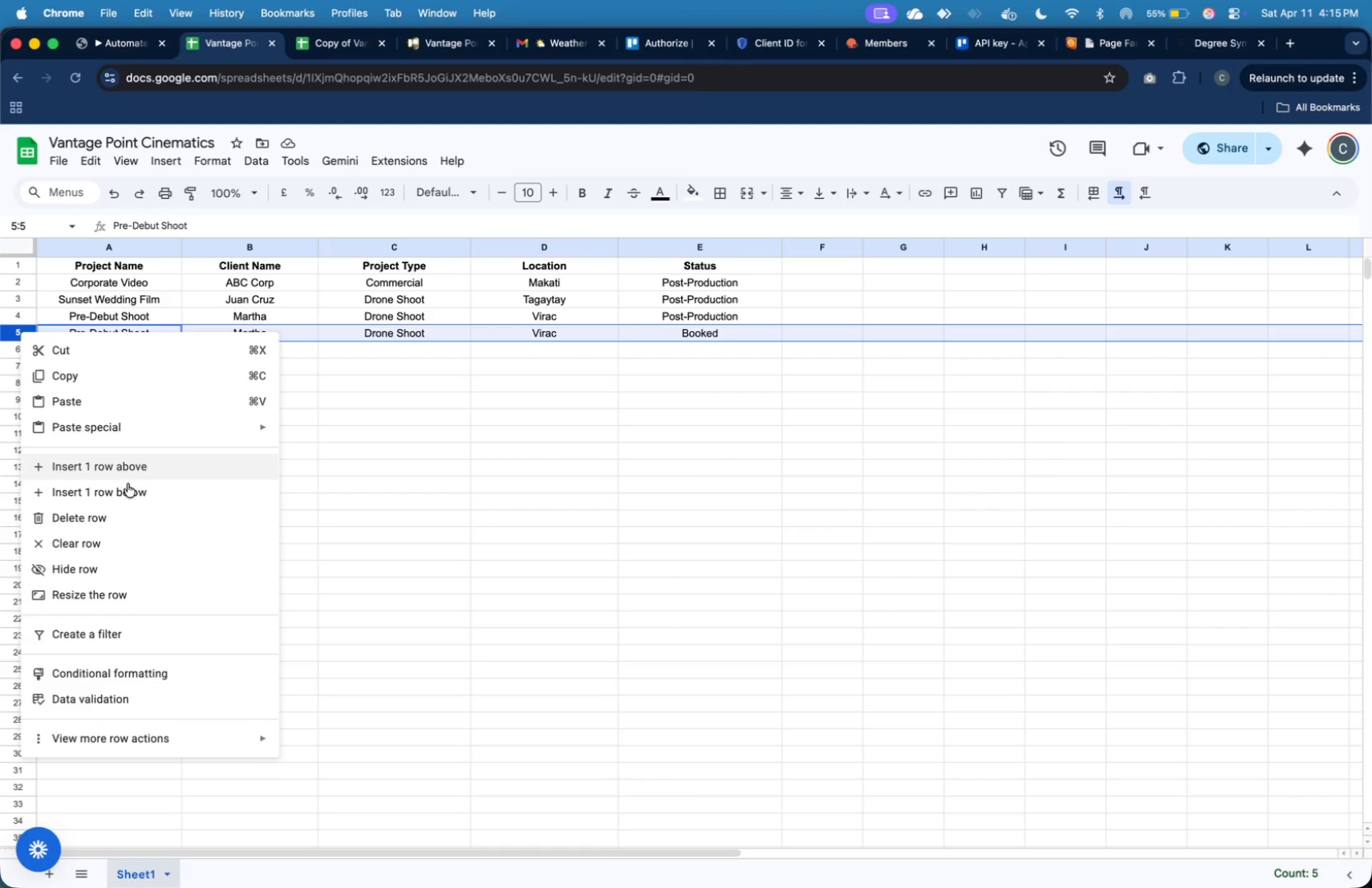 
left_click([138, 511])
 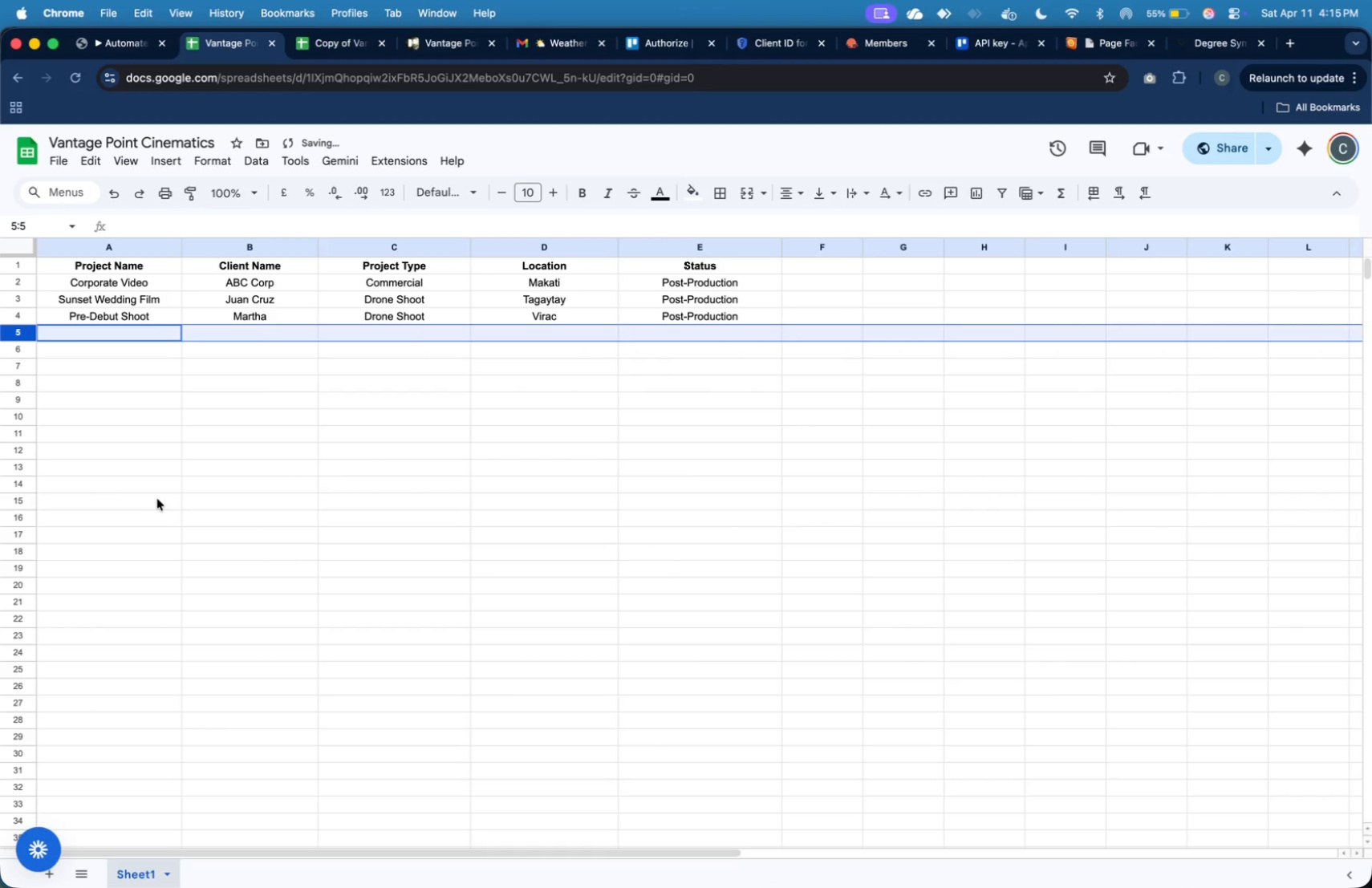 
left_click([159, 497])
 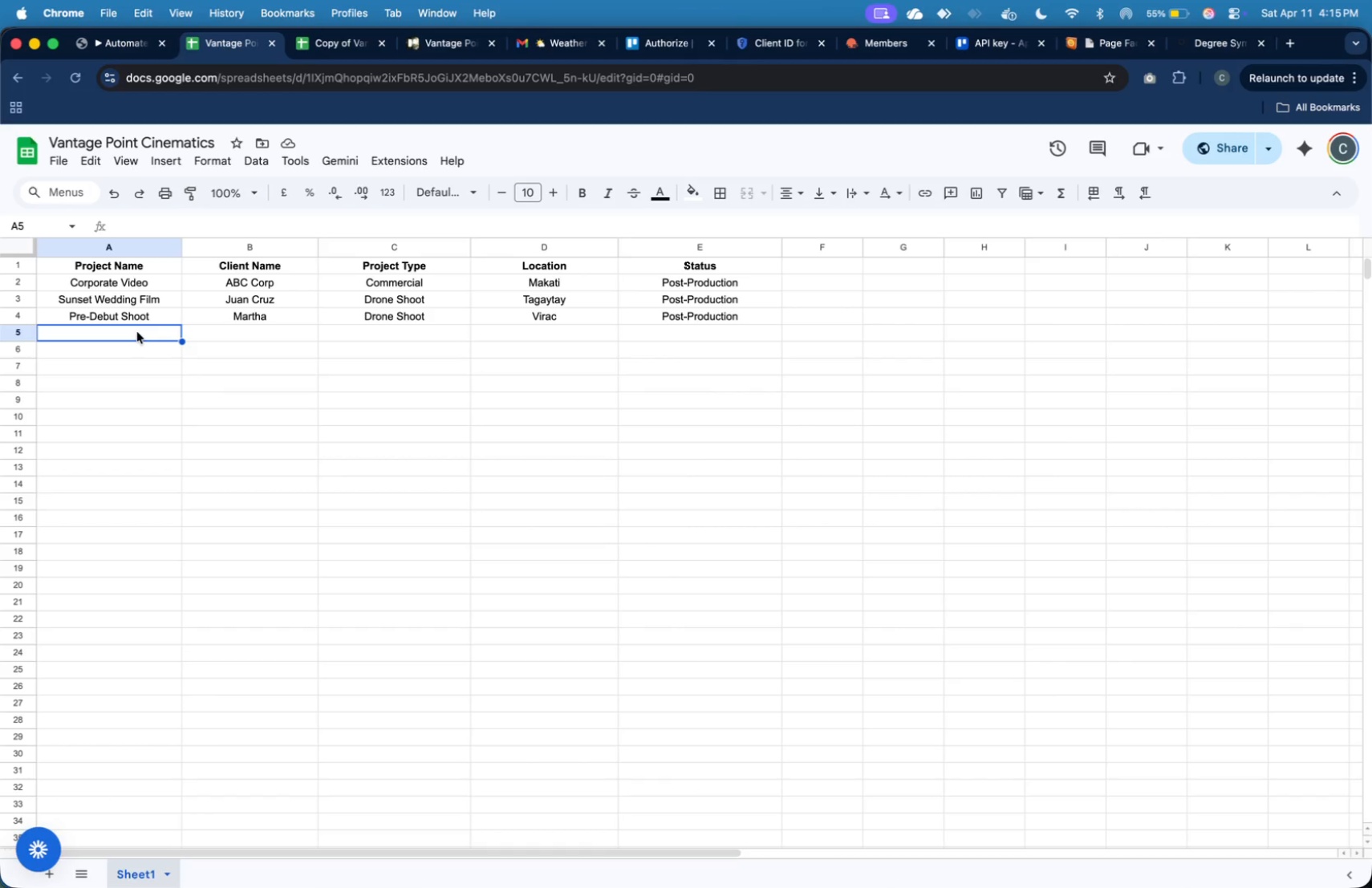 
wait(14.25)
 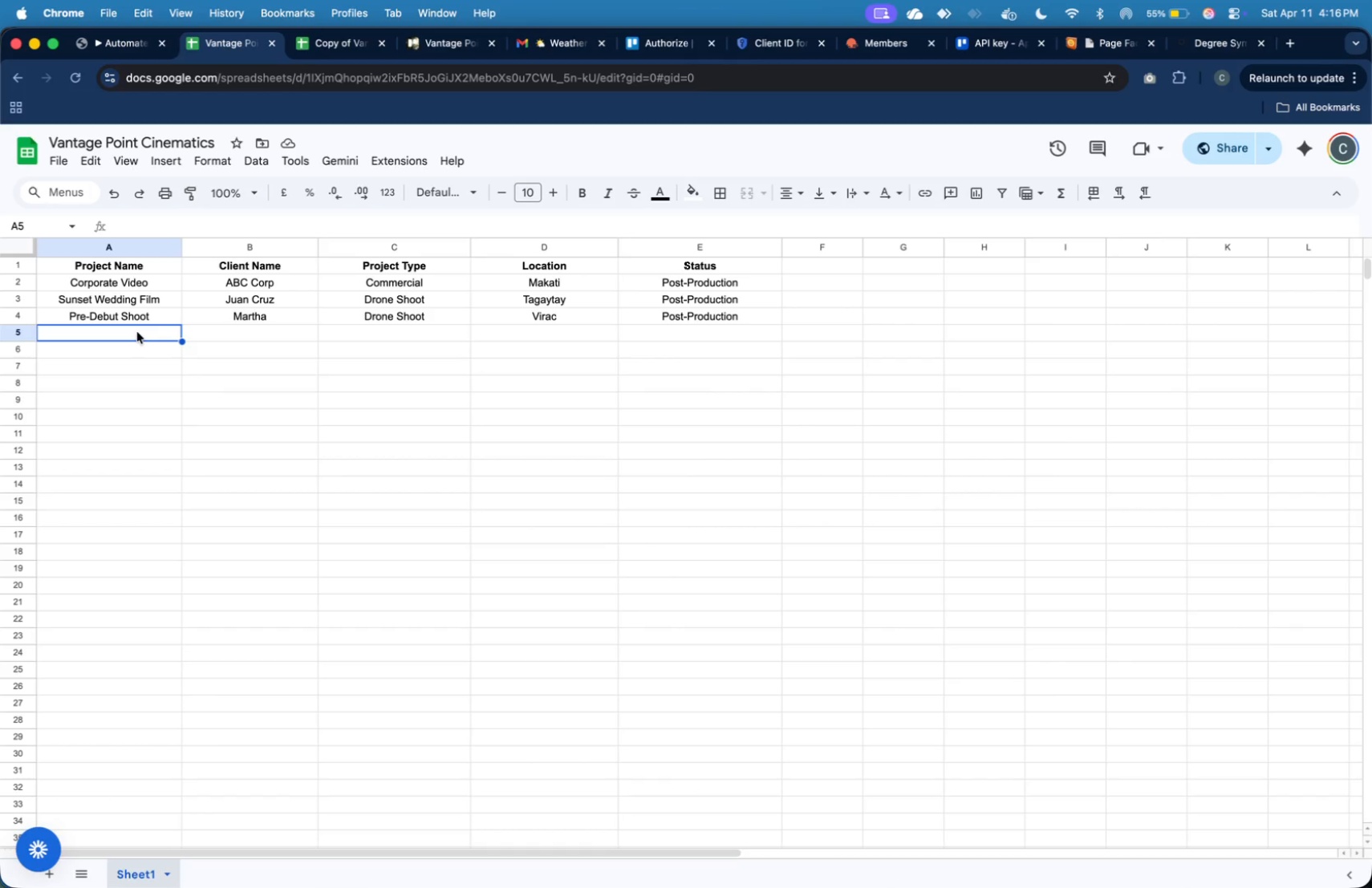 
type(B)
key(Backspace)
type(Mount)
key(Backspace)
key(Backspace)
key(Backspace)
key(Backspace)
key(Backspace)
 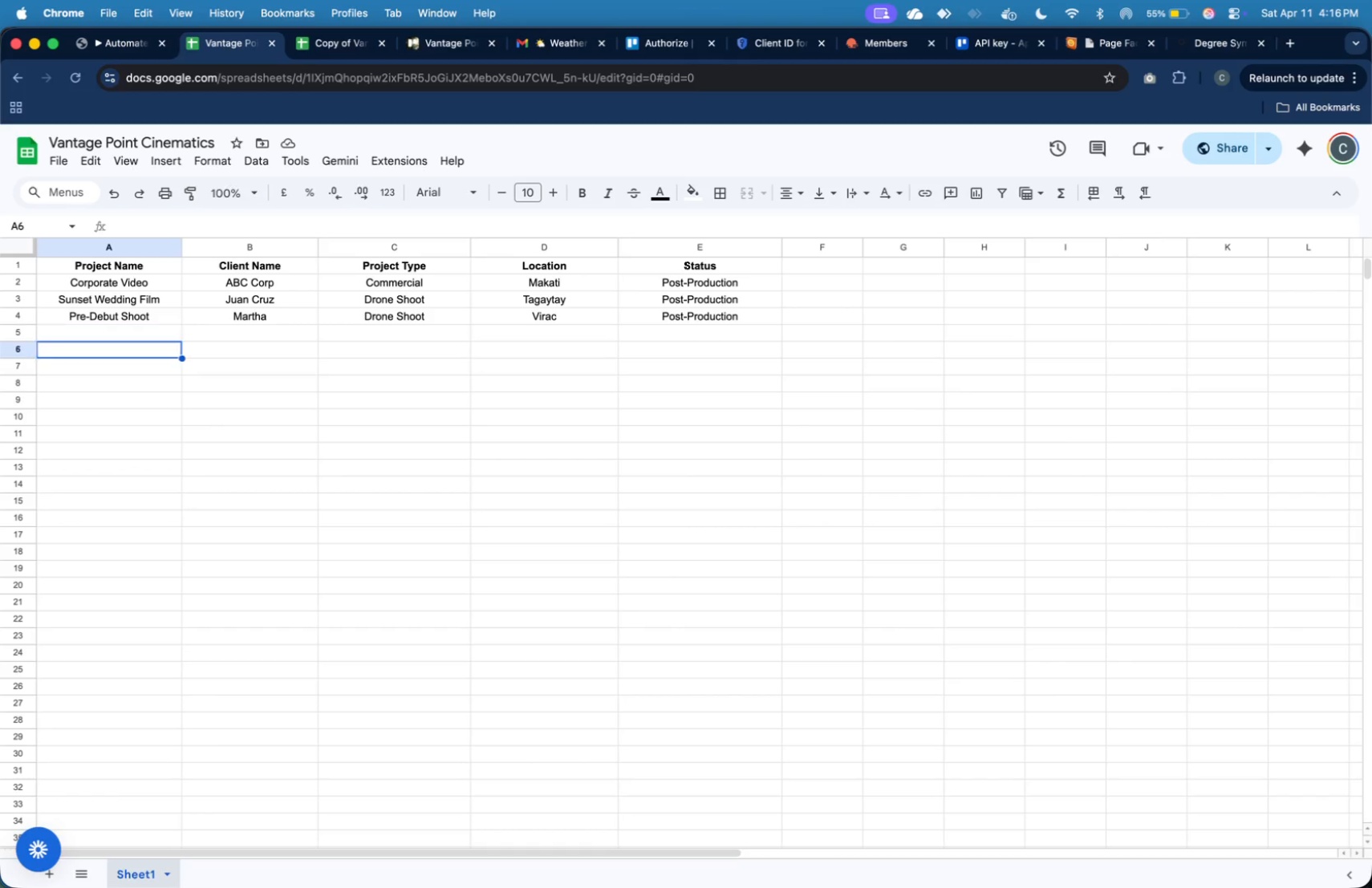 
 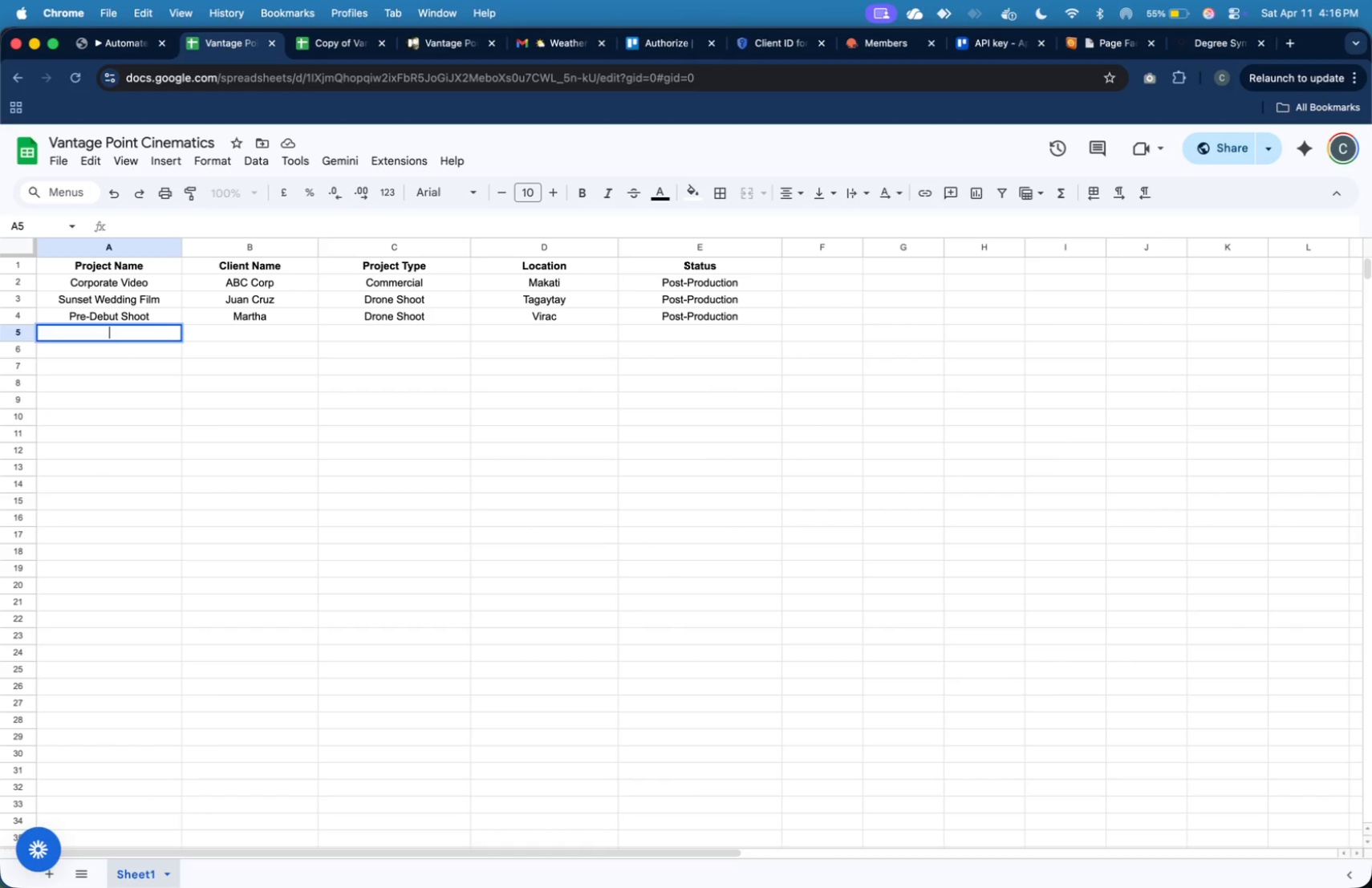 
key(Enter)
 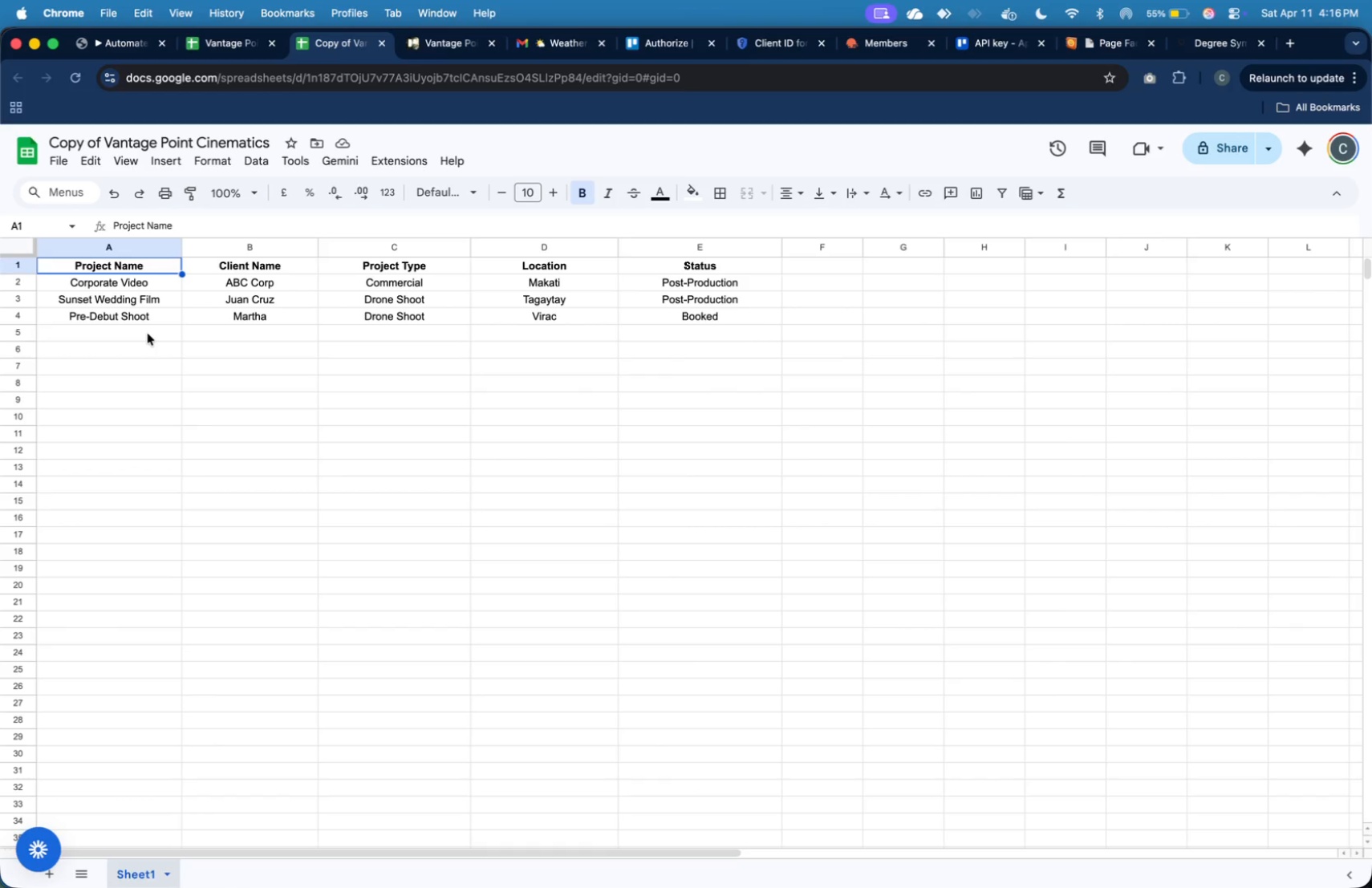 
type(Mountain Climbing Shoot)
key(Tab)
type(Clyde)
key(Tab)
type(Commercial)
key(Tab)
type(Mak)
key(Backspace)
key(Backspace)
key(Backspace)
key(Backspace)
type(Laguna)
key(Tab)
type(Booked)
 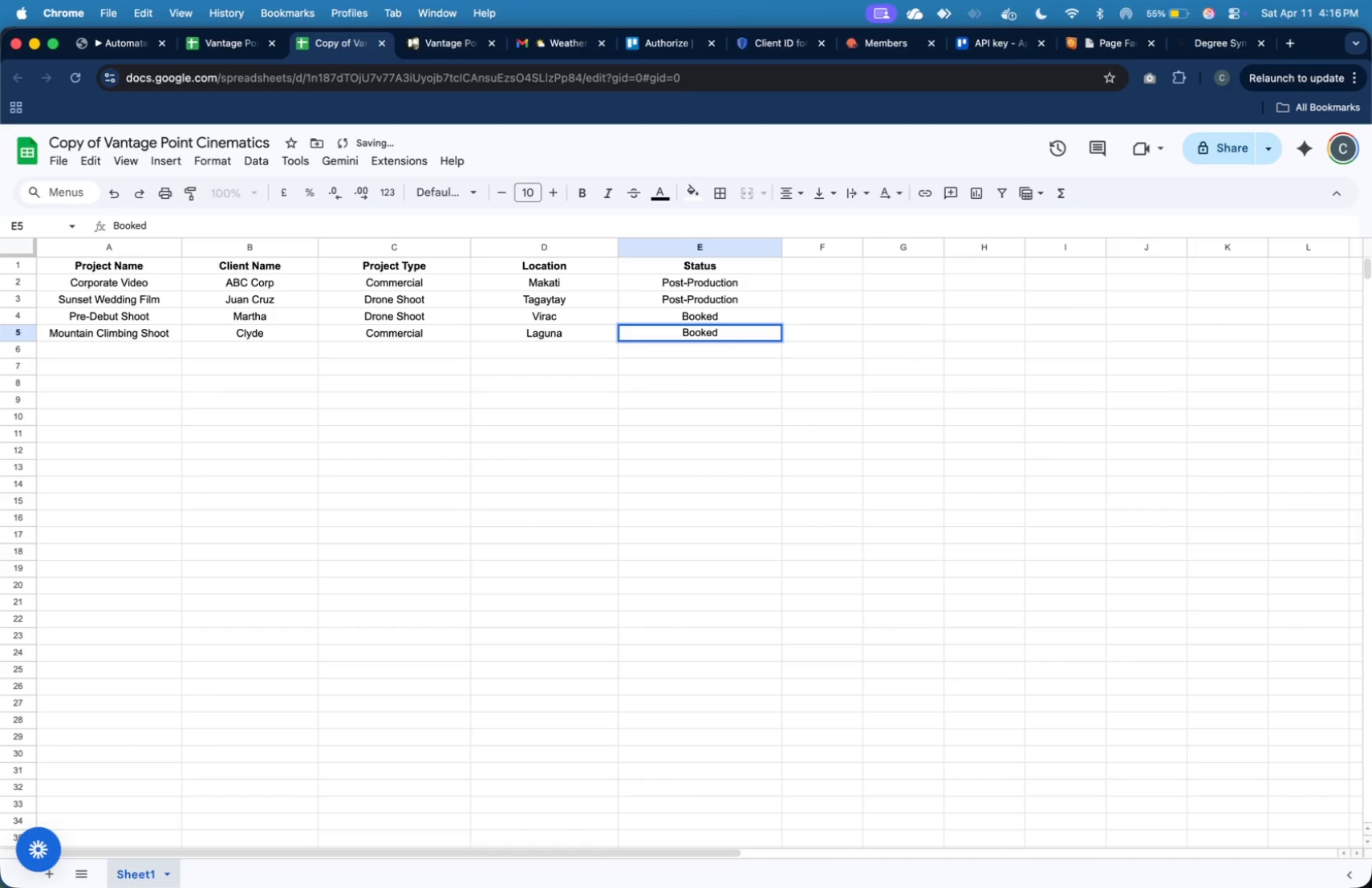 
key(Meta+C)
 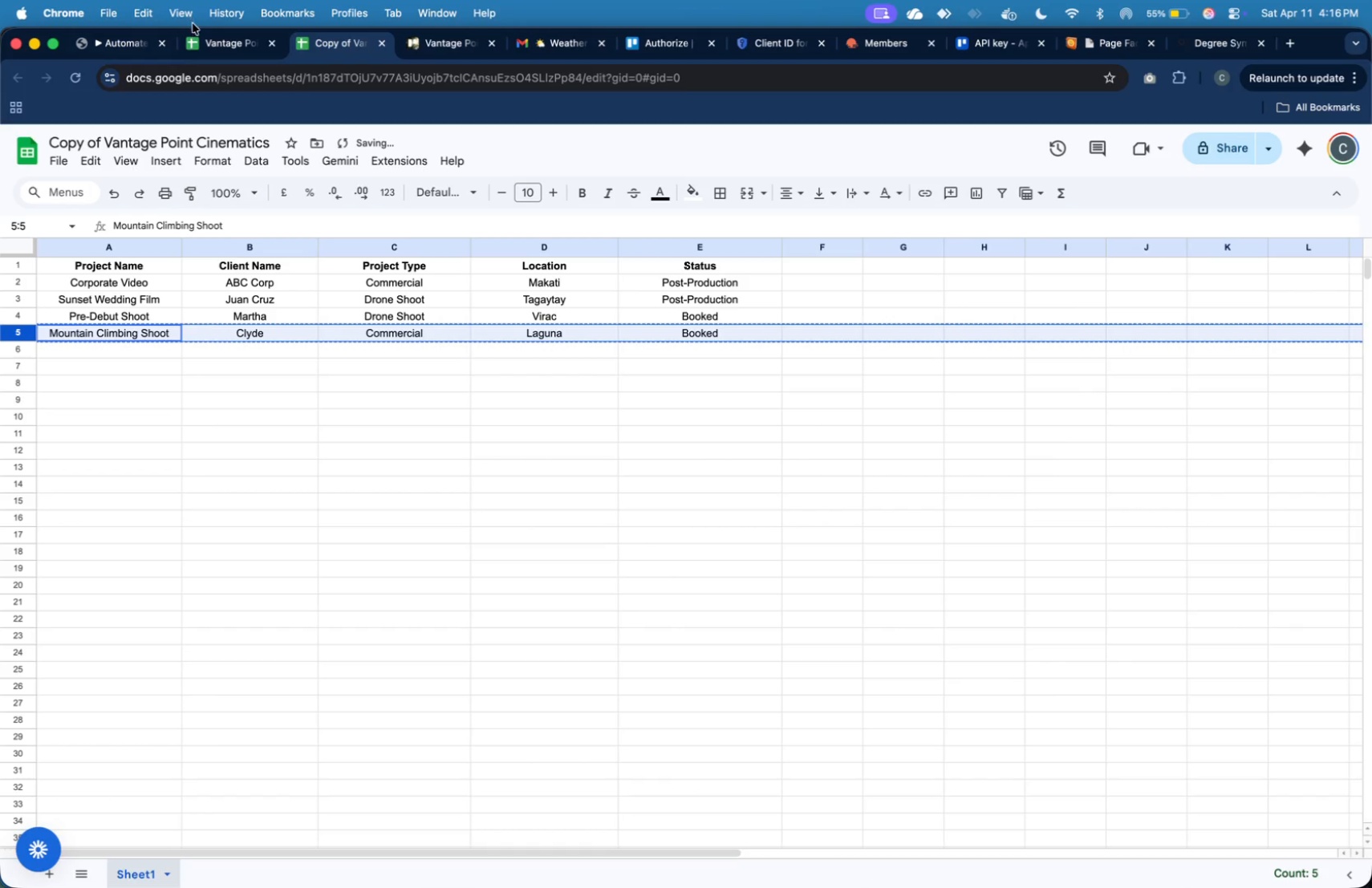 
left_click([211, 40])
 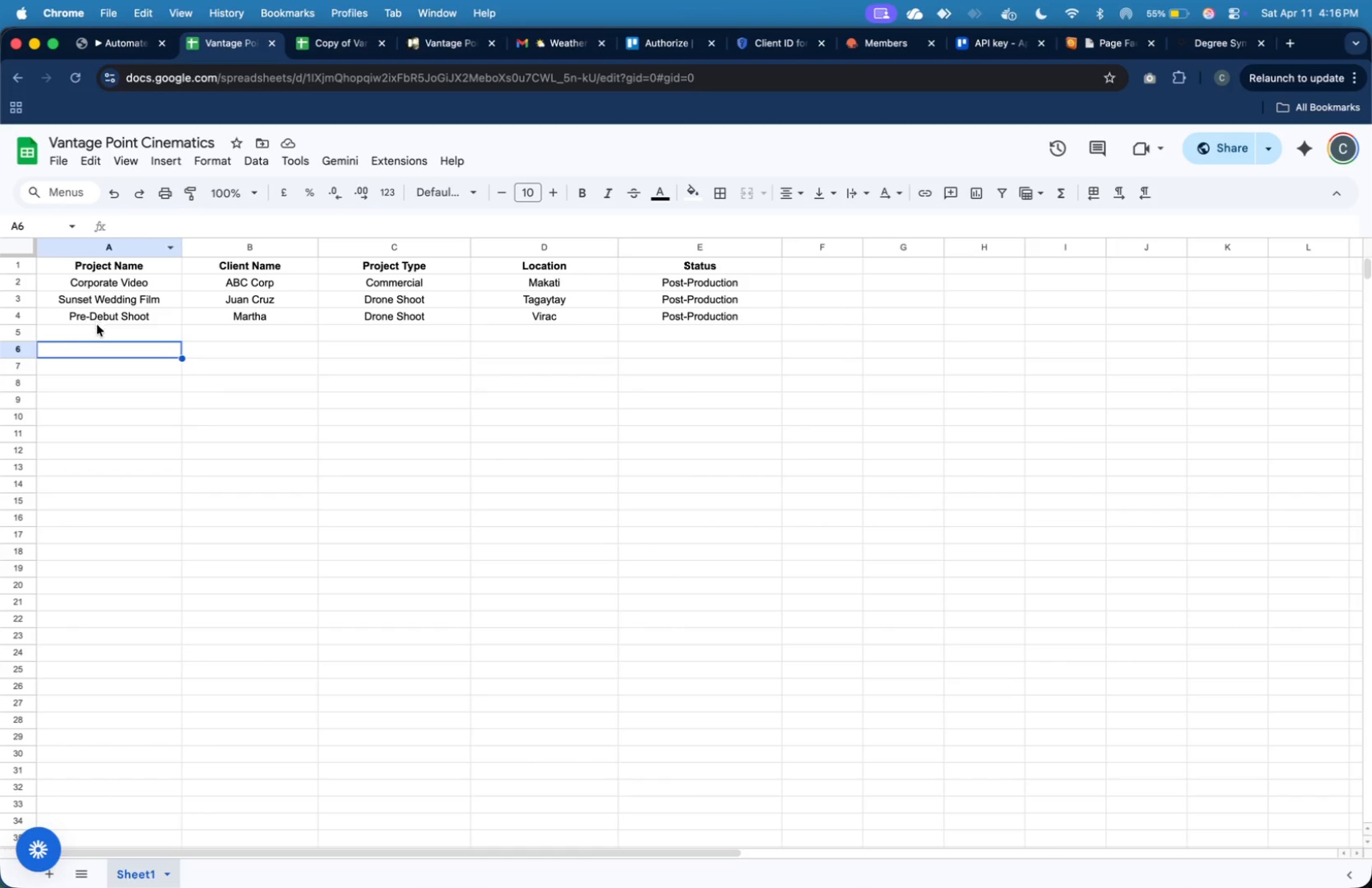 
left_click([87, 334])
 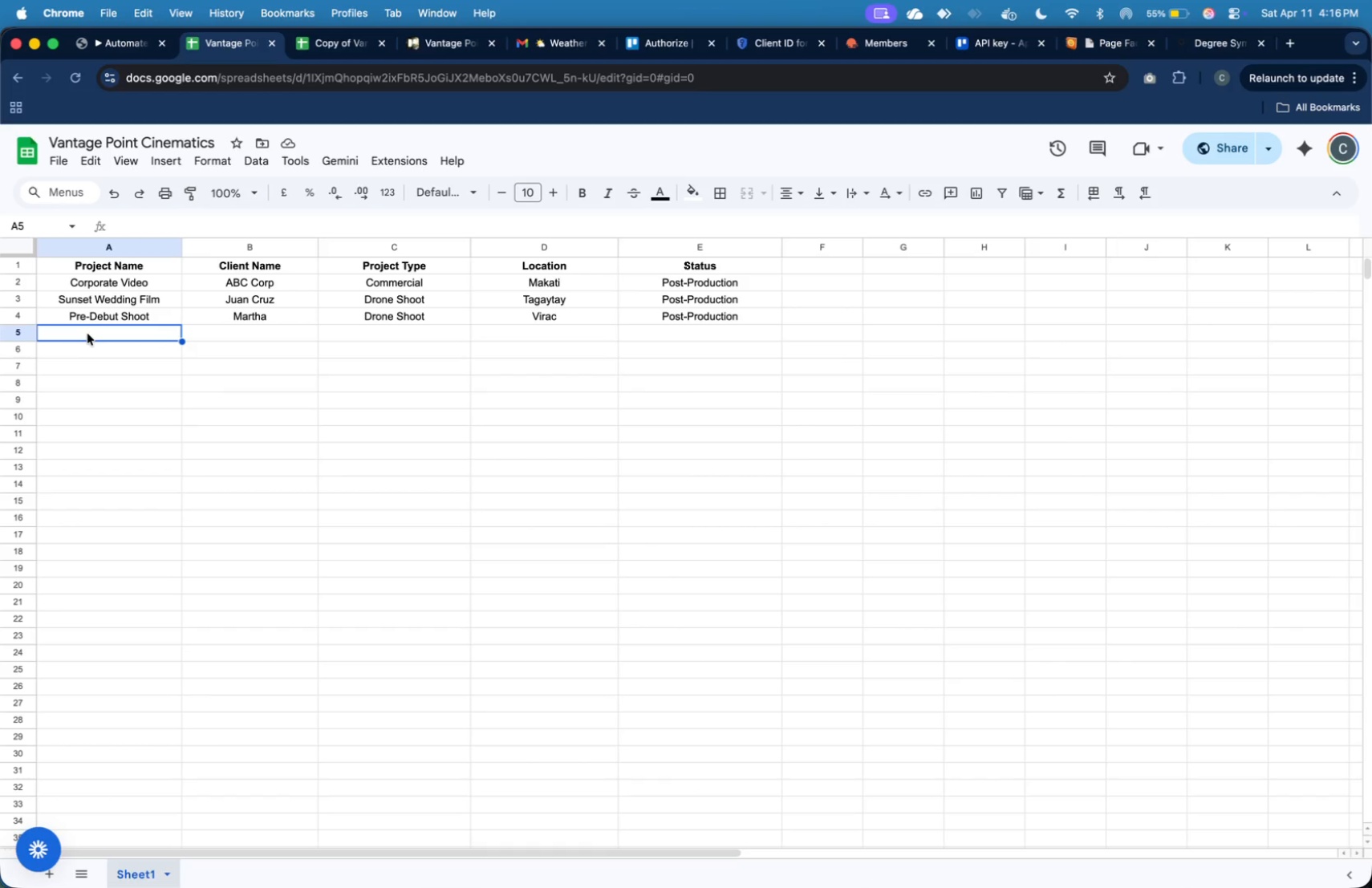 
key(Meta+V)
 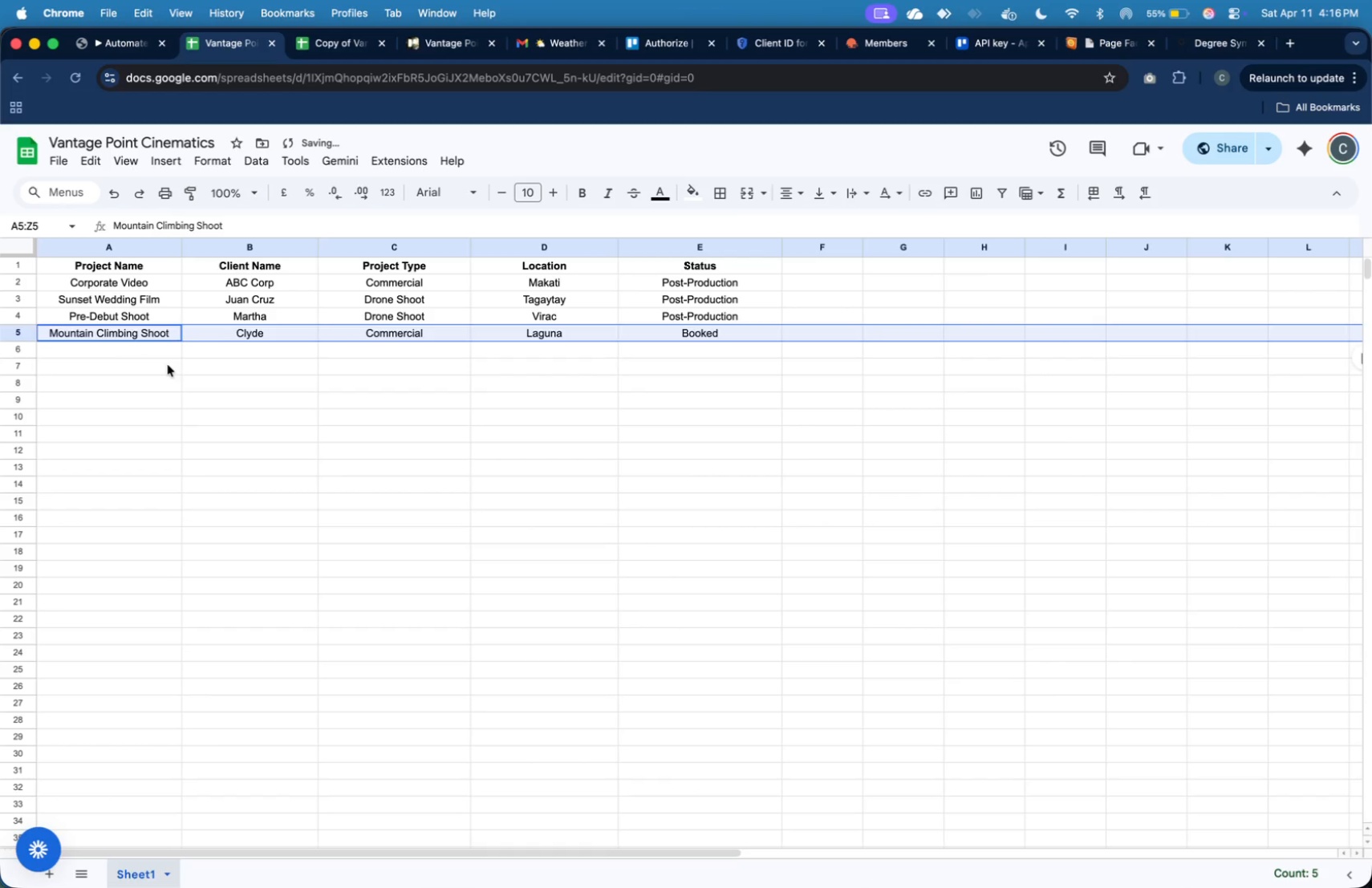 
left_click([168, 365])
 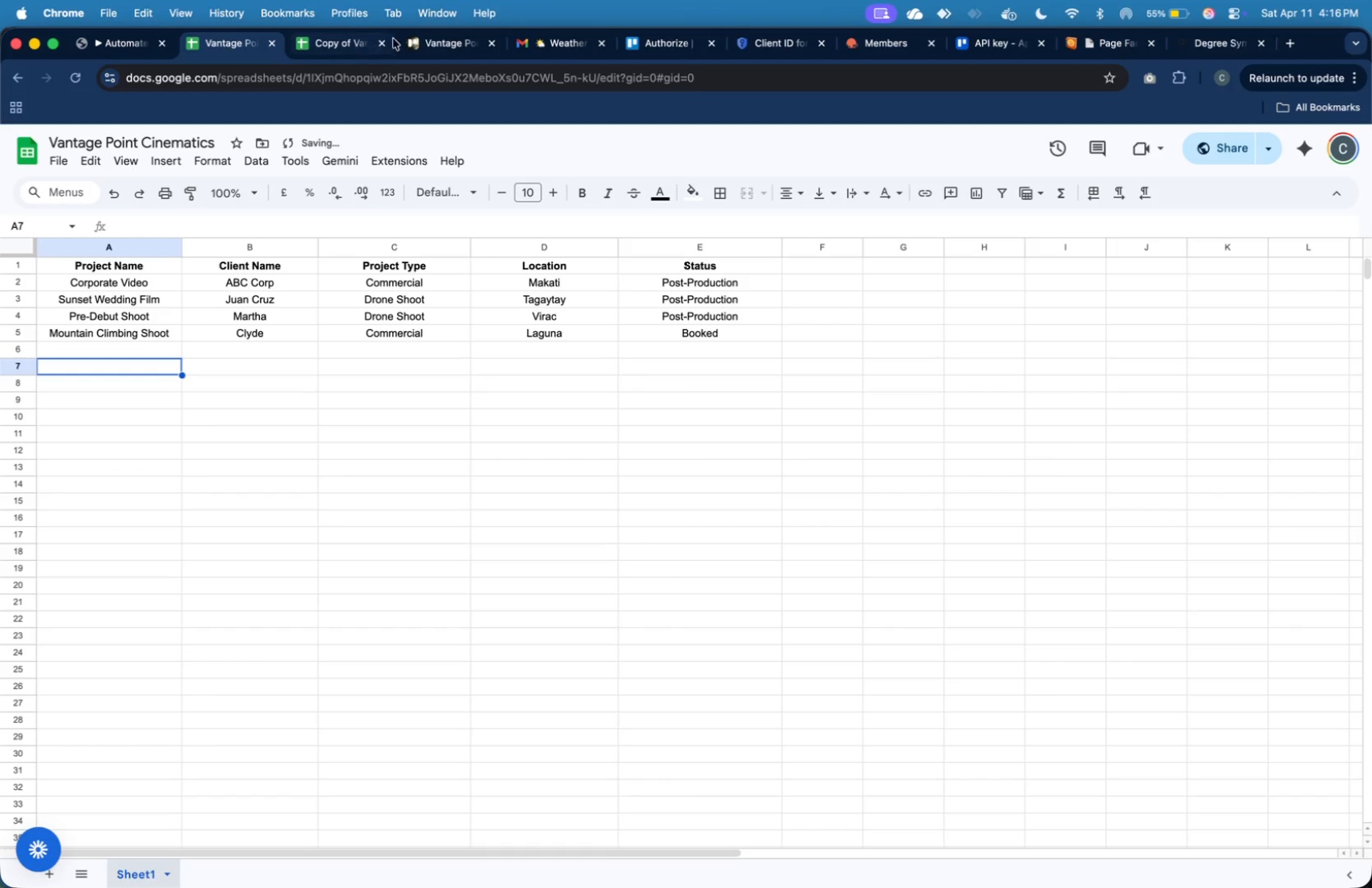 
left_click([428, 46])
 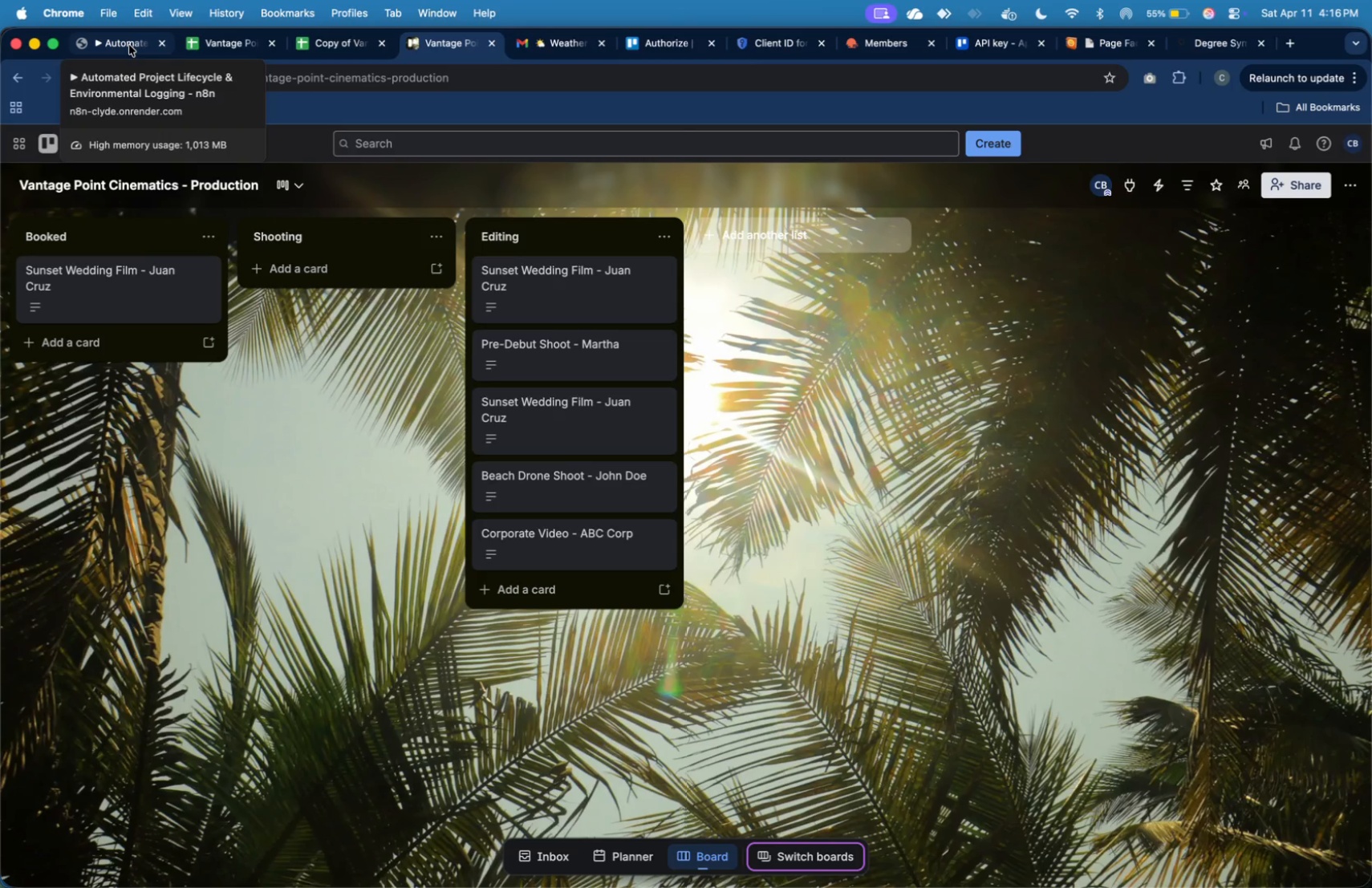 
left_click([129, 45])
 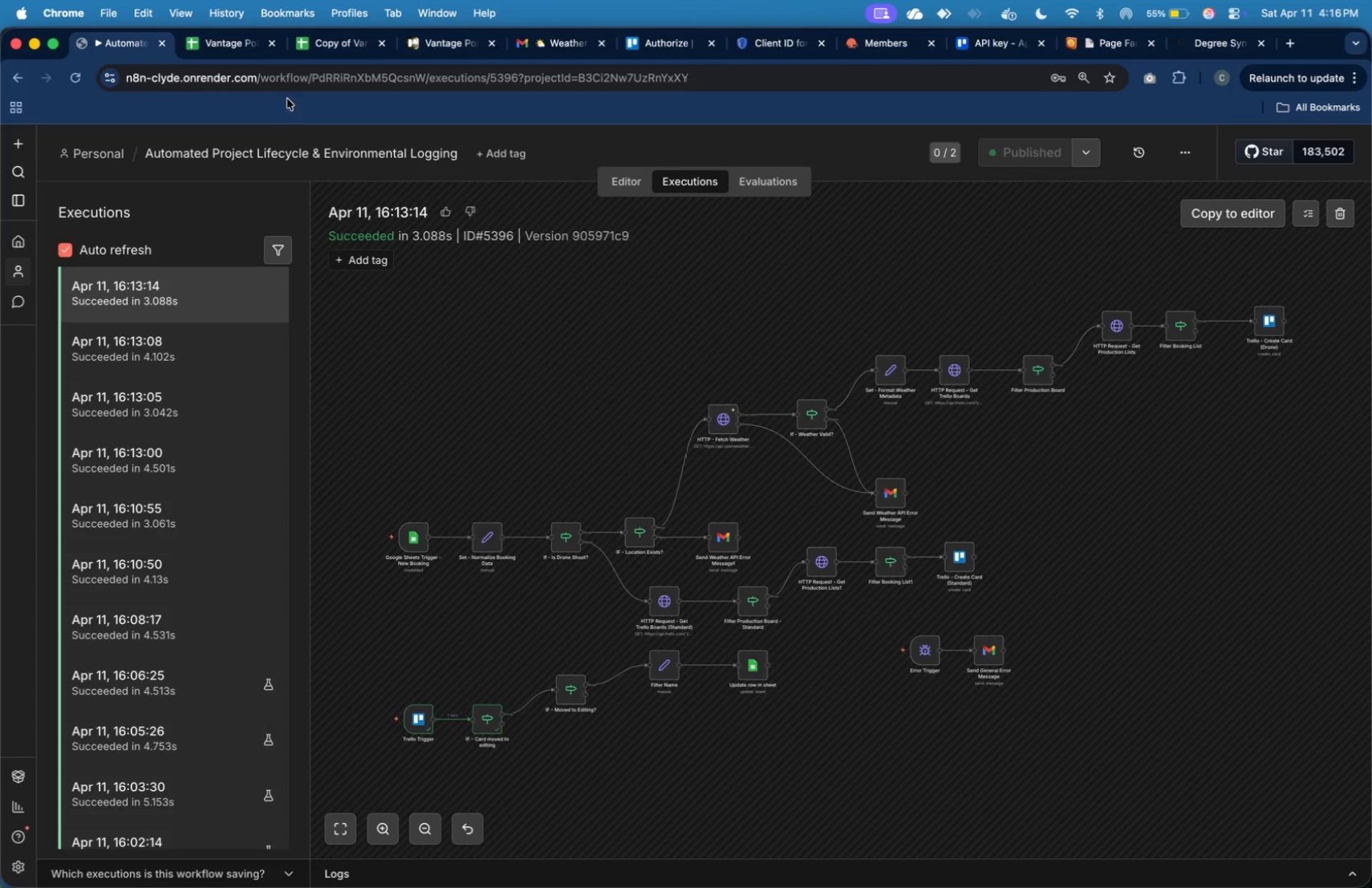 
left_click([423, 45])
 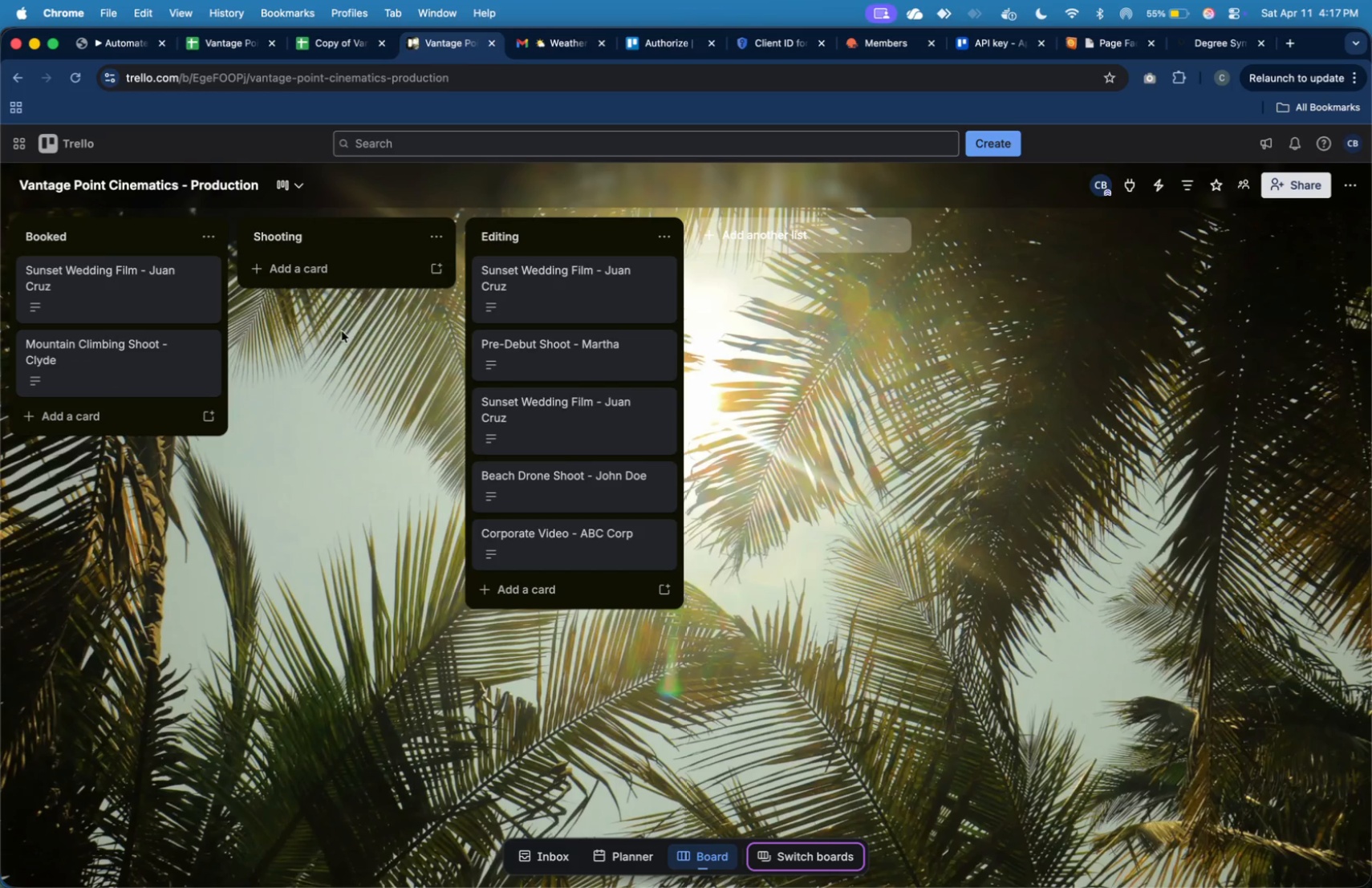 
wait(21.8)
 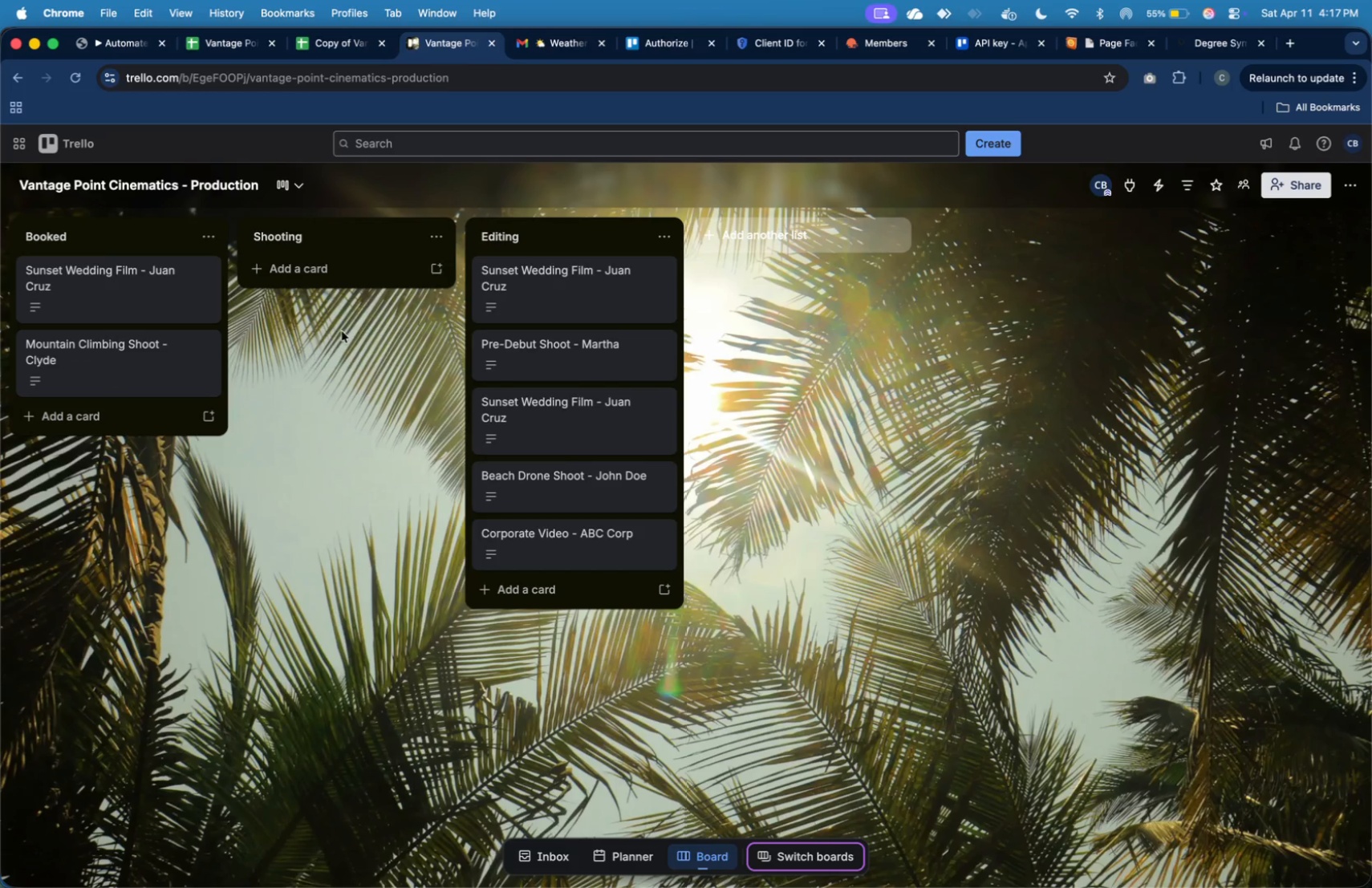 
left_click([188, 284])
 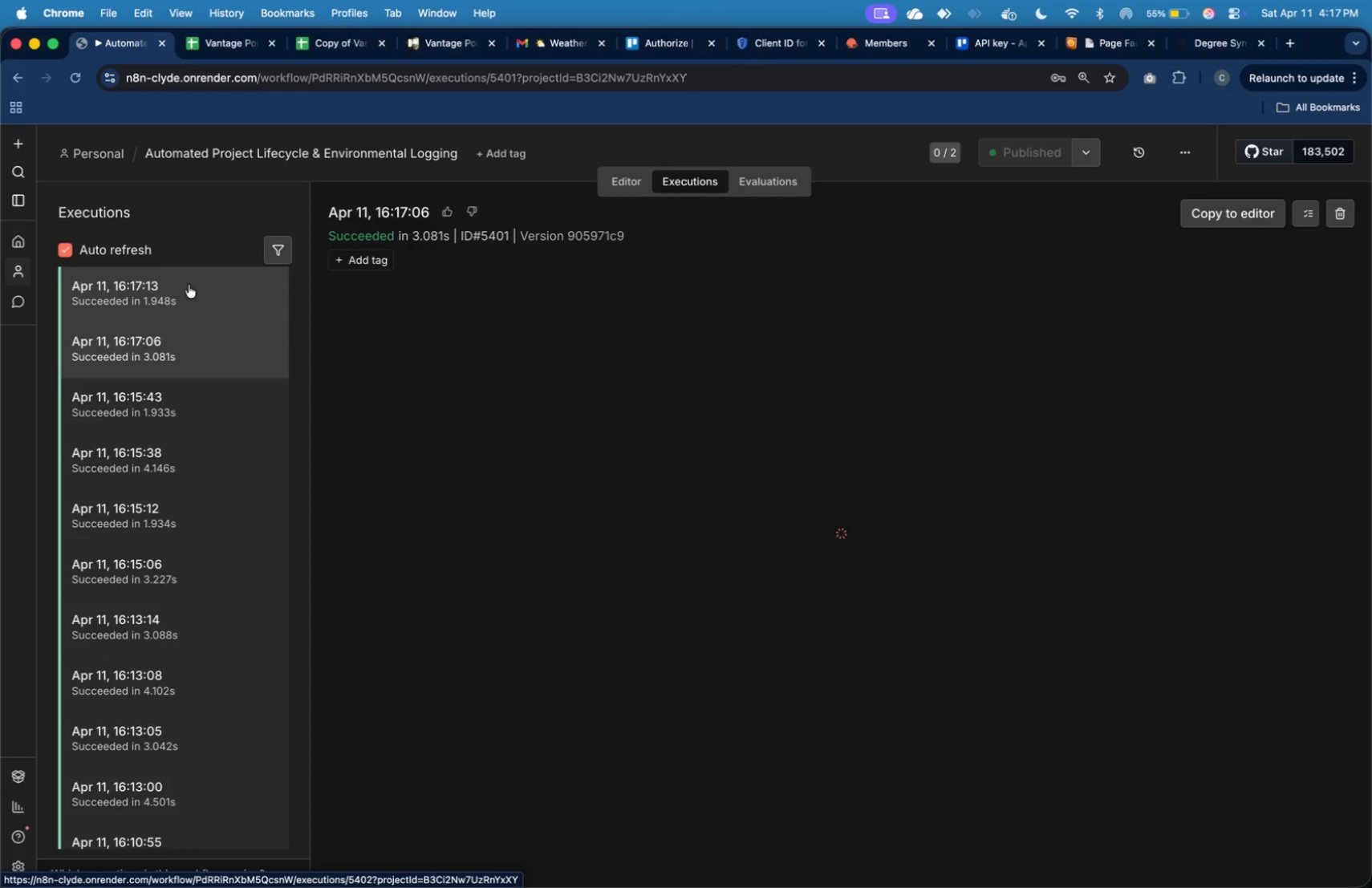 
wait(24.83)
 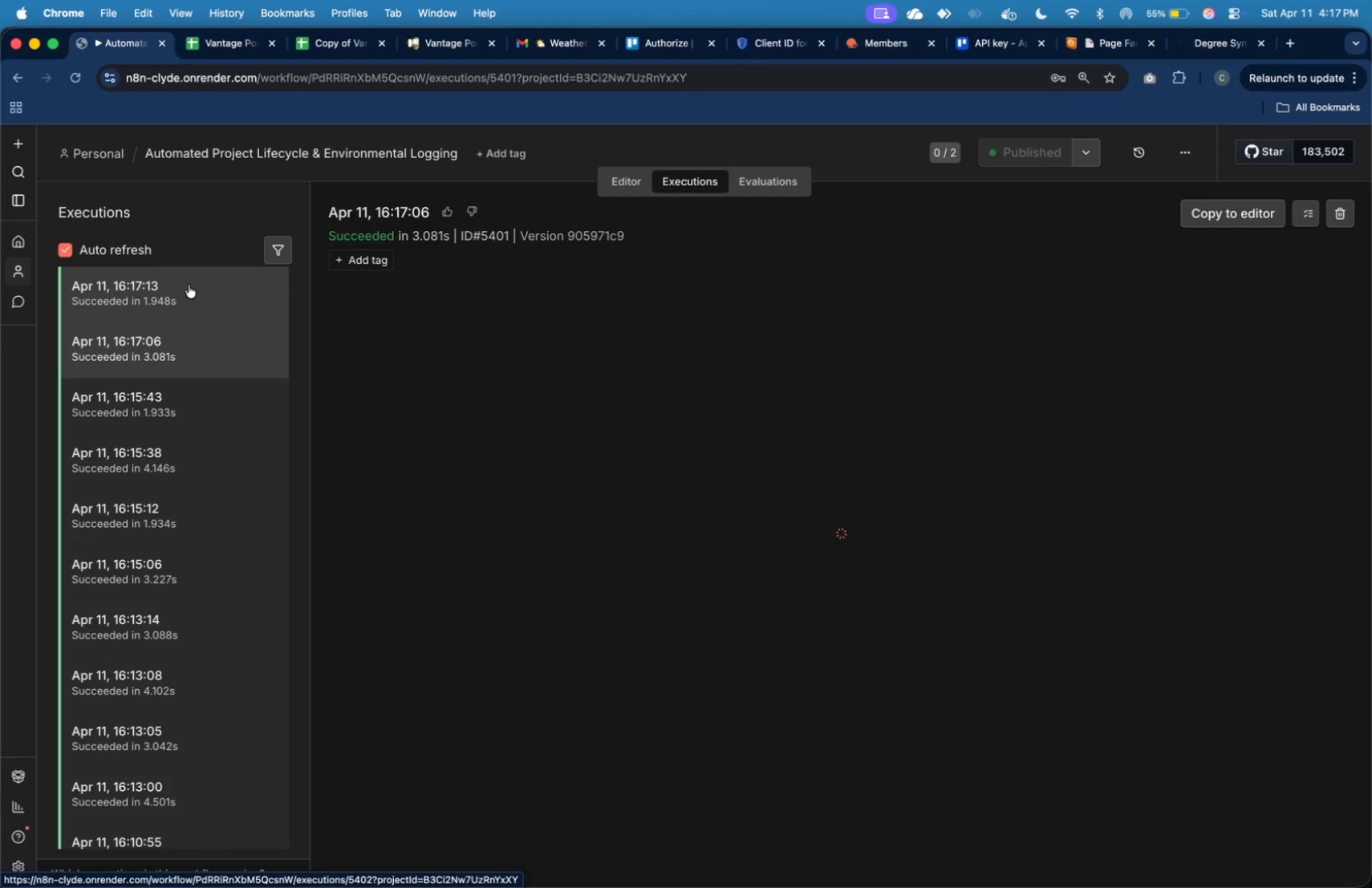 
left_click([437, 49])
 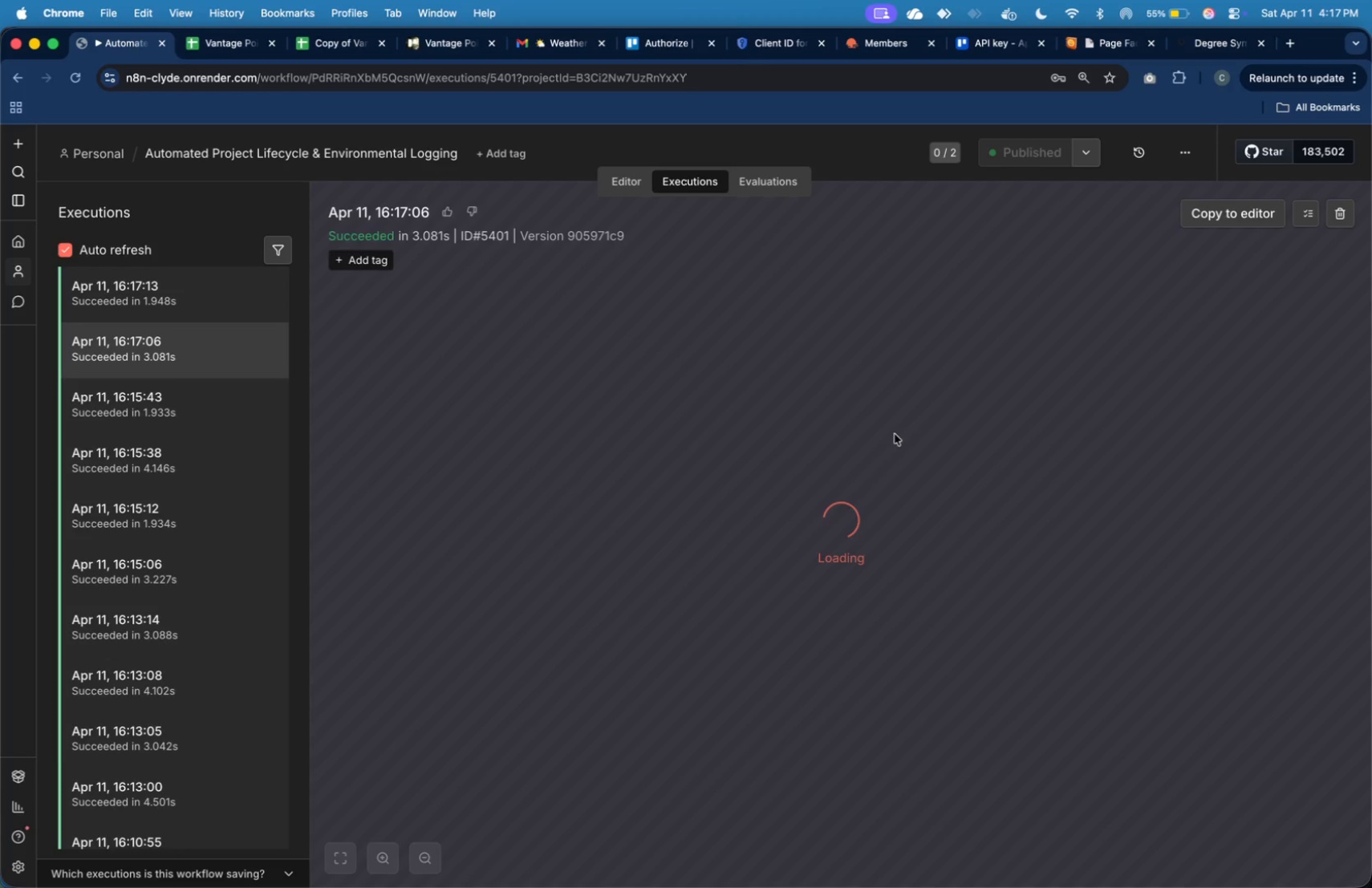 
wait(8.64)
 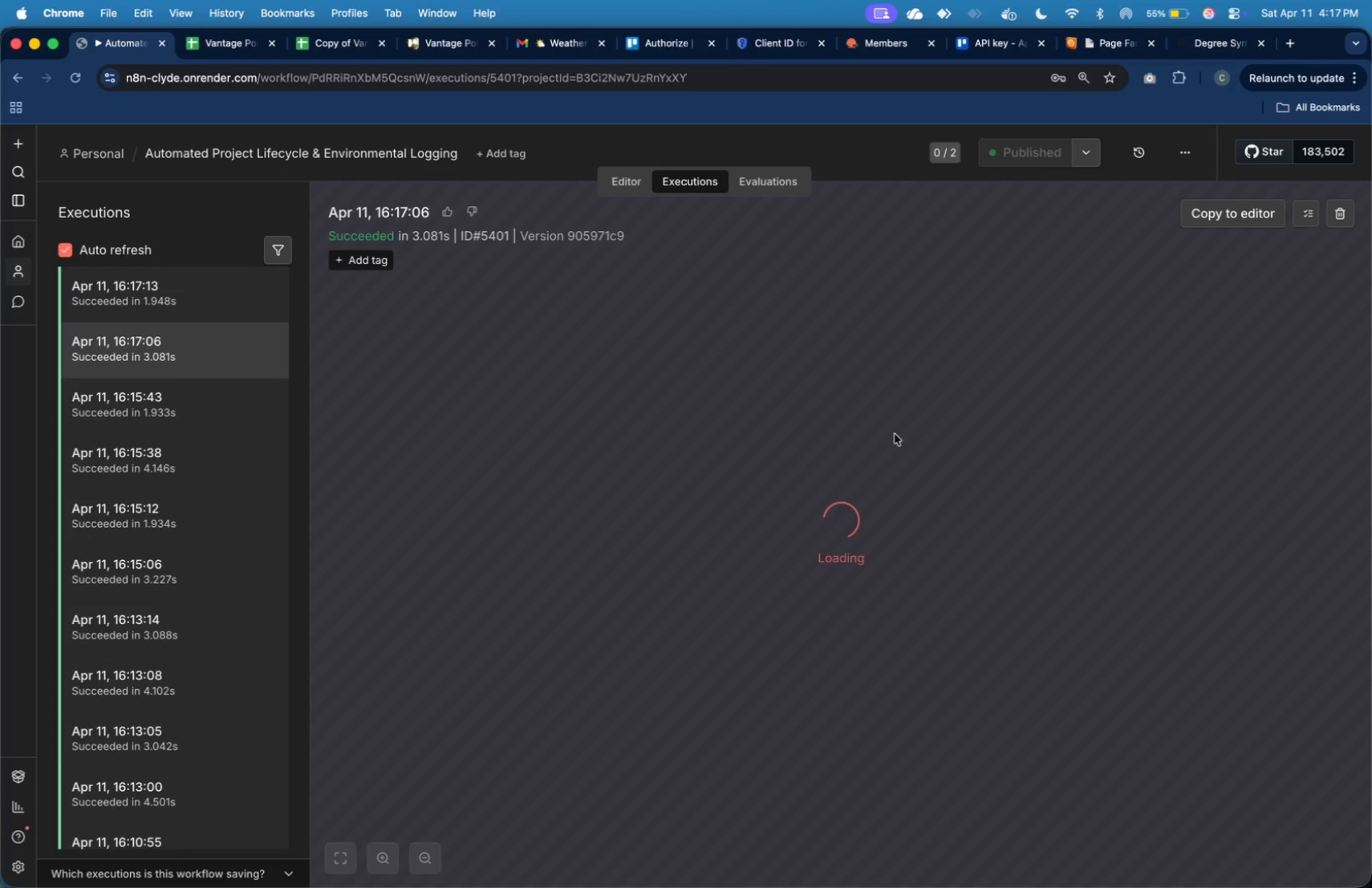 
left_click([449, 43])
 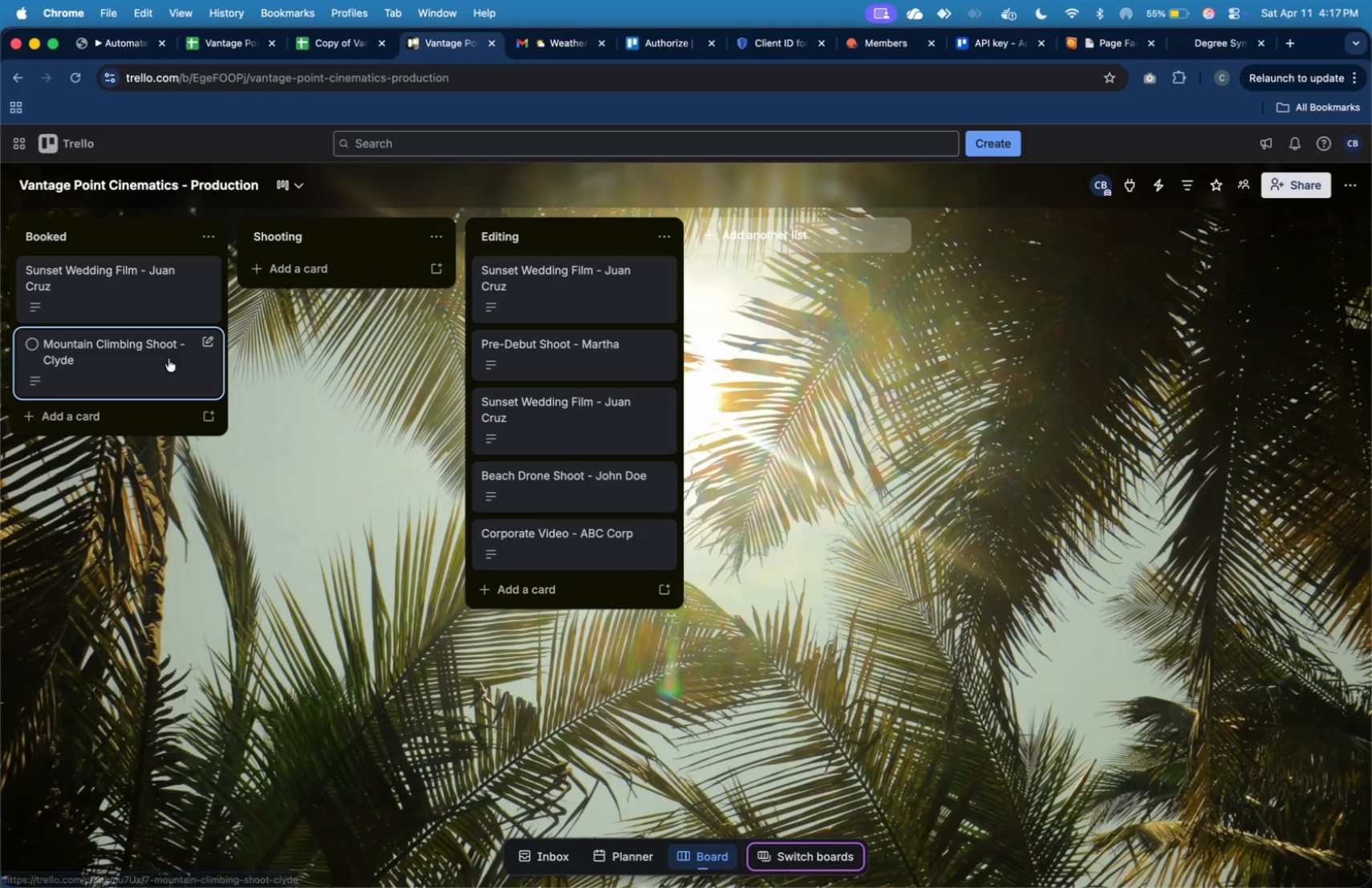 
left_click_drag(start_coordinate=[168, 359], to_coordinate=[592, 436])
 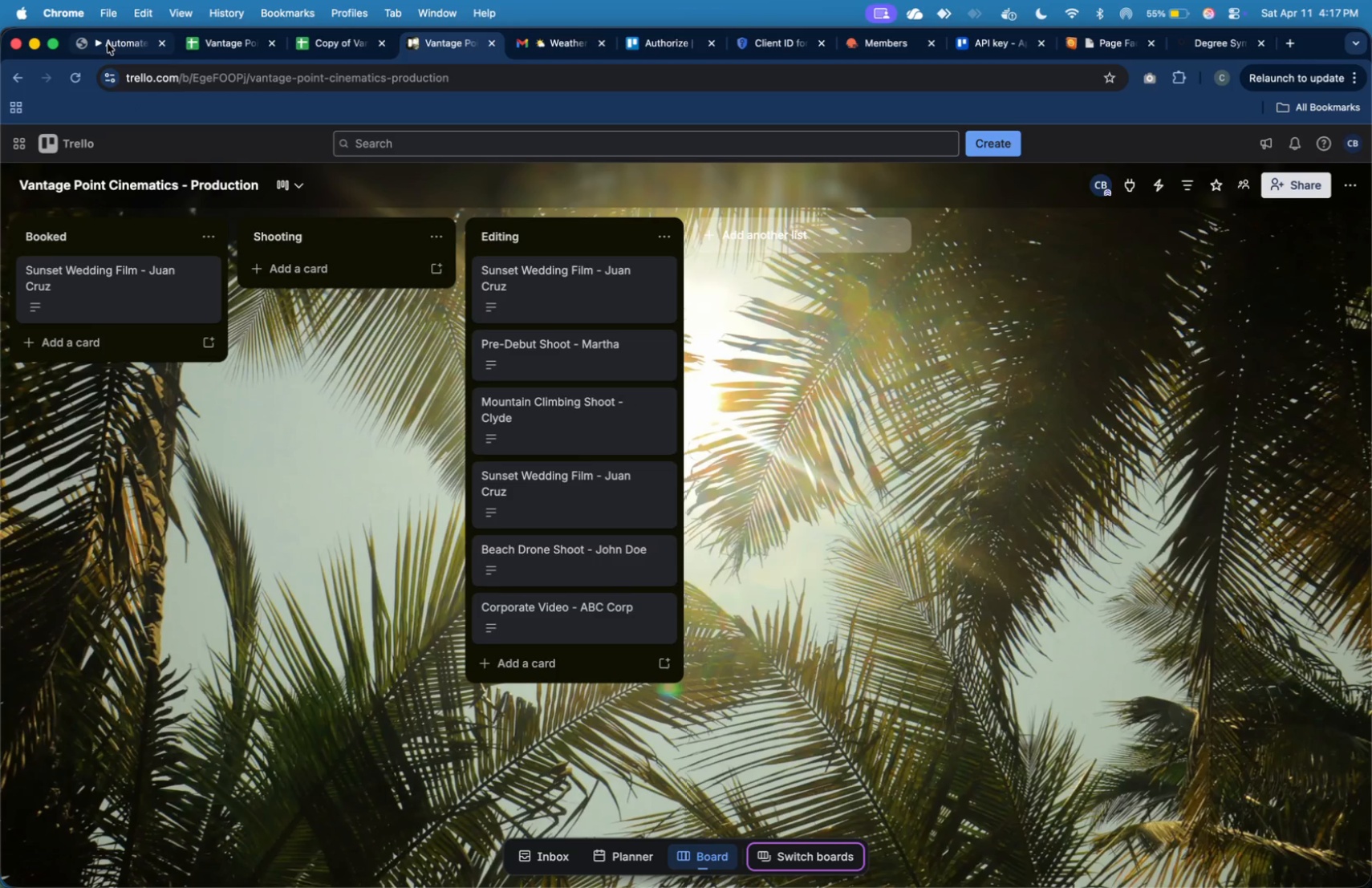 
left_click([221, 42])
 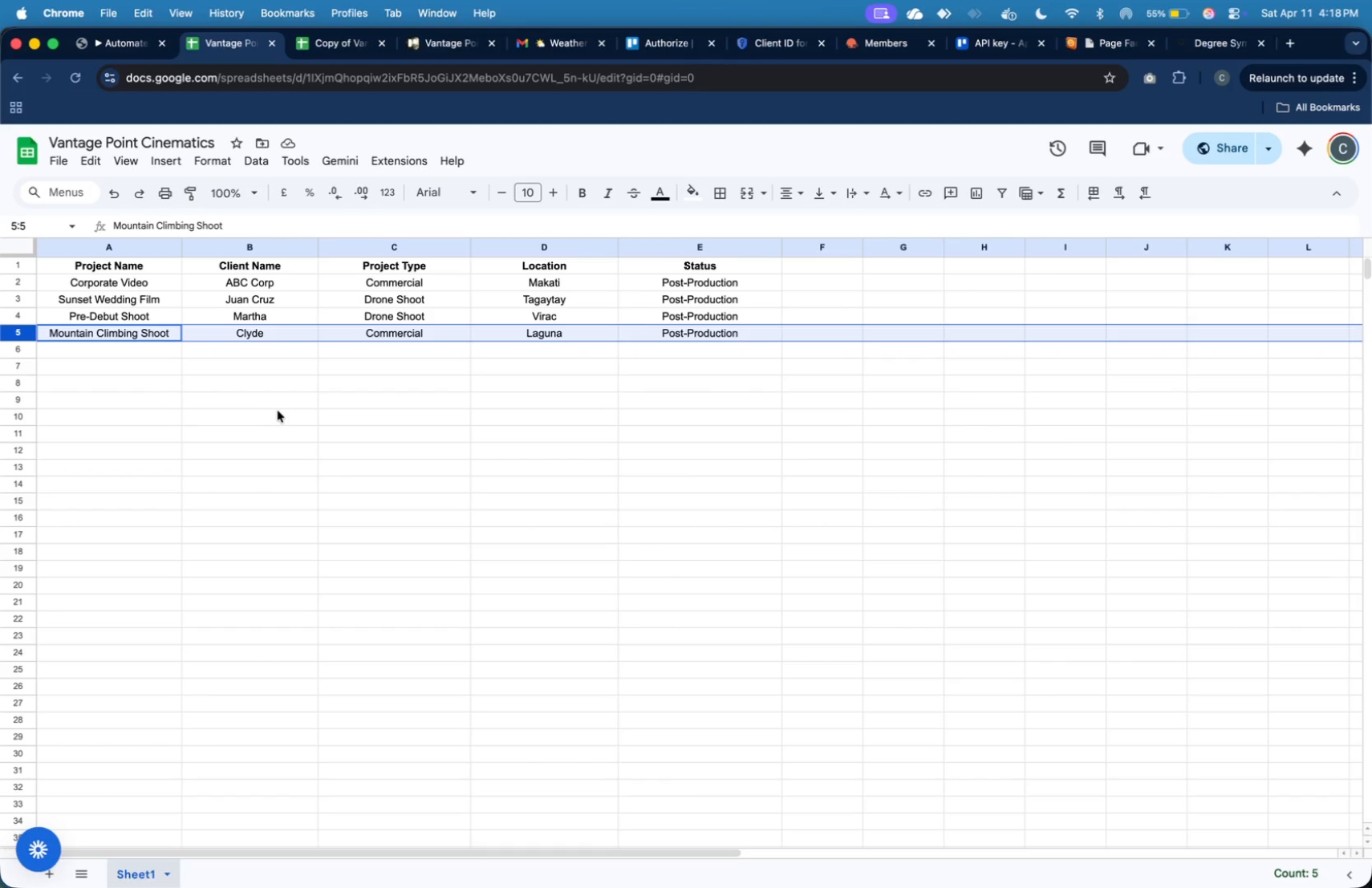 
wait(11.08)
 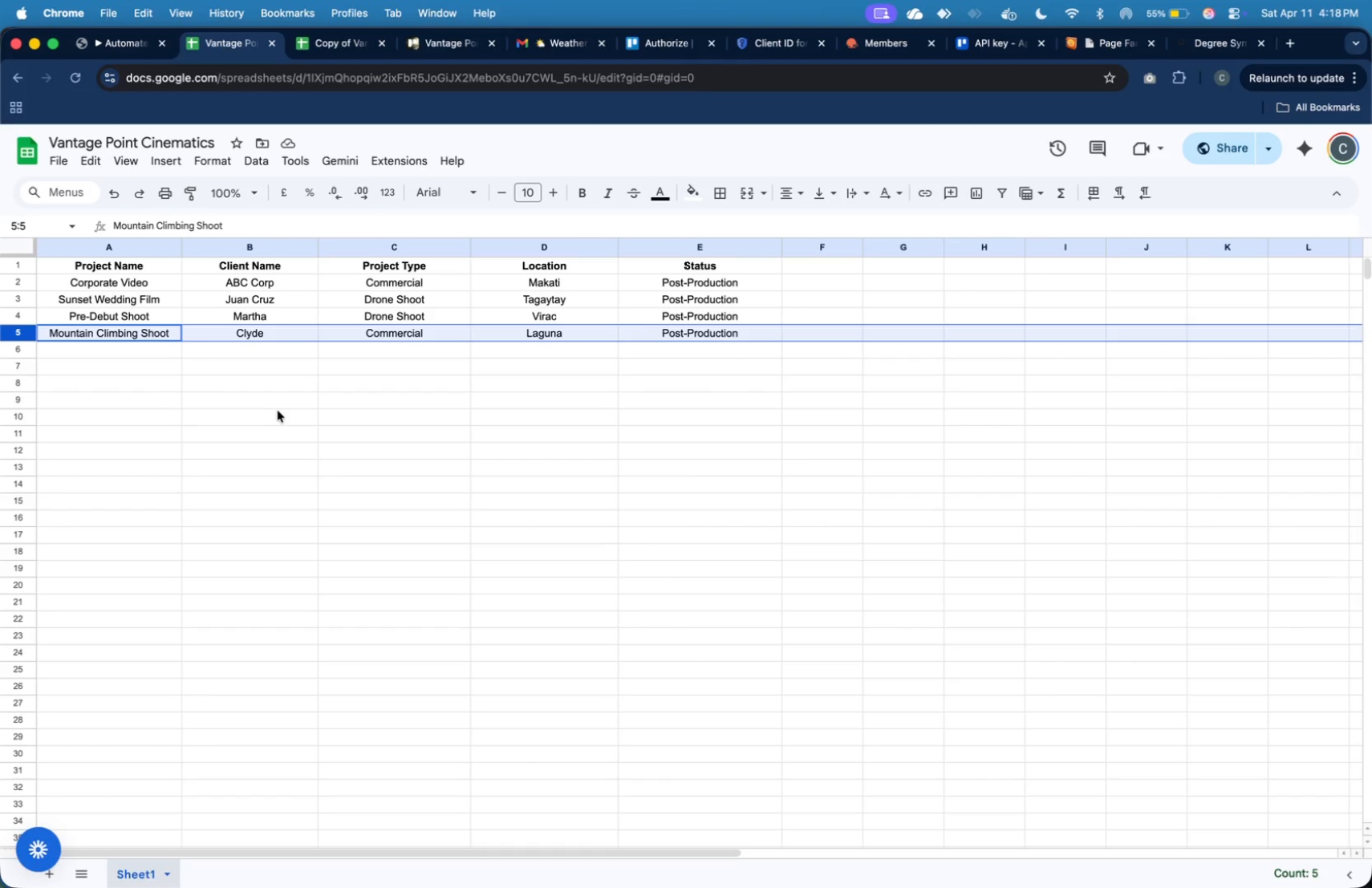 
left_click([1289, 46])
 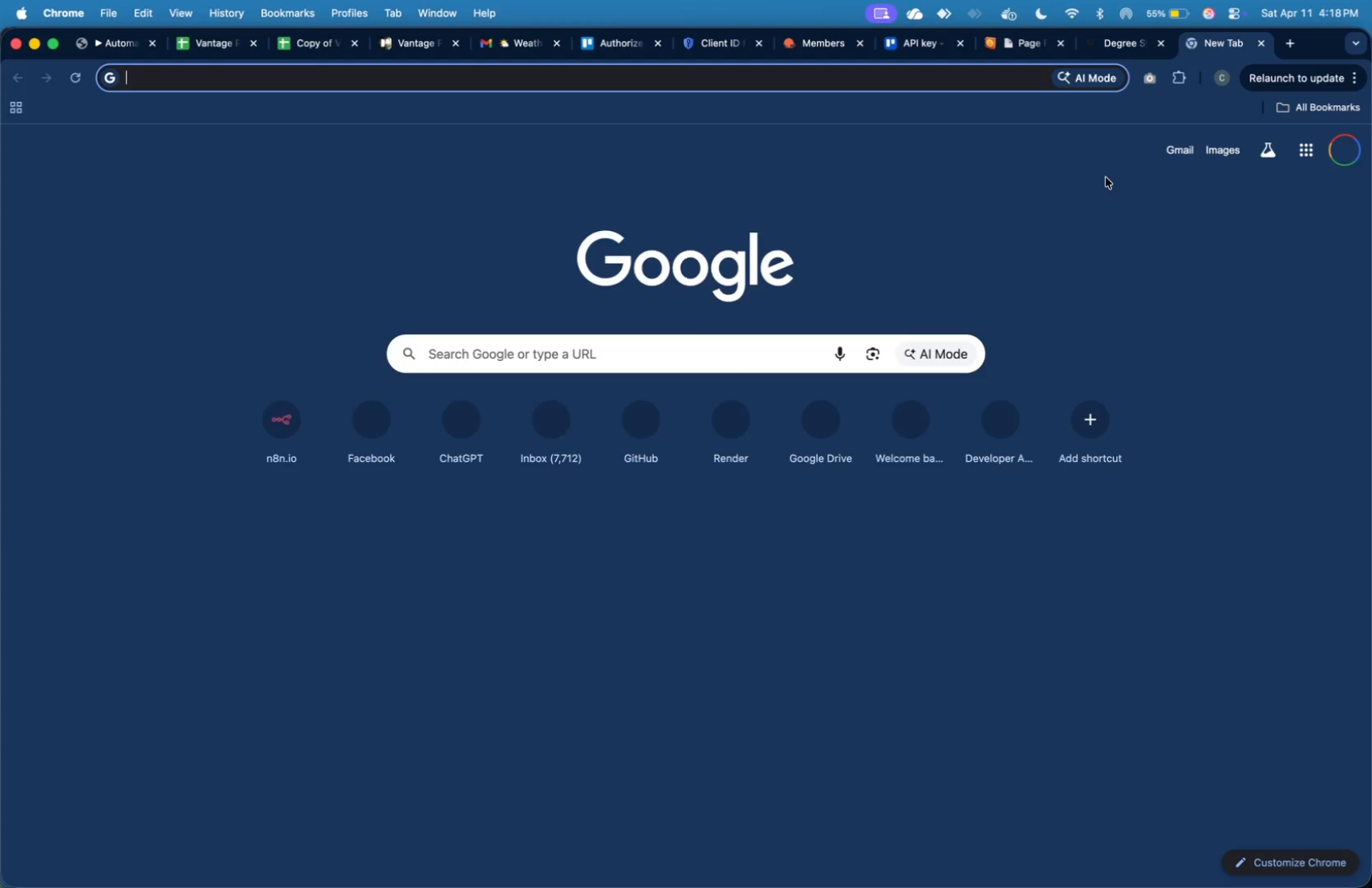 
type(google docs)
 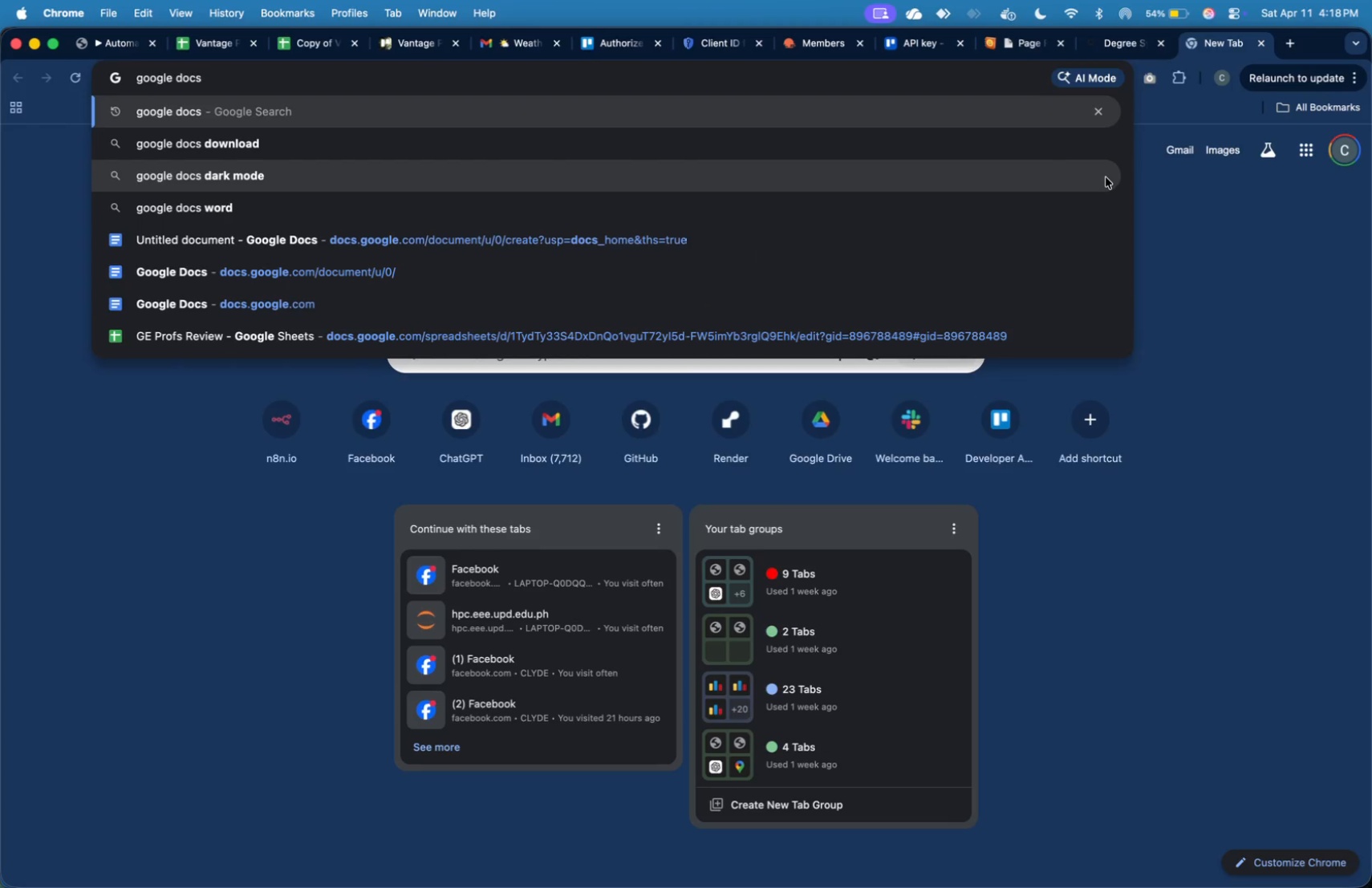 
key(Enter)
 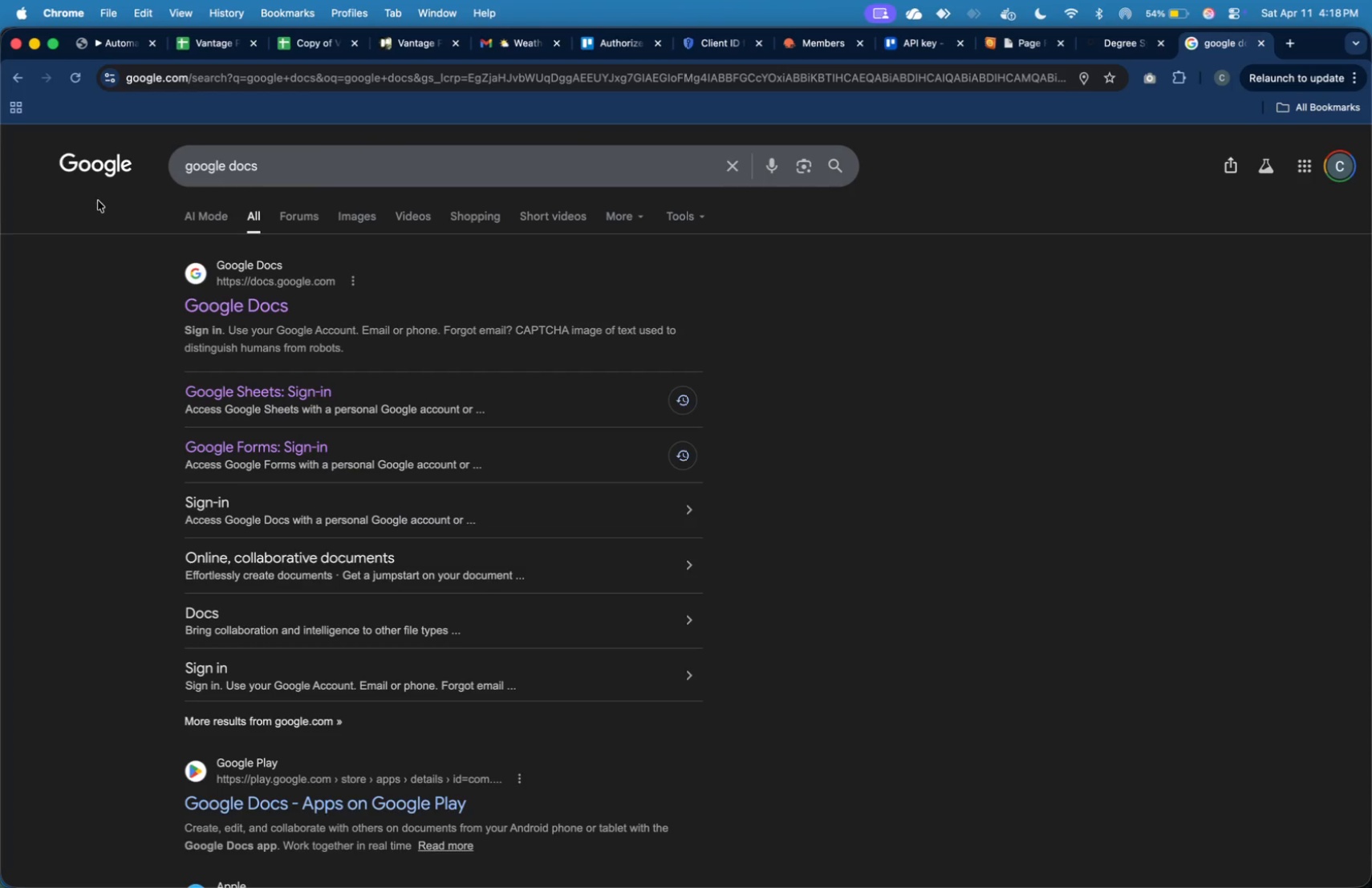 
left_click([236, 287])
 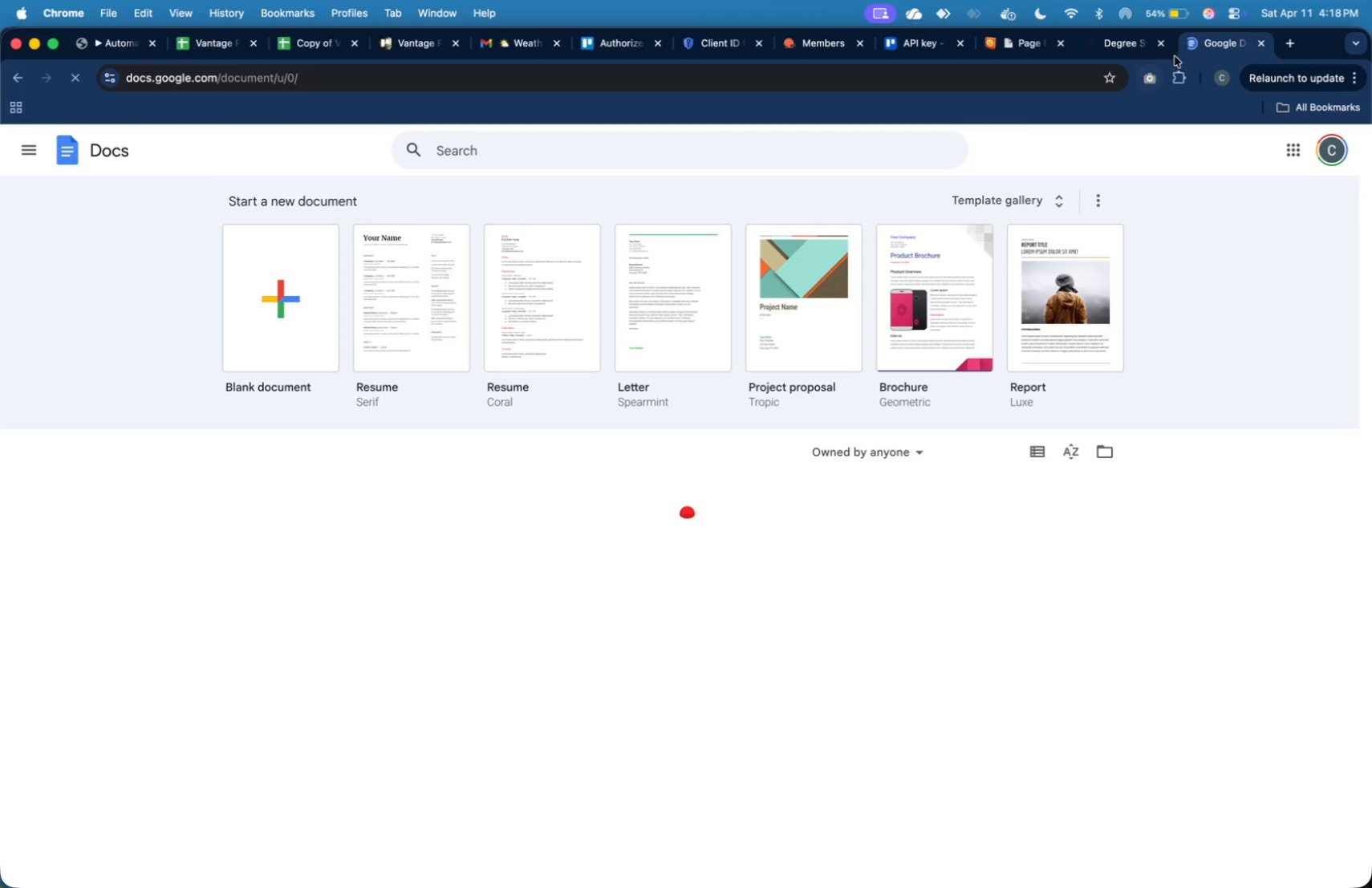 
left_click_drag(start_coordinate=[1207, 41], to_coordinate=[322, 53])
 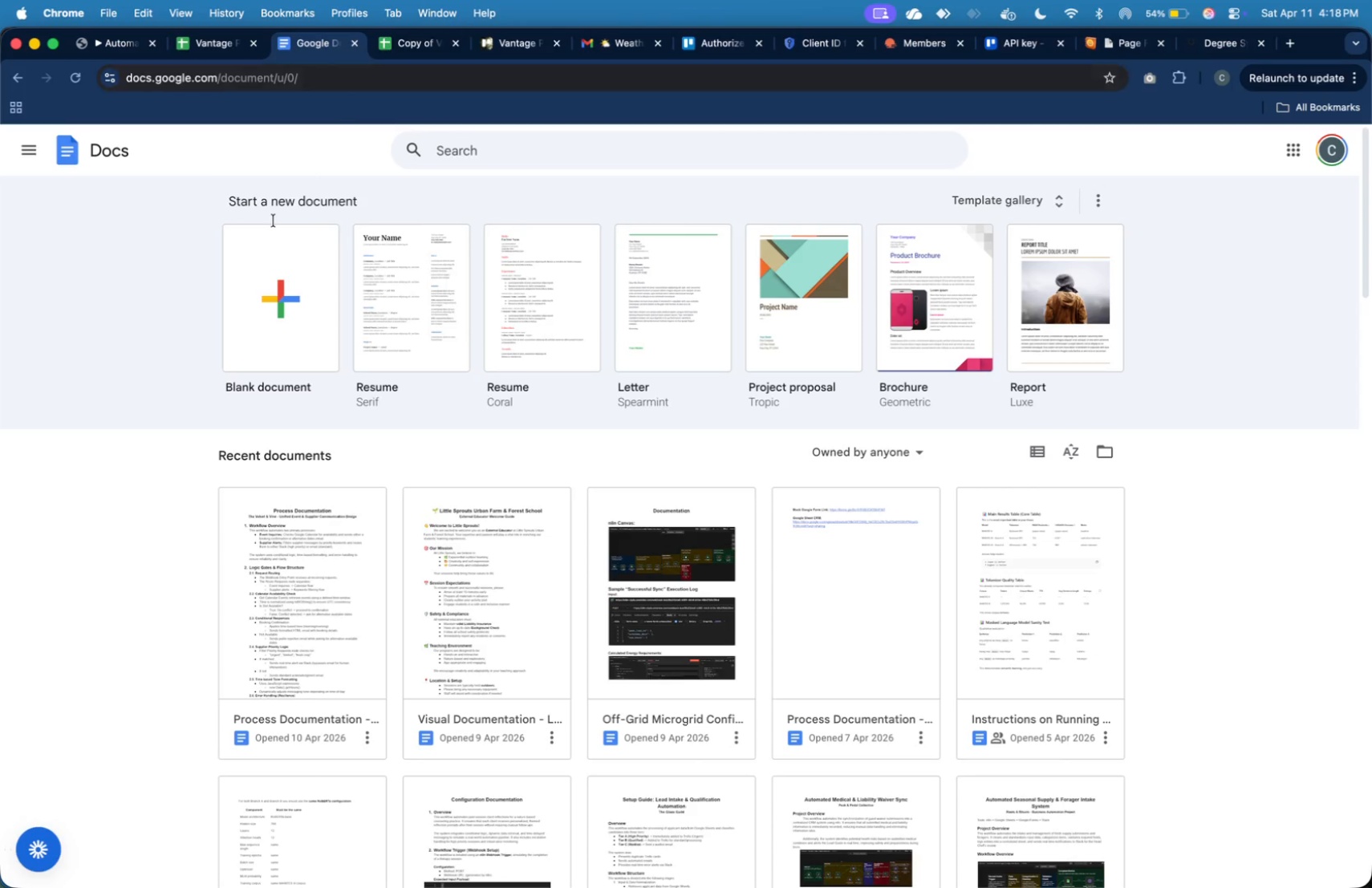 
left_click([257, 247])
 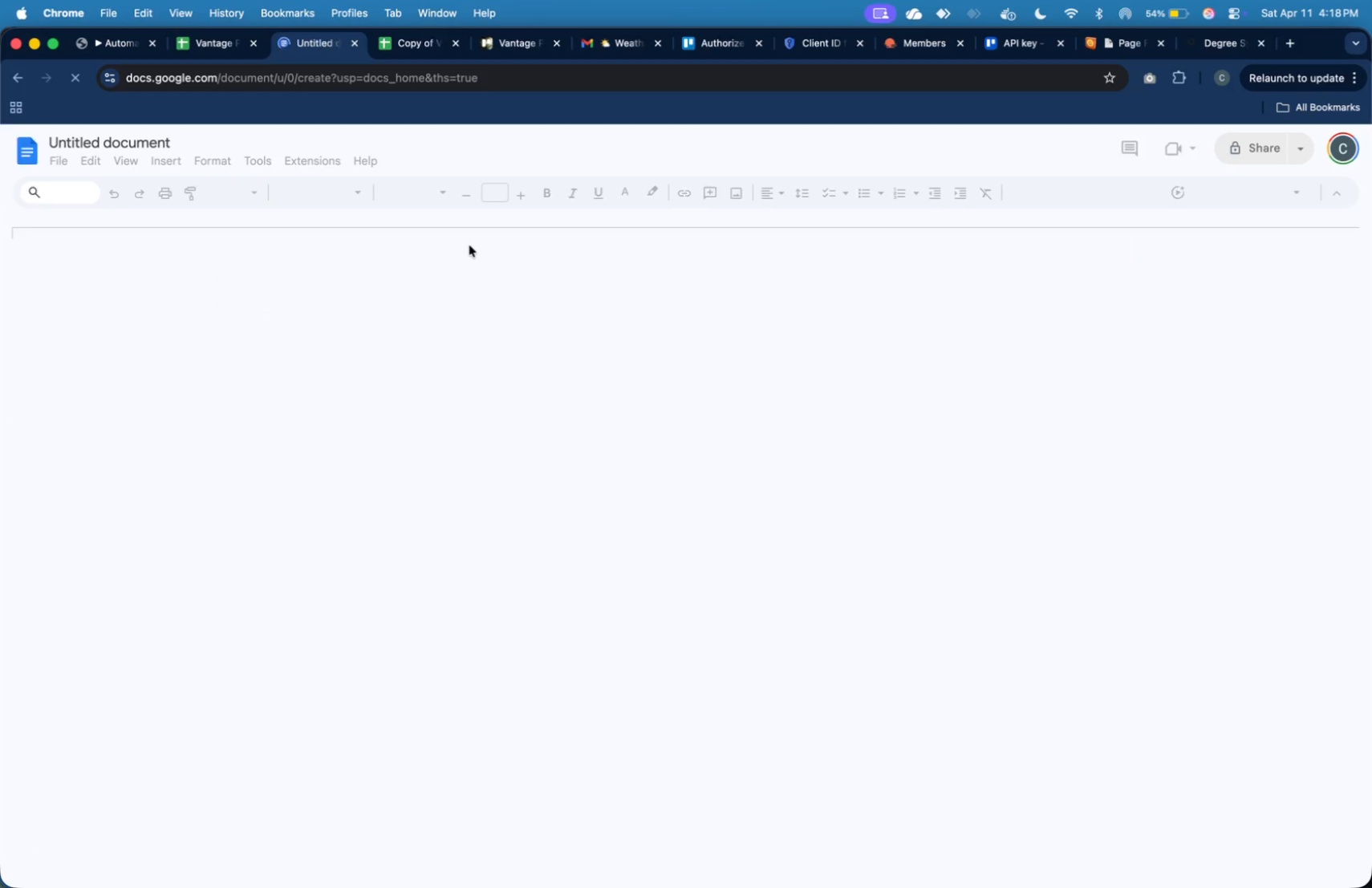 
key(Meta+Tab)